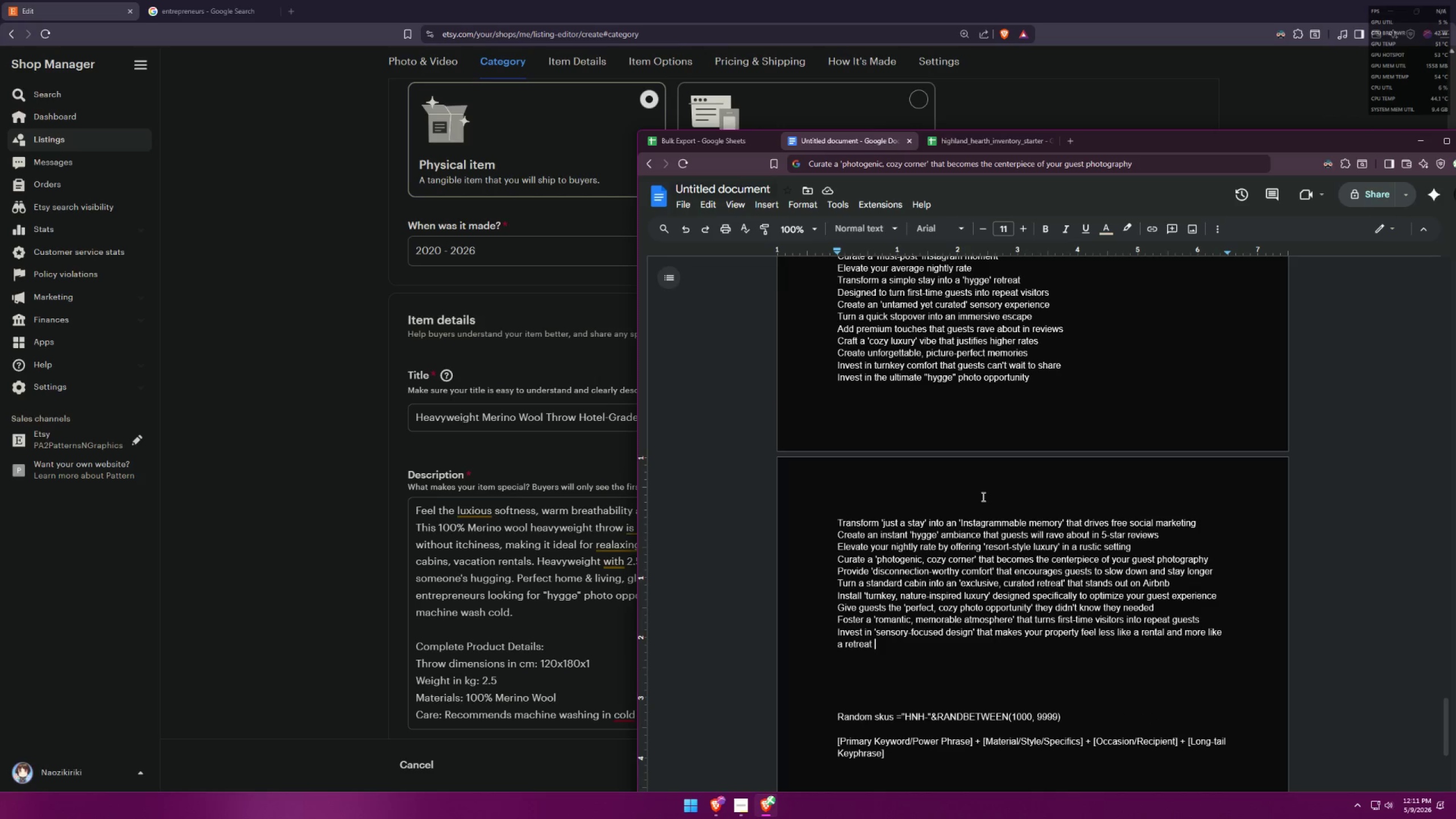 
key(Alt+AltLeft)
 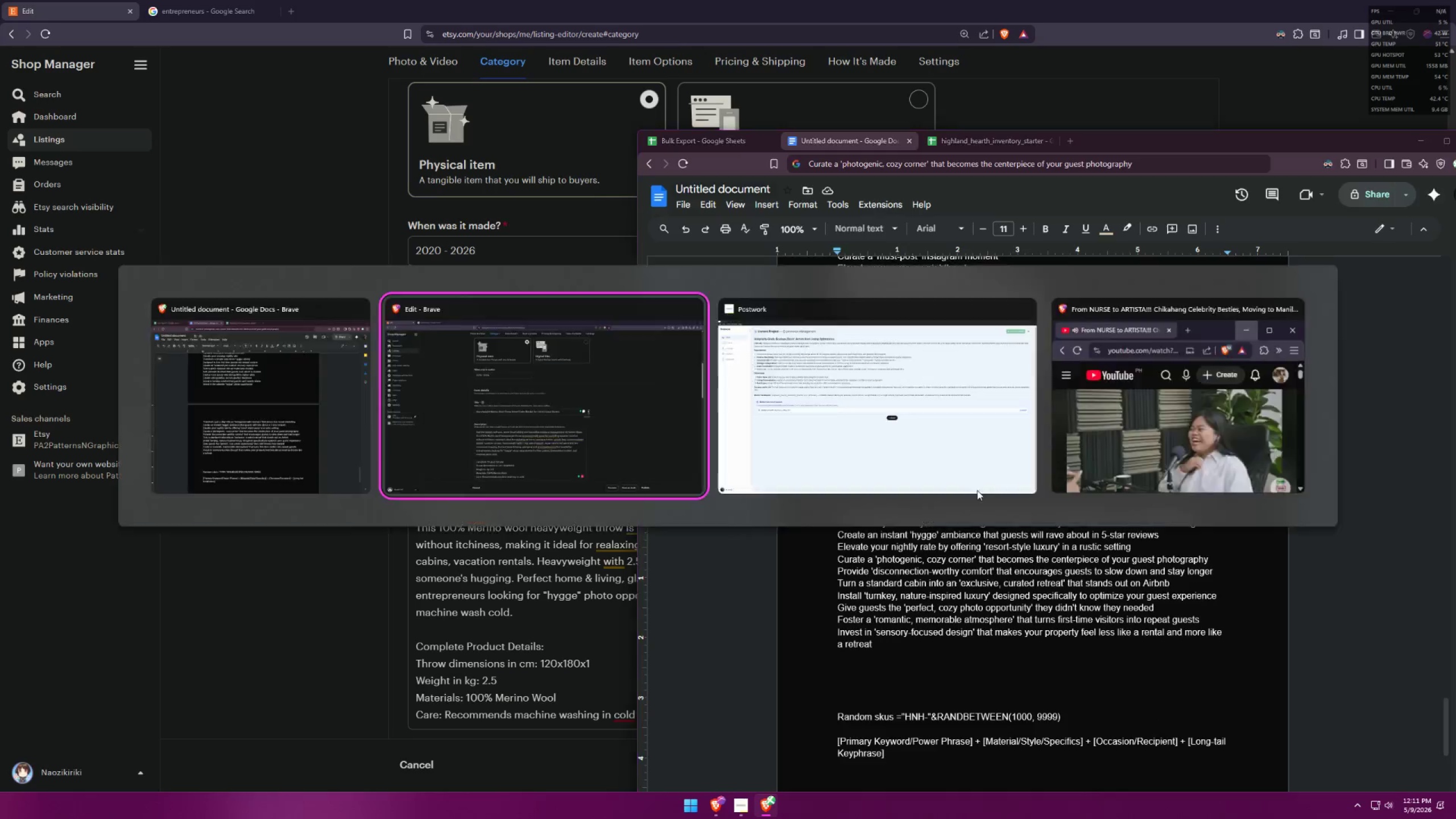 
key(Alt+Tab)
 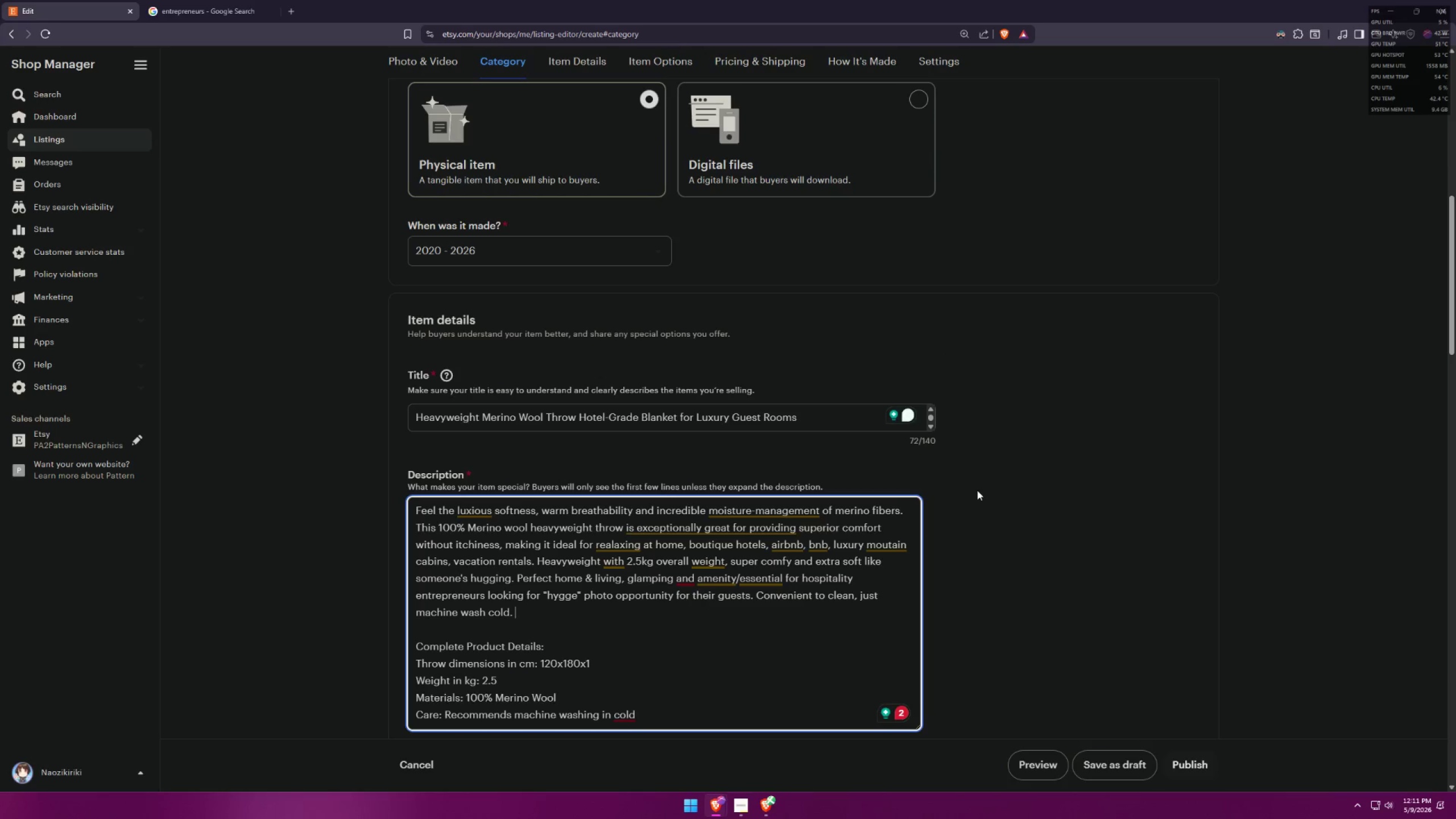 
key(Alt+AltLeft)
 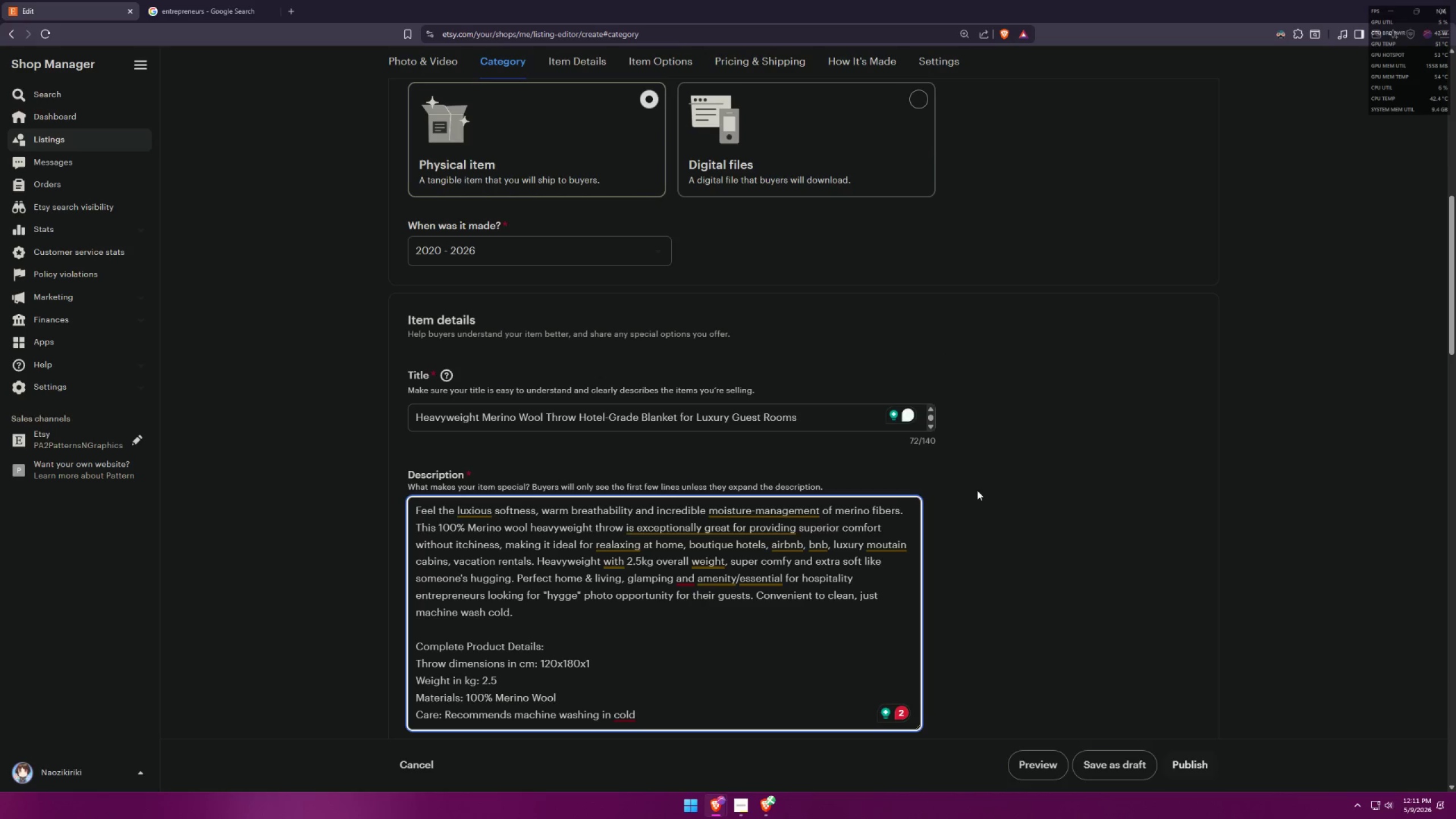 
key(Alt+Tab)
 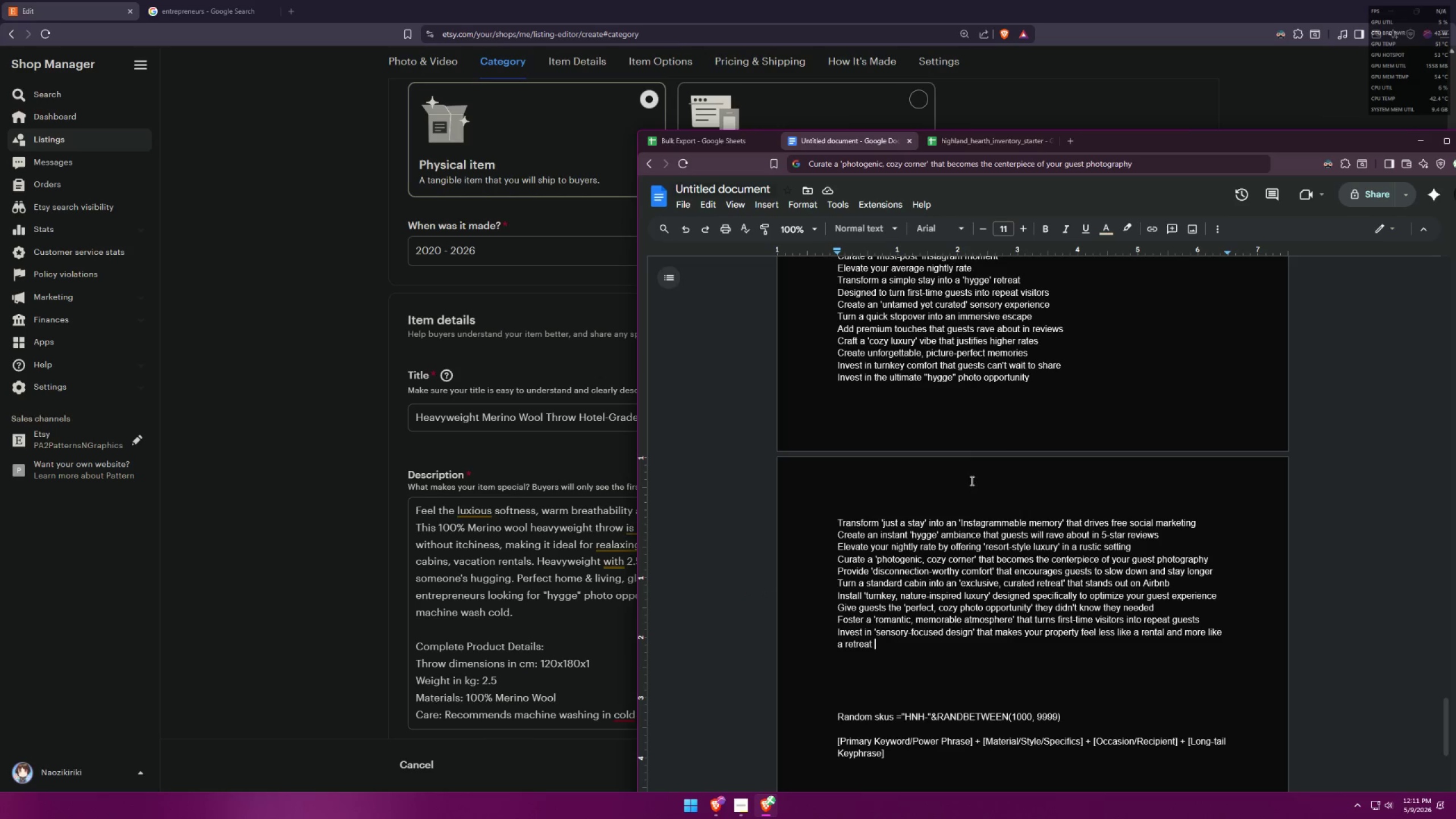 
key(Alt+Tab)
 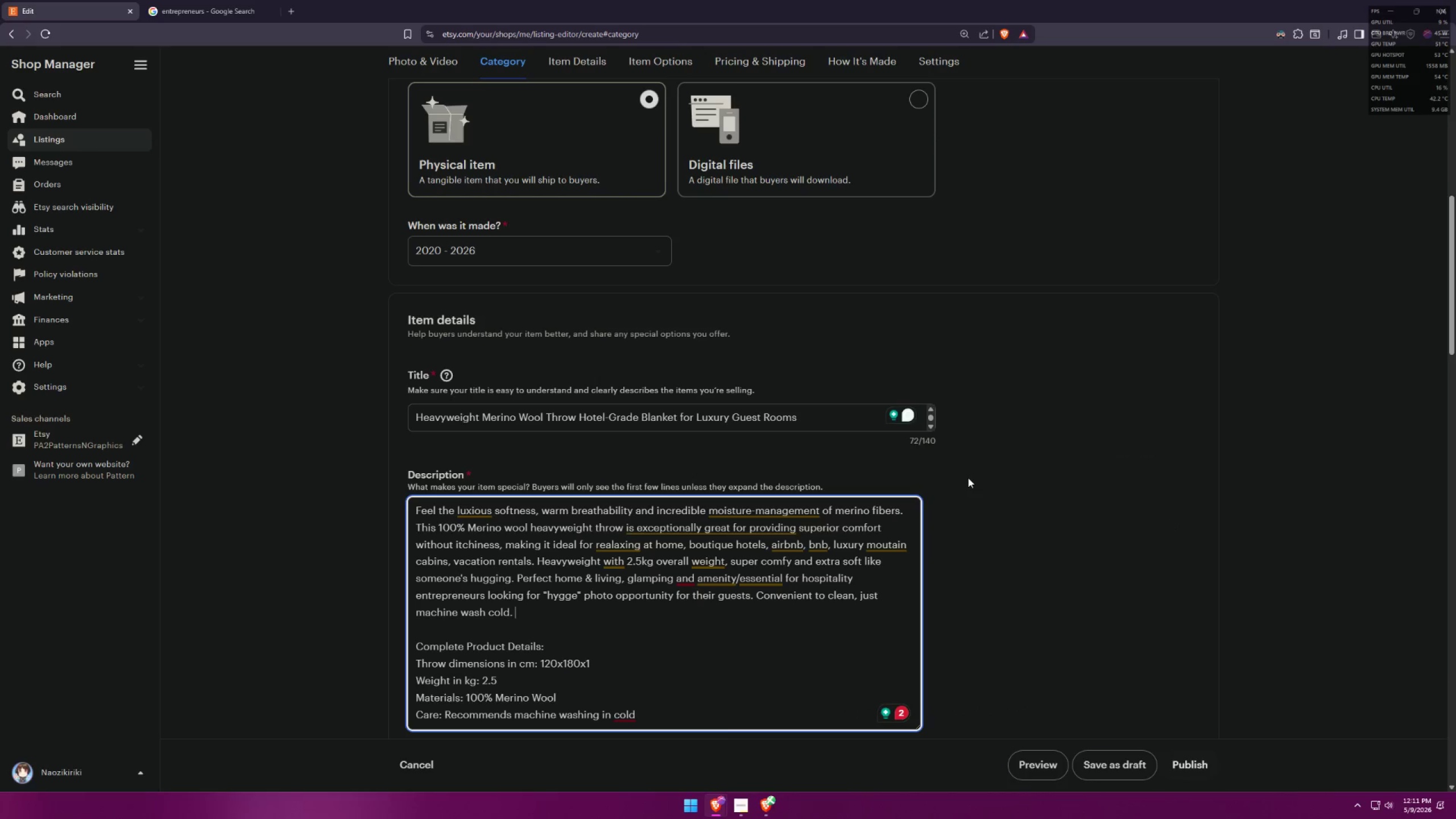 
key(Alt+Tab)
 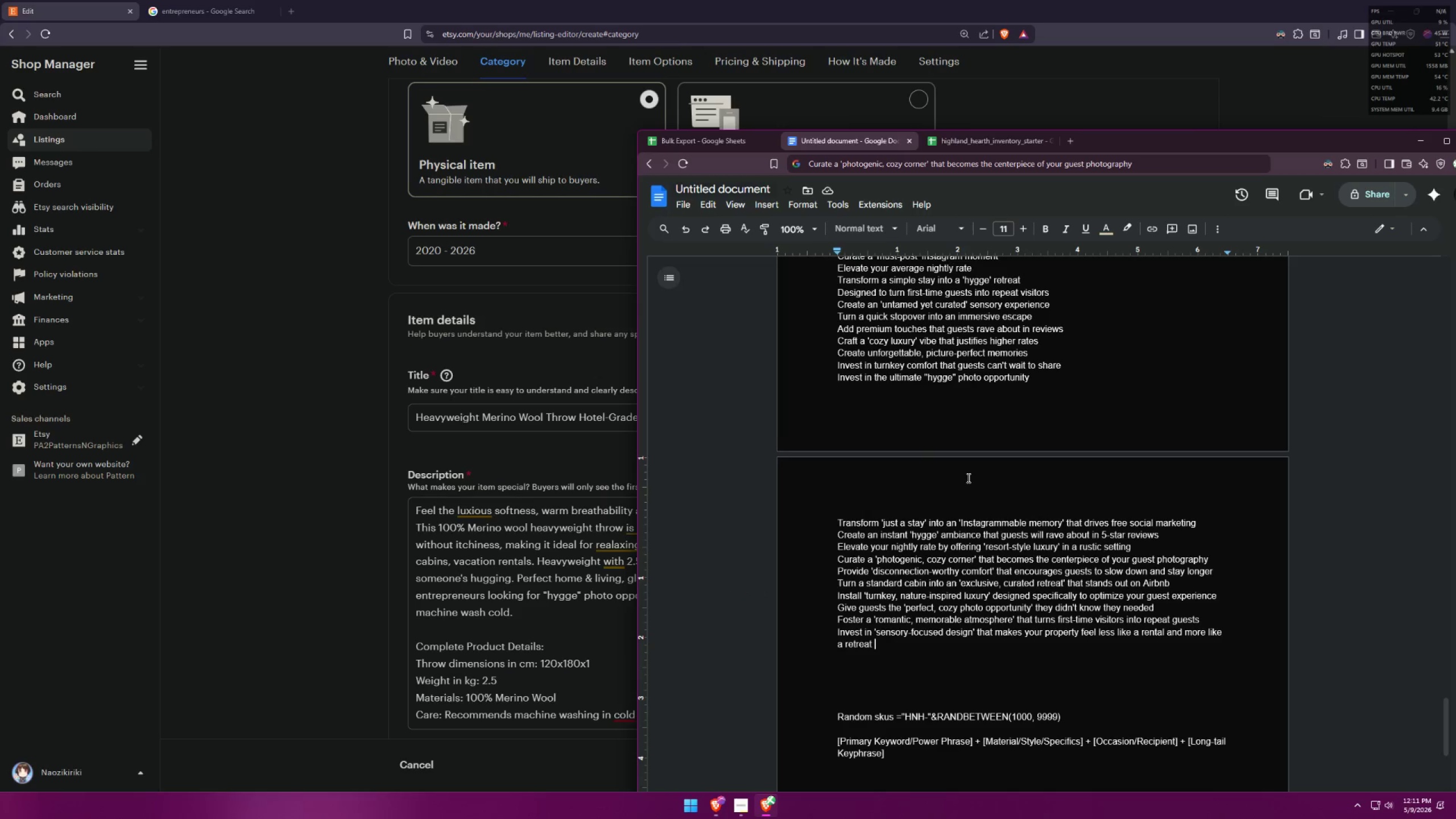 
scroll: coordinate [967, 478], scroll_direction: up, amount: 1.0
 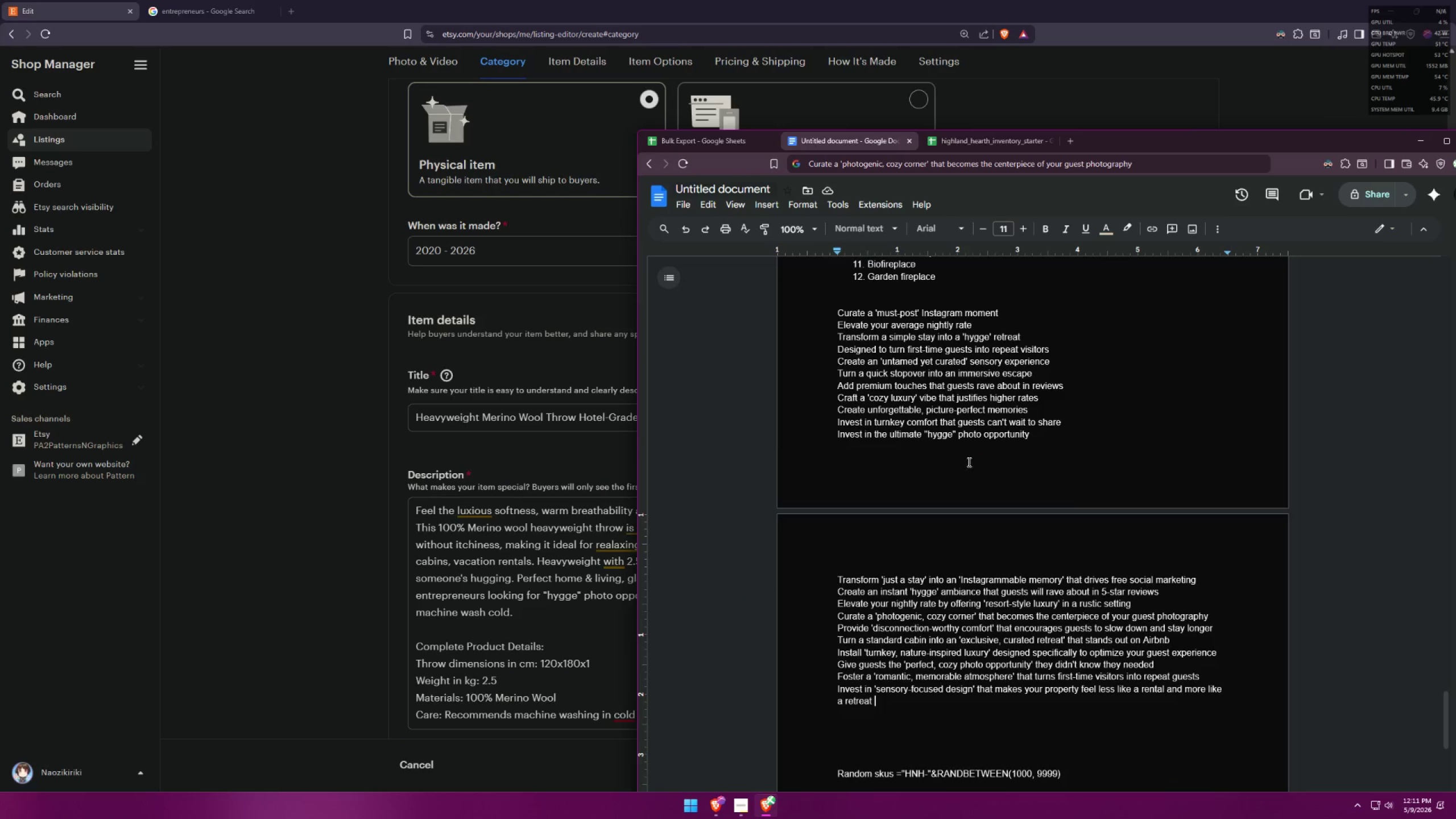 
wait(5.45)
 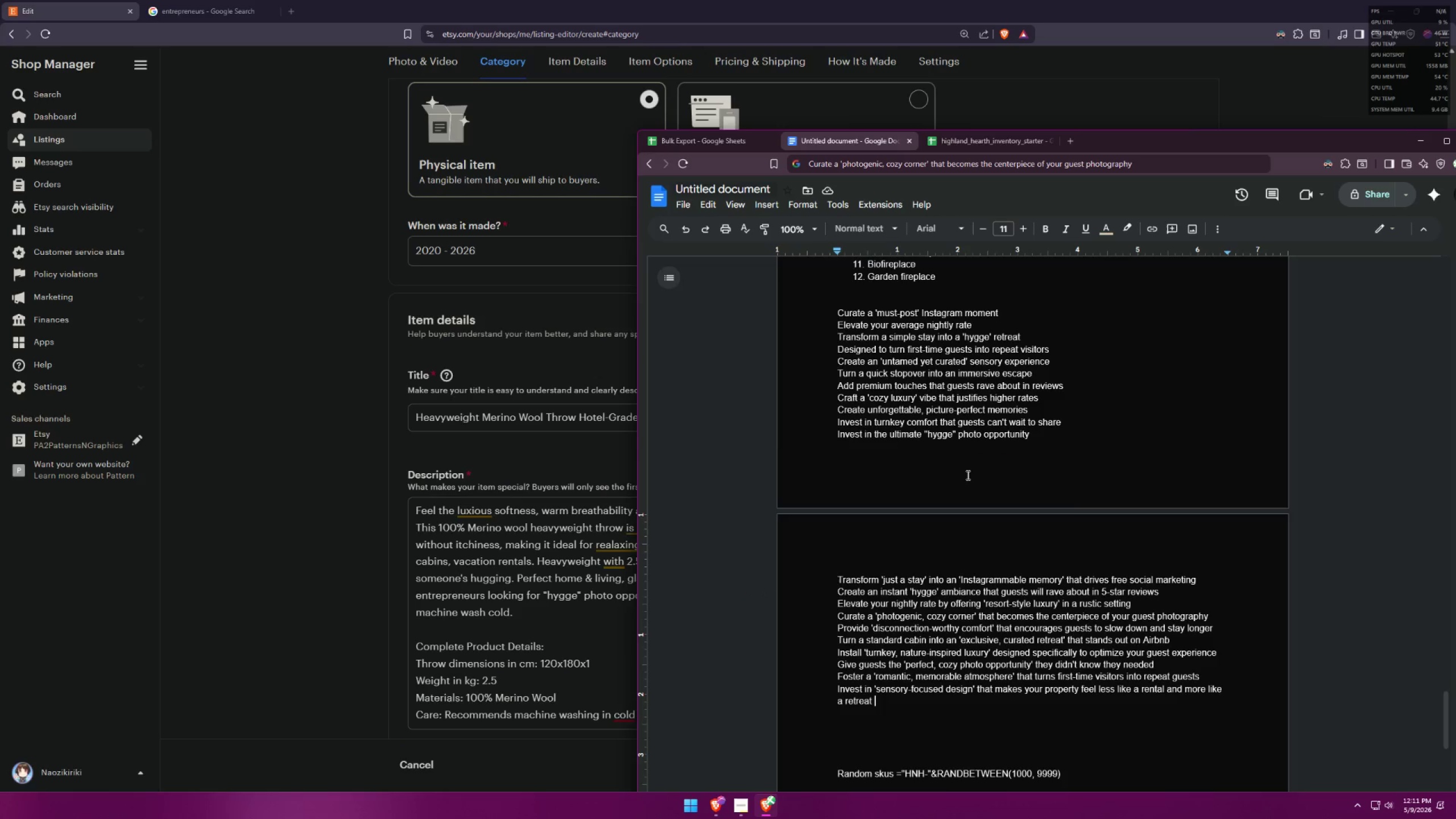 
left_click_drag(start_coordinate=[1063, 419], to_coordinate=[823, 421])
 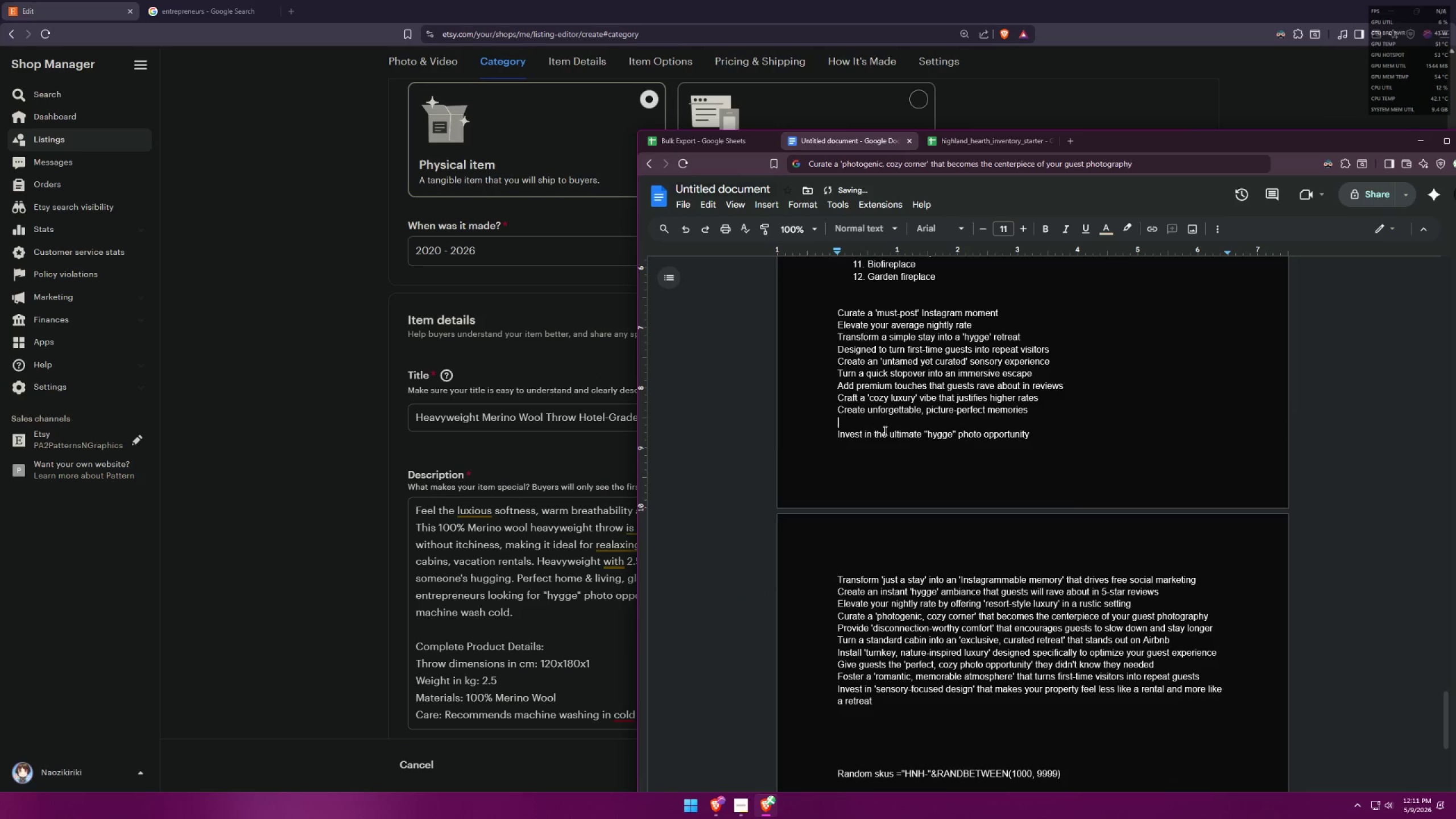 
key(Control+X)
 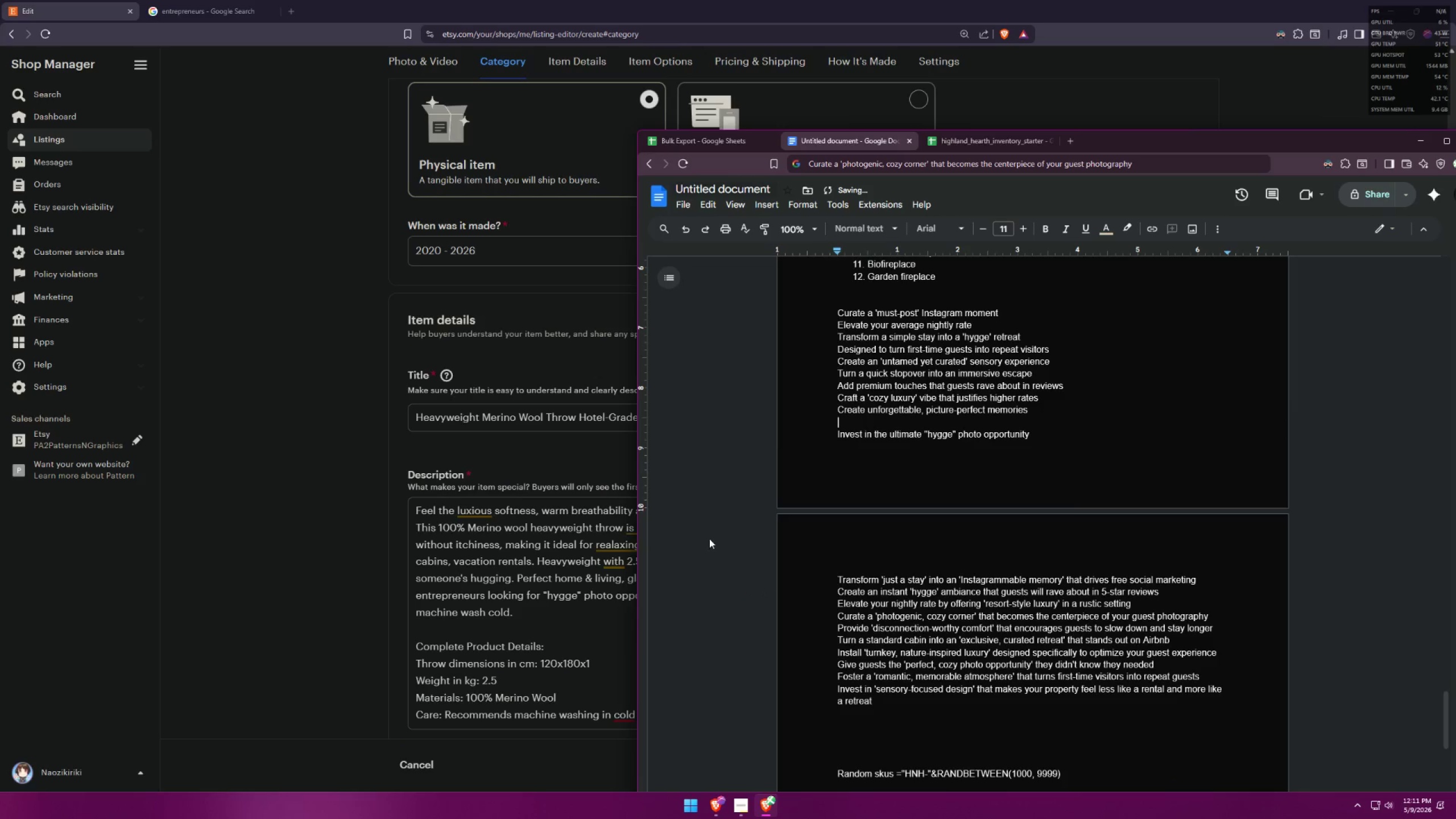 
left_click([595, 608])
 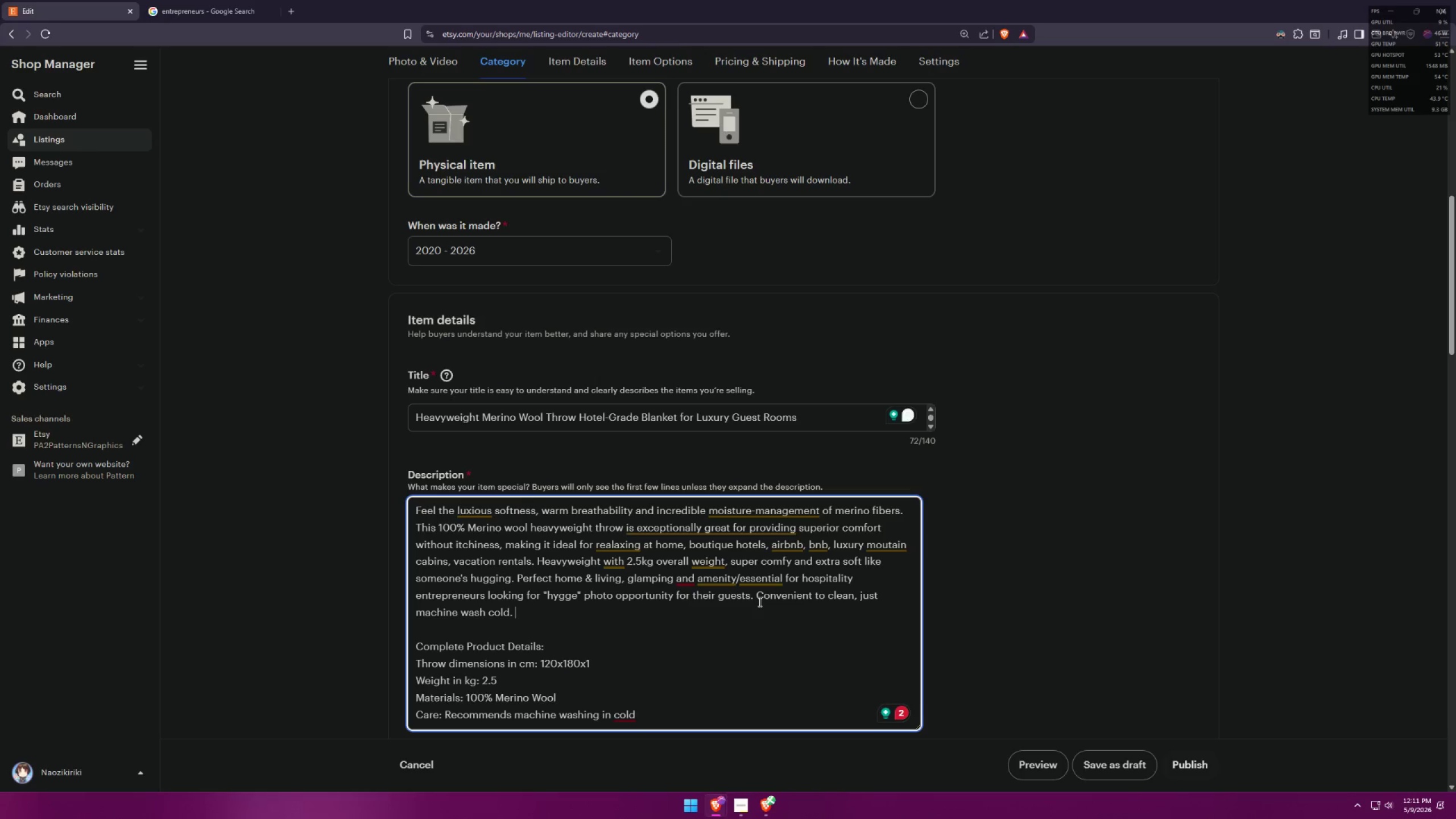 
key(Space)
 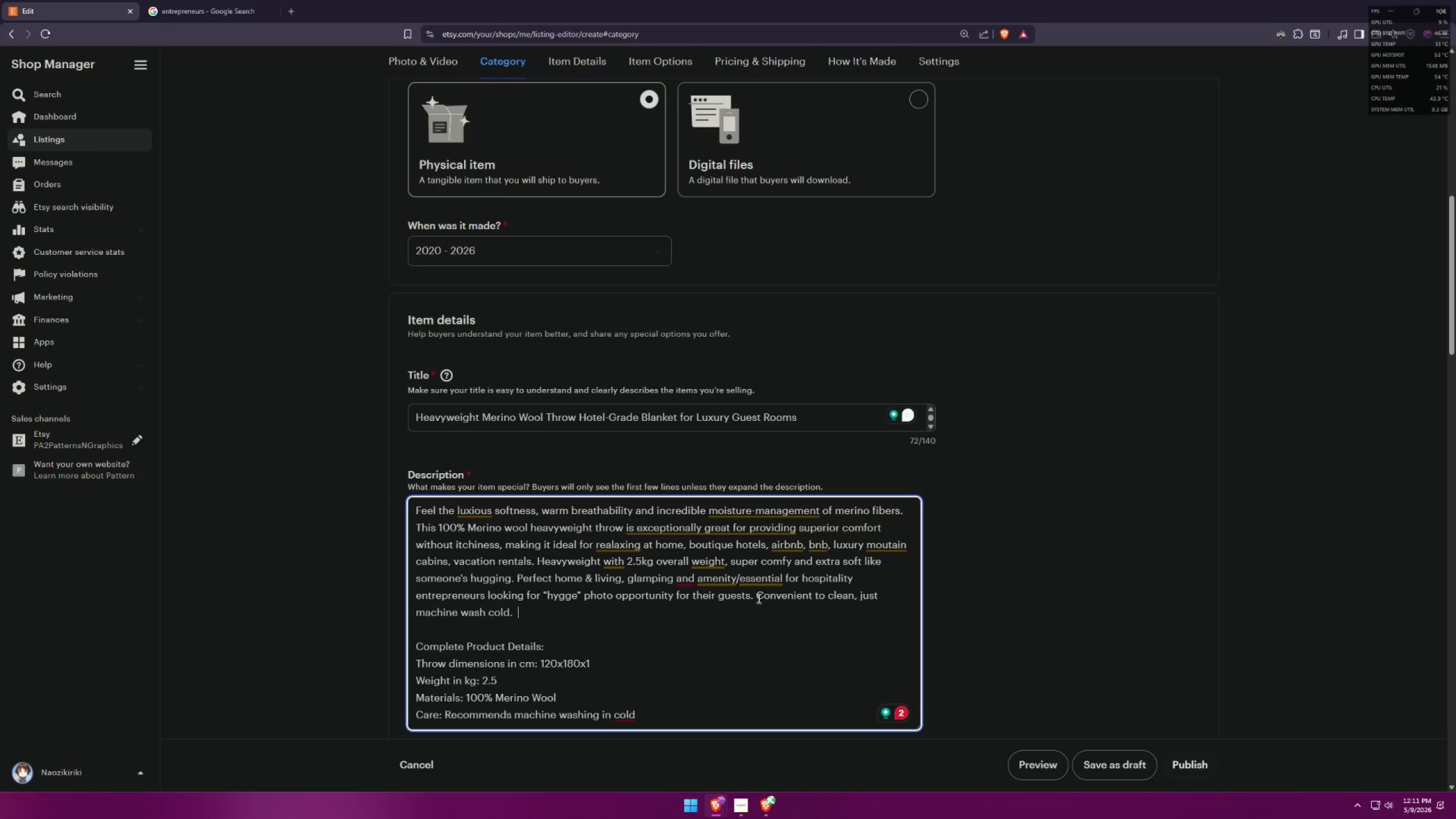 
key(Control+ControlLeft)
 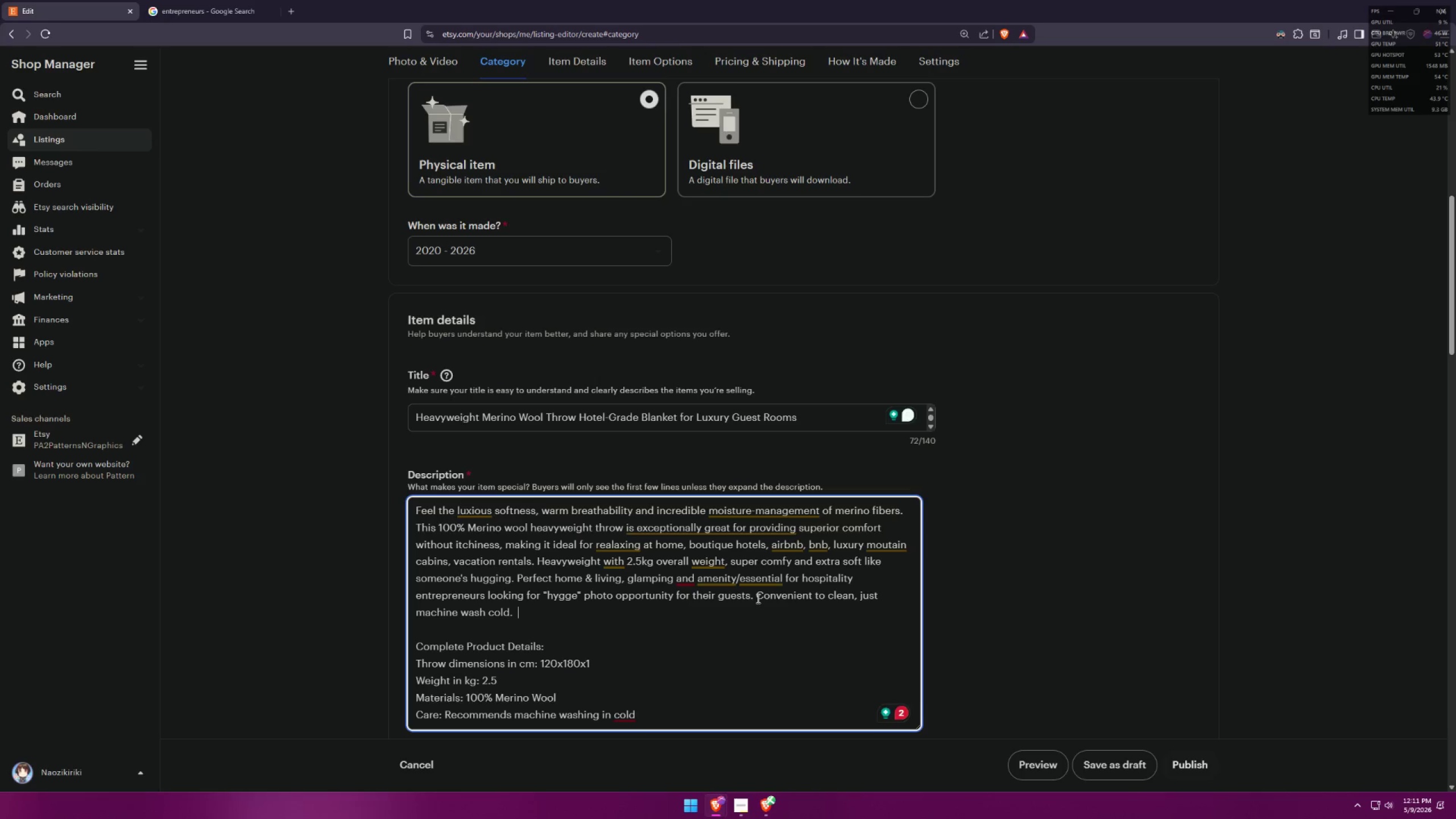 
key(Control+V)
 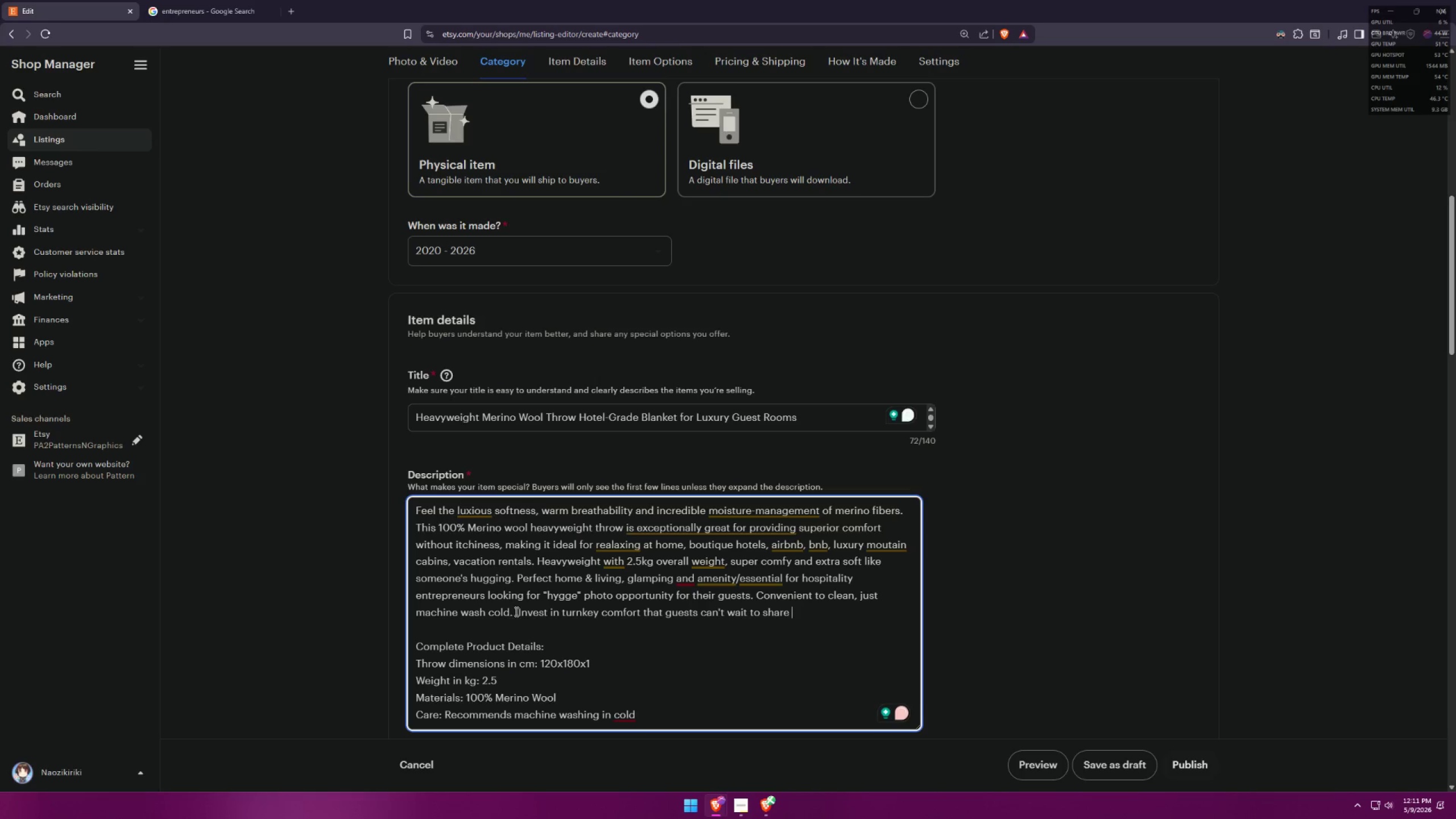 
key(Backspace)
 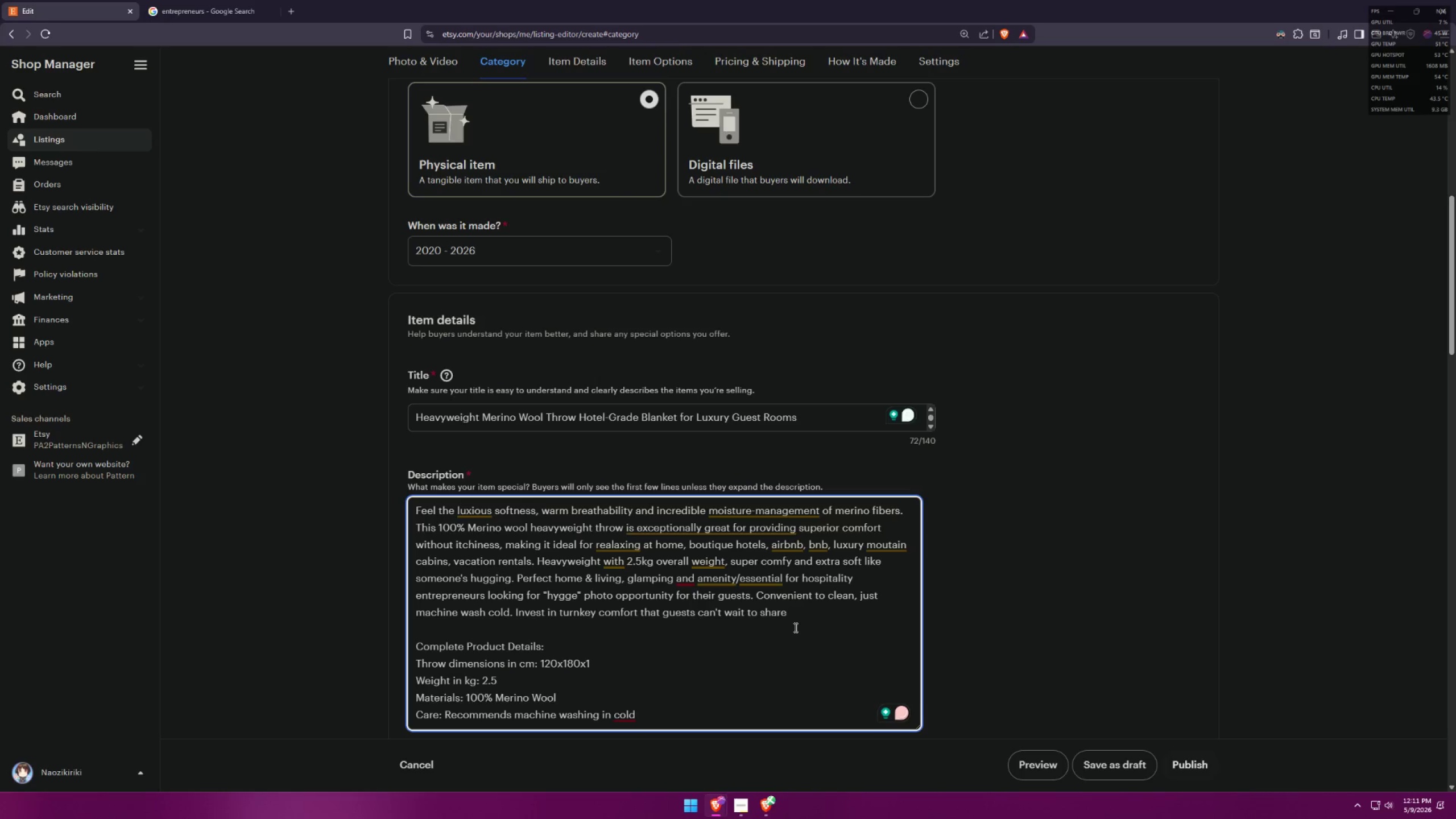 
left_click_drag(start_coordinate=[800, 615], to_coordinate=[514, 609])
 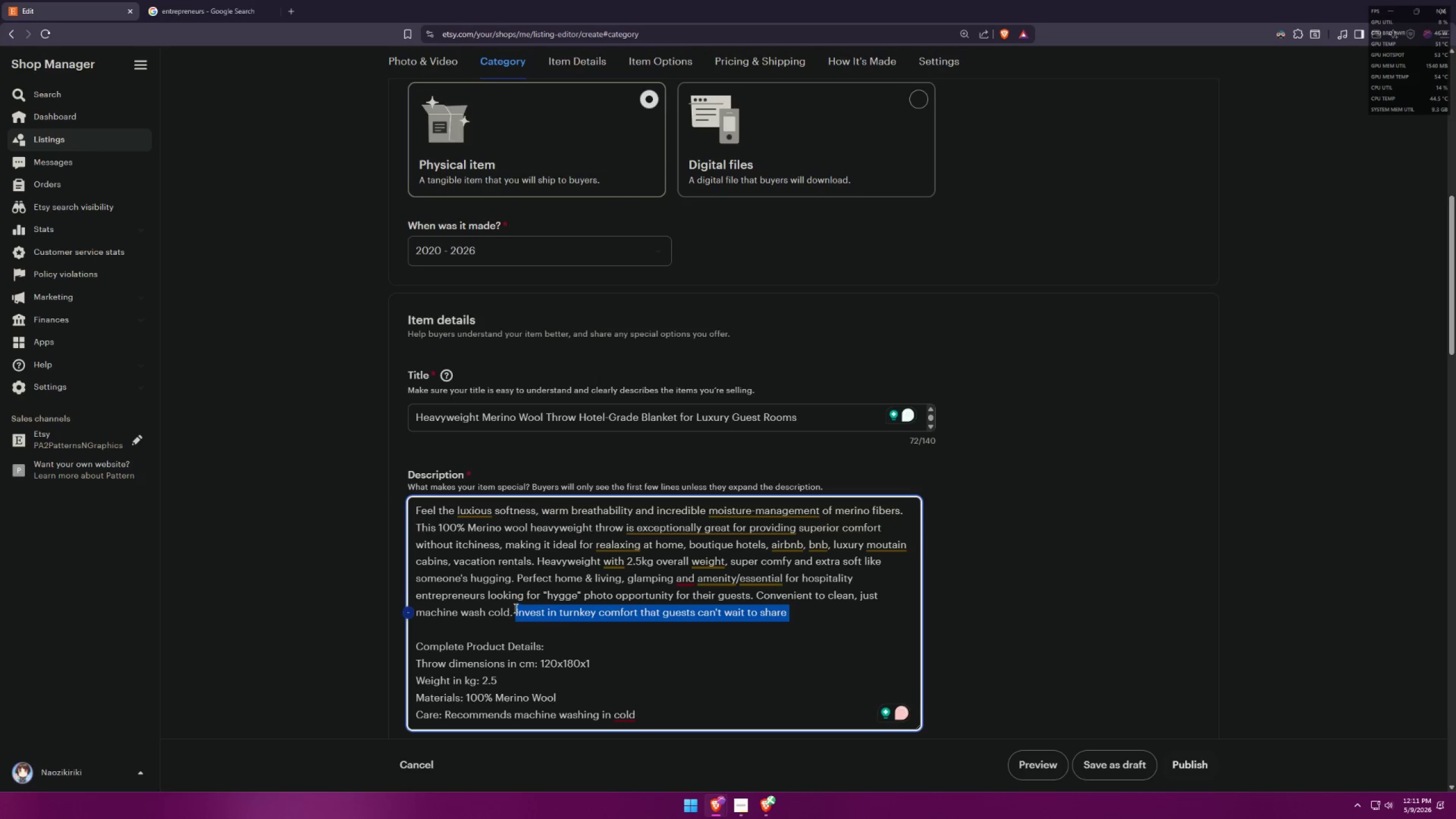 
key(Control+X)
 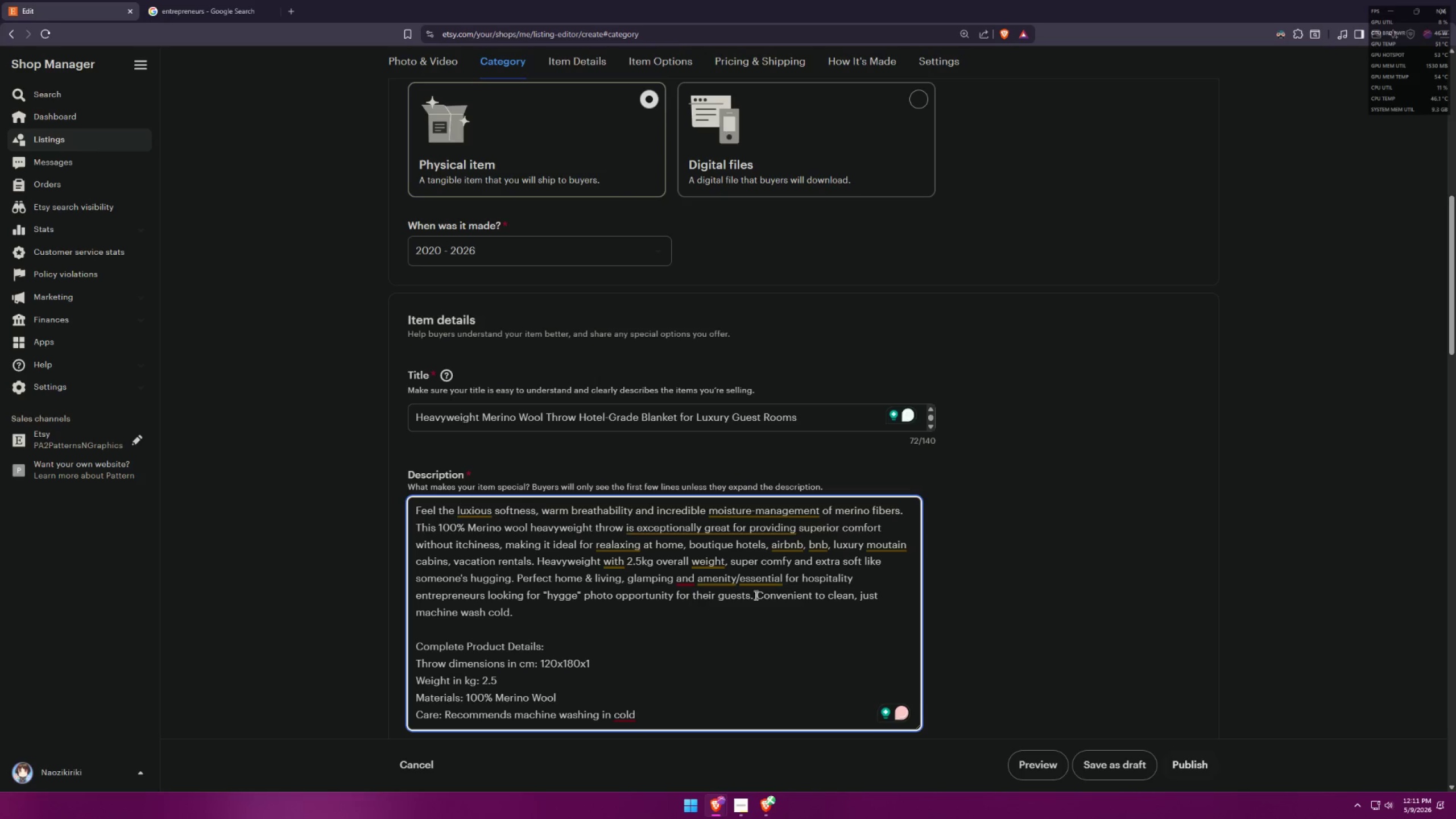 
left_click_drag(start_coordinate=[754, 596], to_coordinate=[771, 605])
 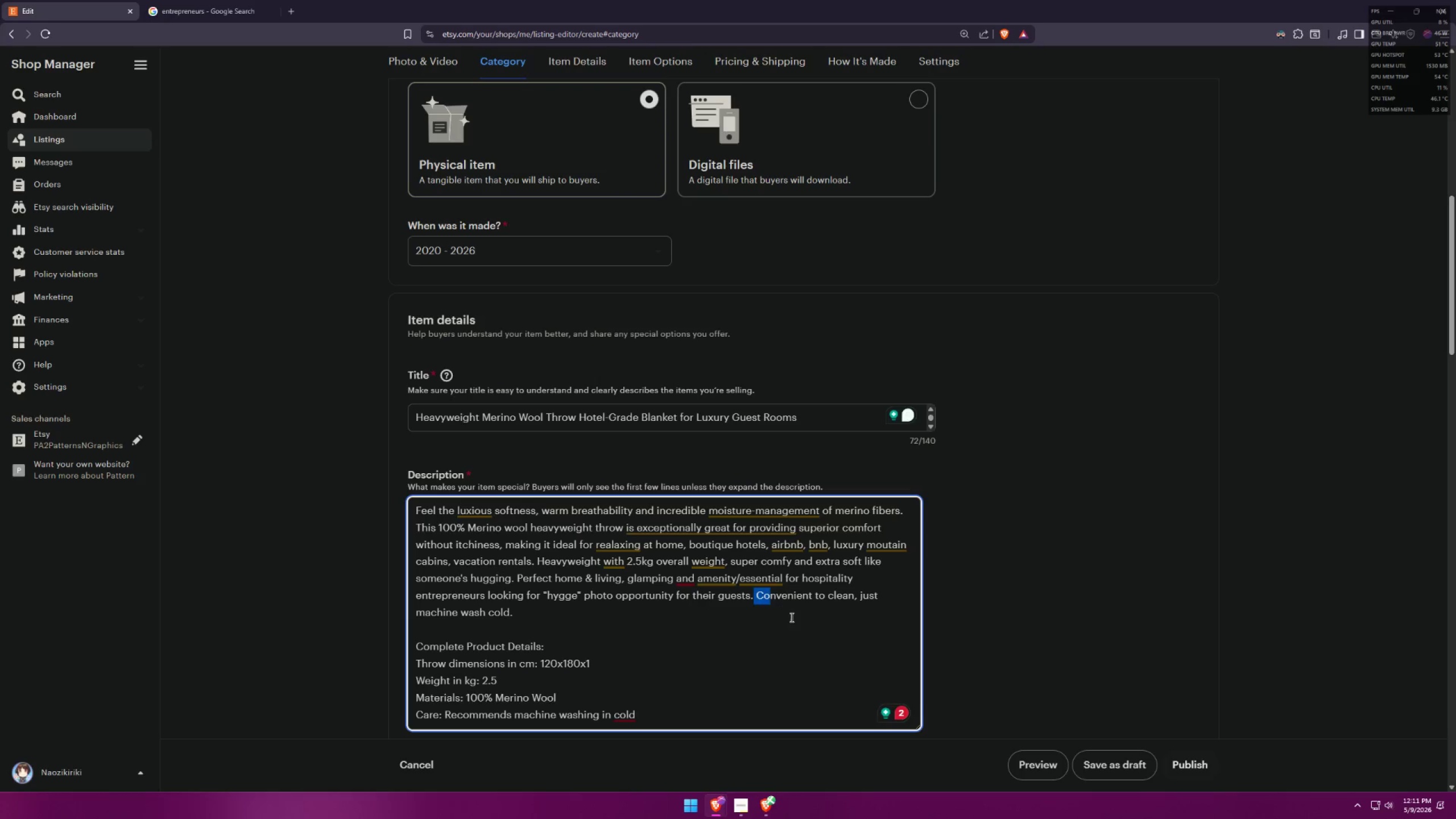 
left_click([791, 617])
 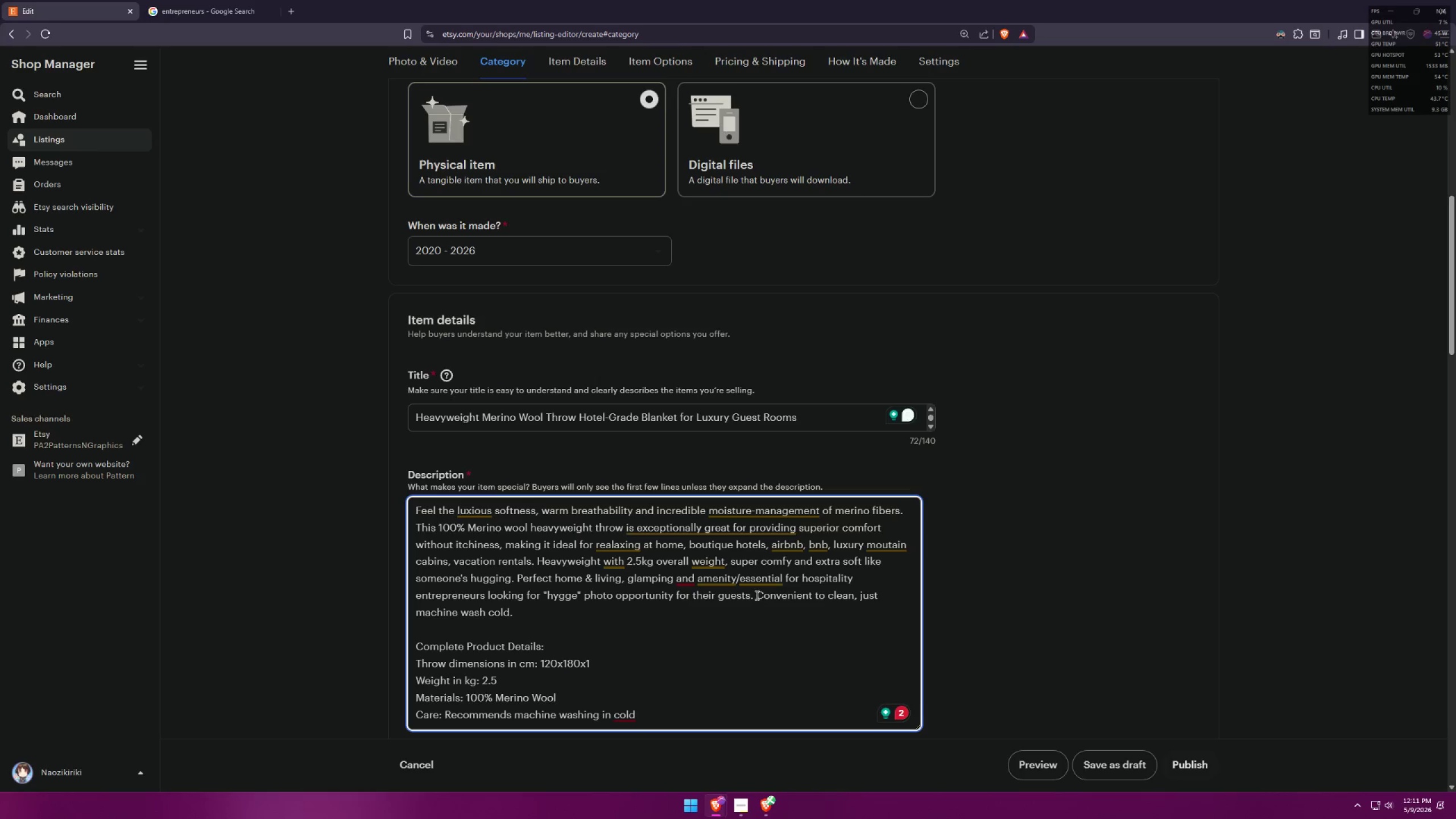 
left_click_drag(start_coordinate=[758, 595], to_coordinate=[783, 619])
 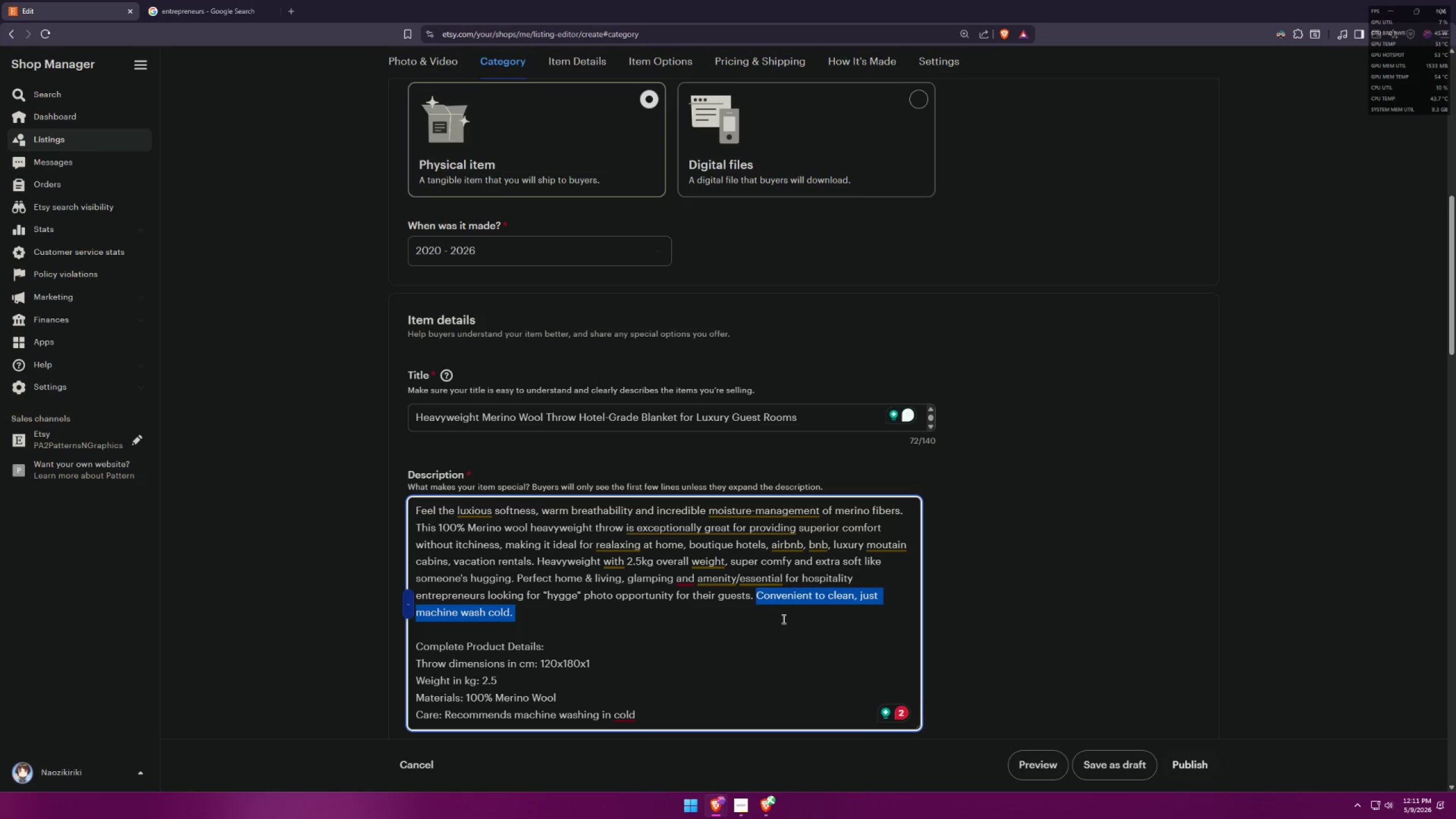 
key(Control+V)
 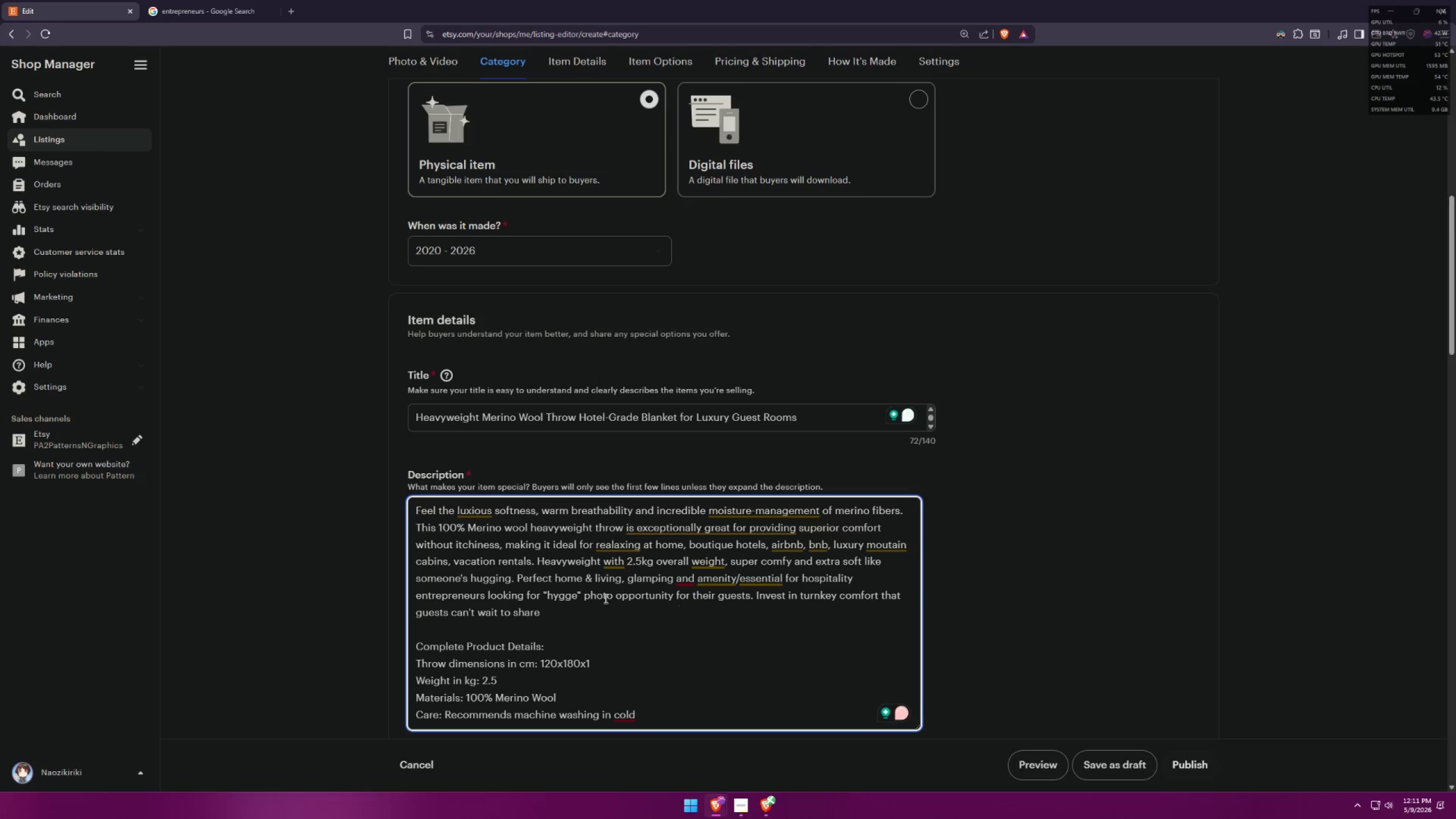 
left_click([540, 613])
 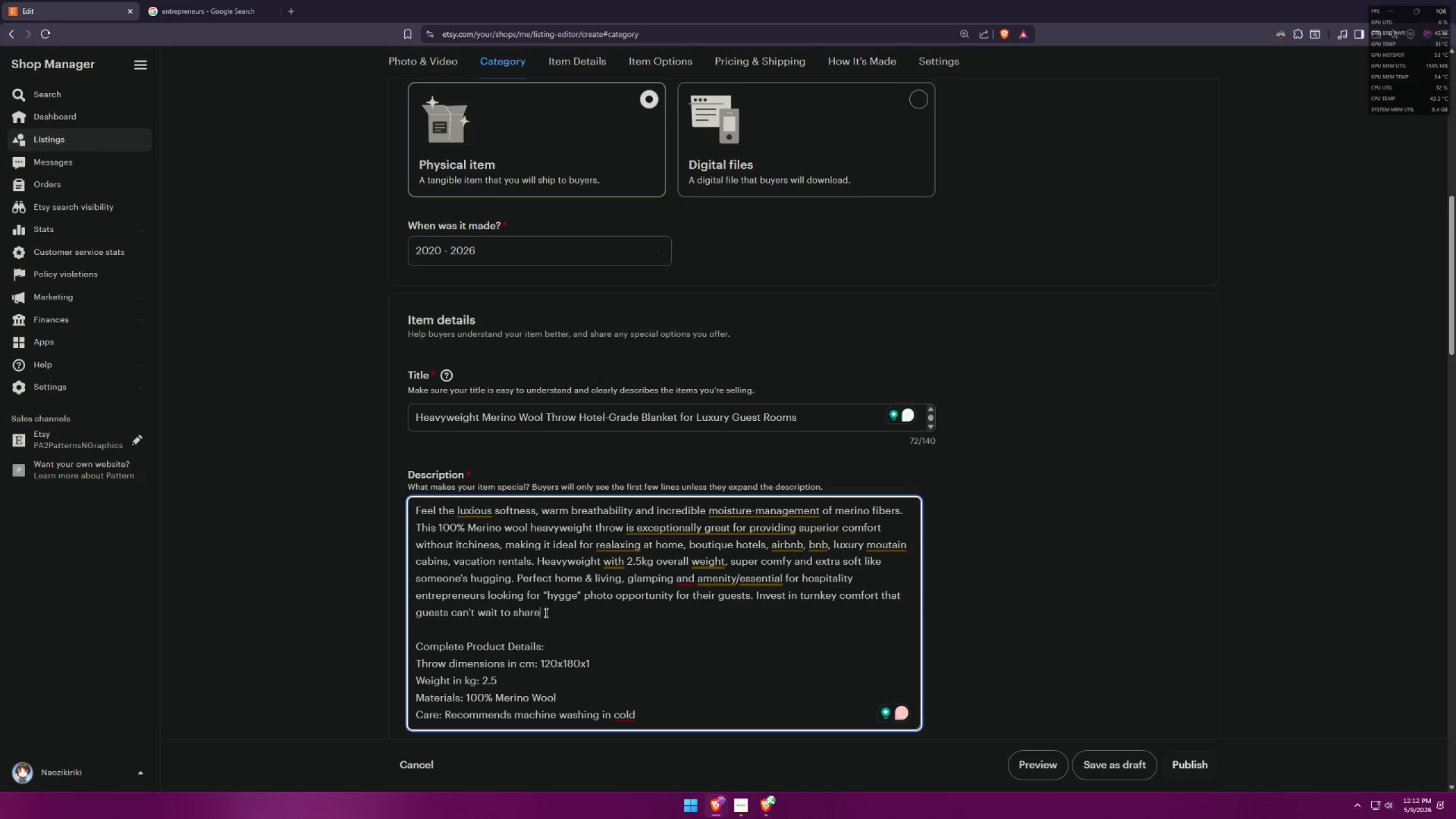 
key(Shift+ShiftLeft)
 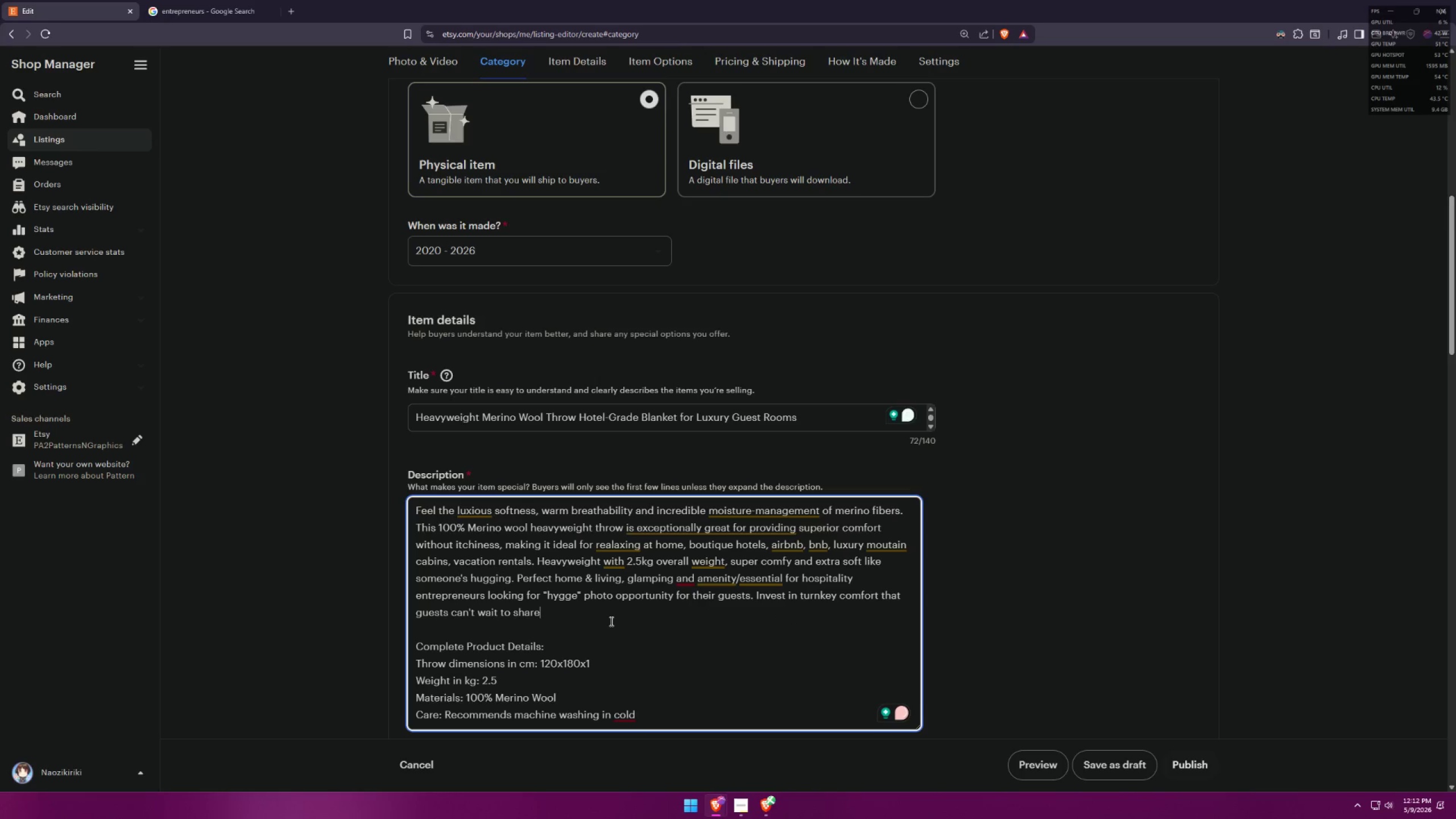 
key(Shift+1)
 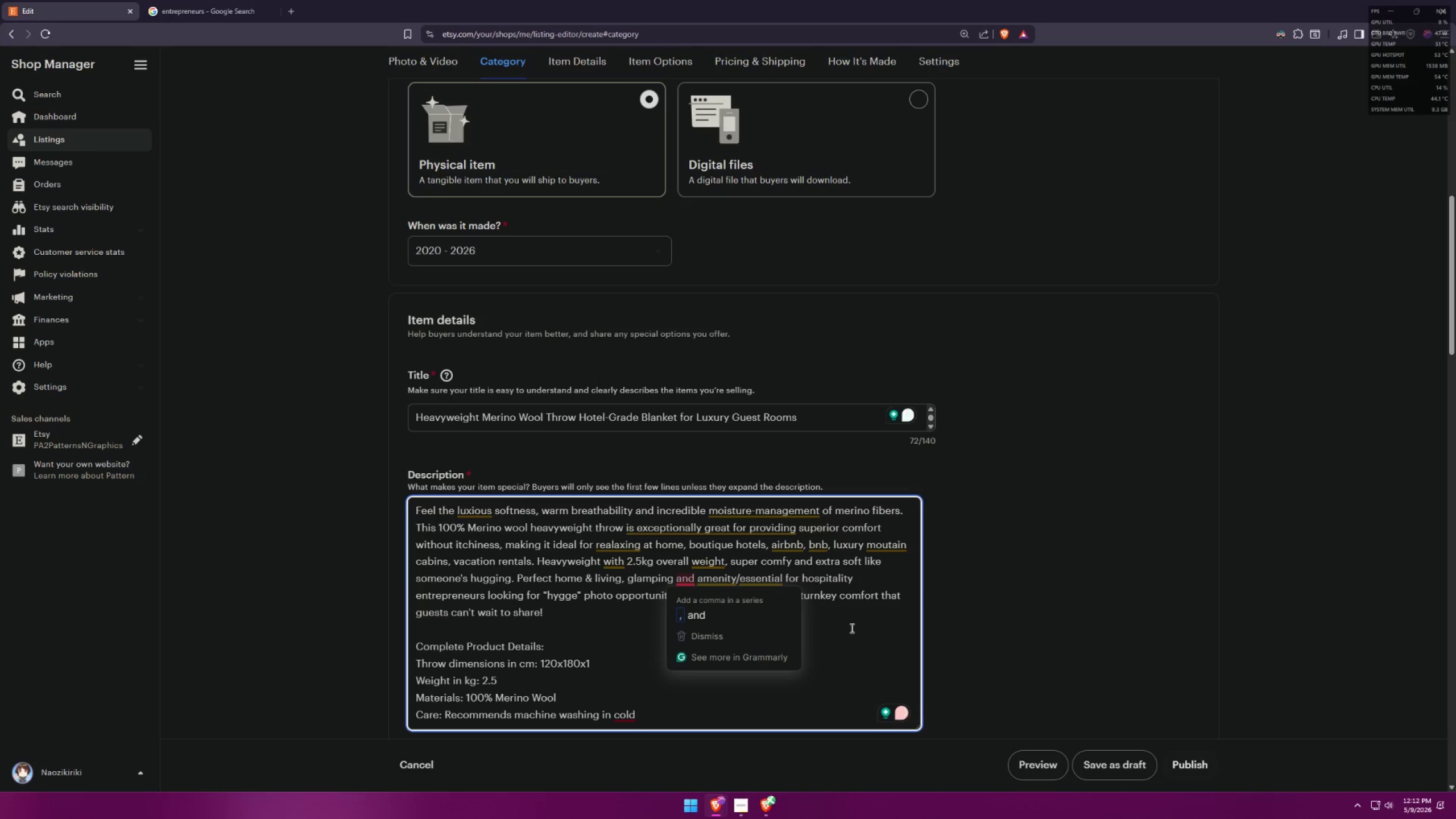 
scroll: coordinate [778, 618], scroll_direction: down, amount: 2.0
 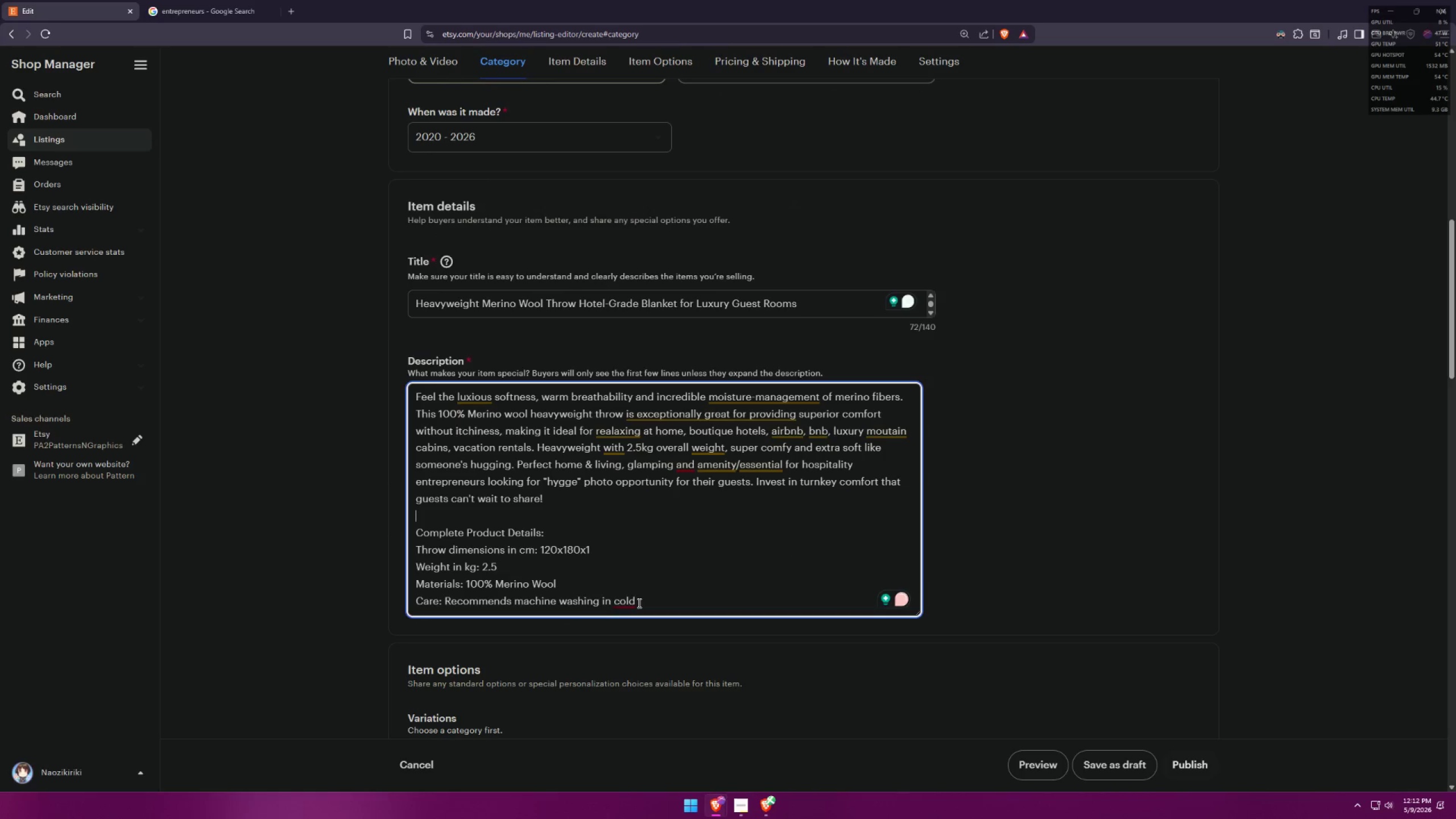 
mouse_move([638, 613])
 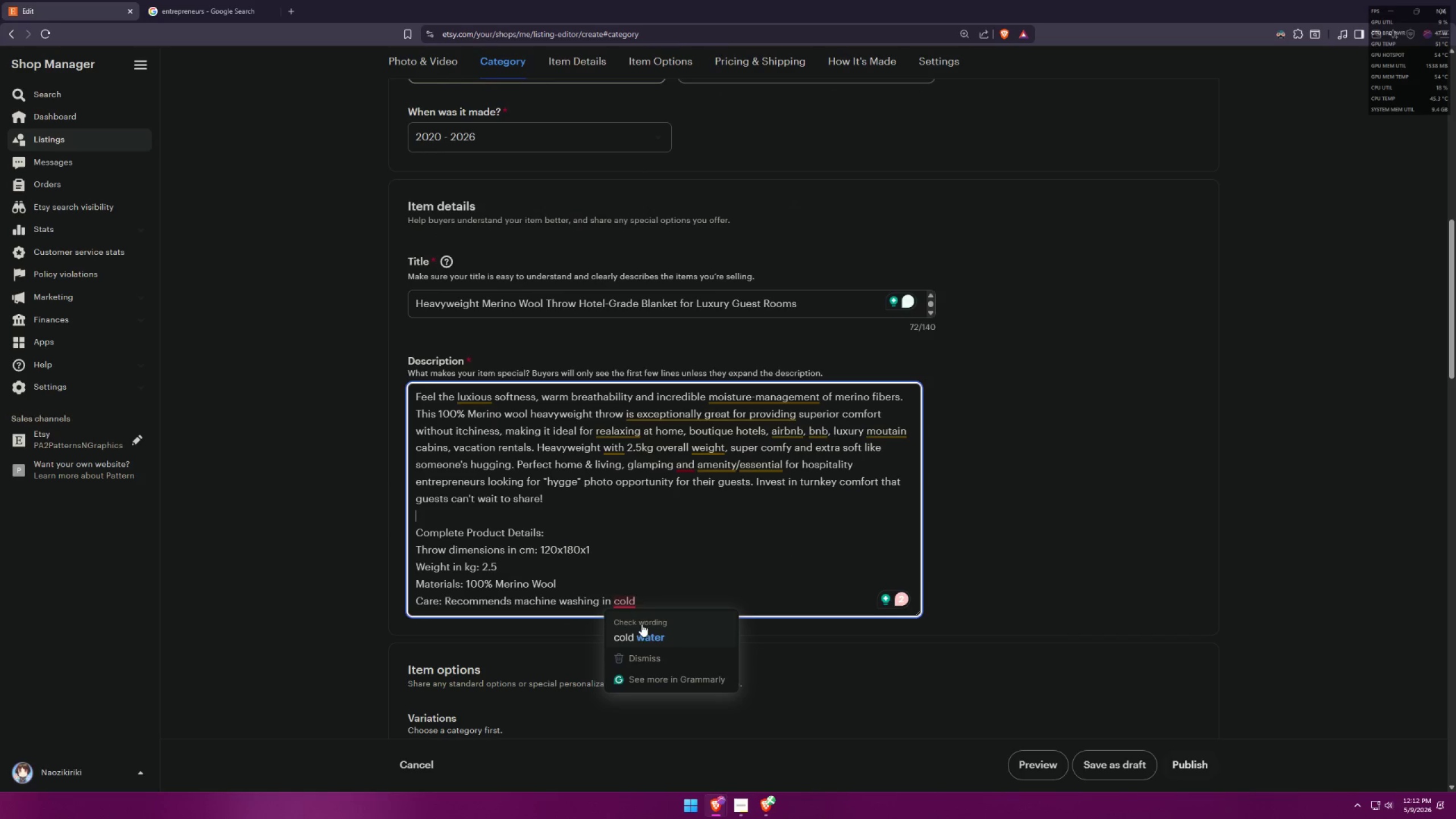 
left_click([675, 593])
 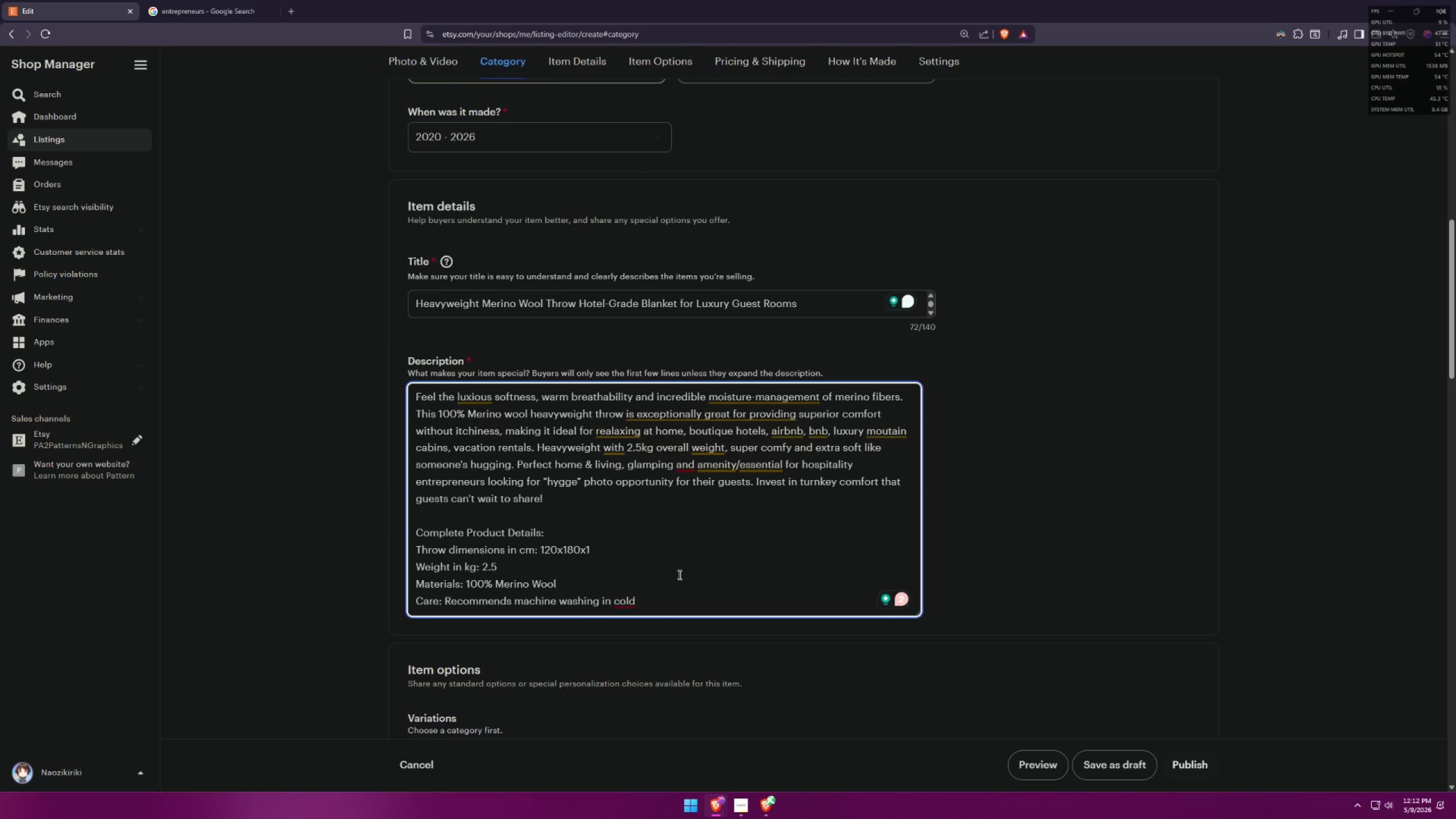 
key(Alt+AltLeft)
 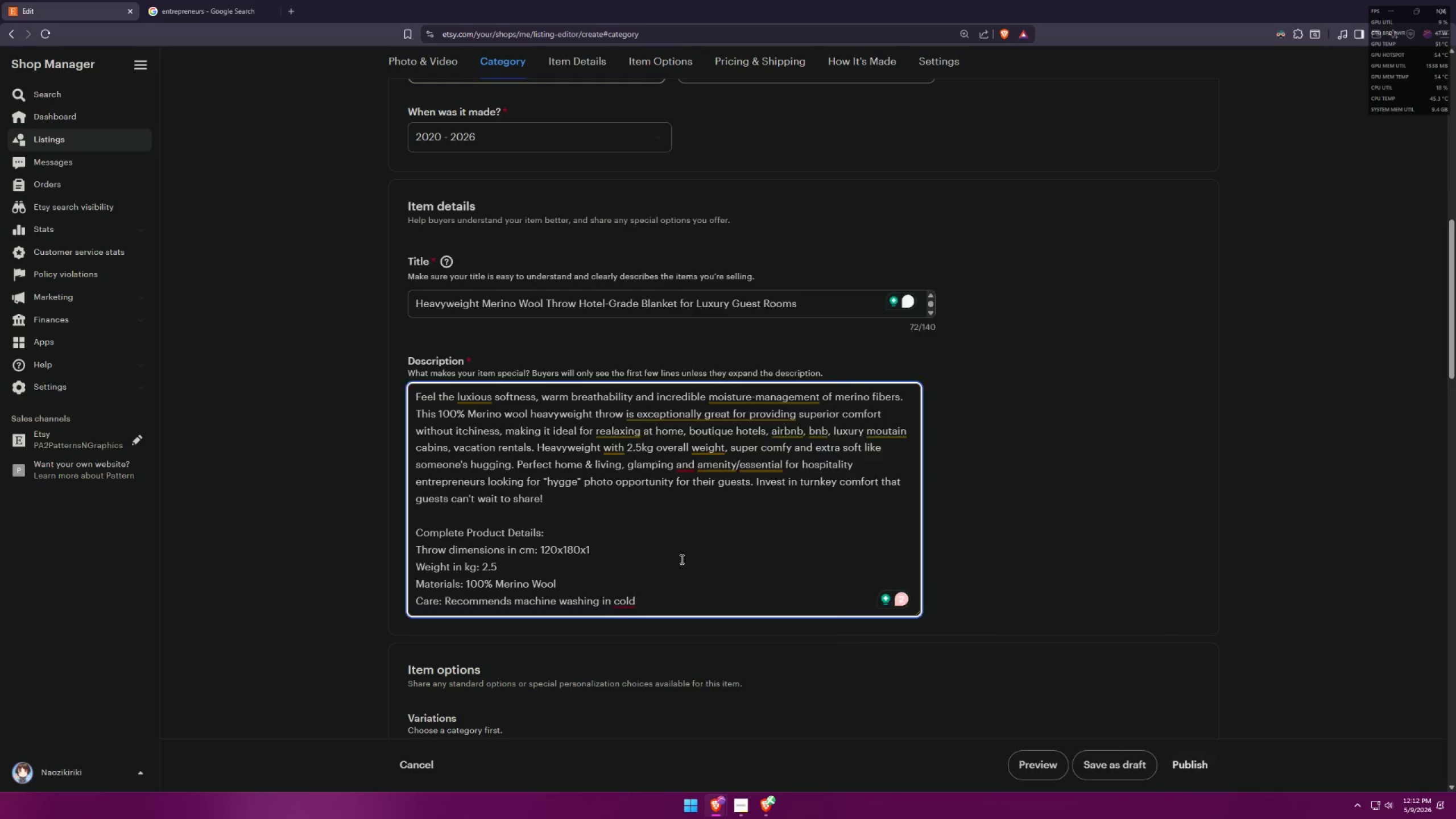 
key(Alt+Tab)
 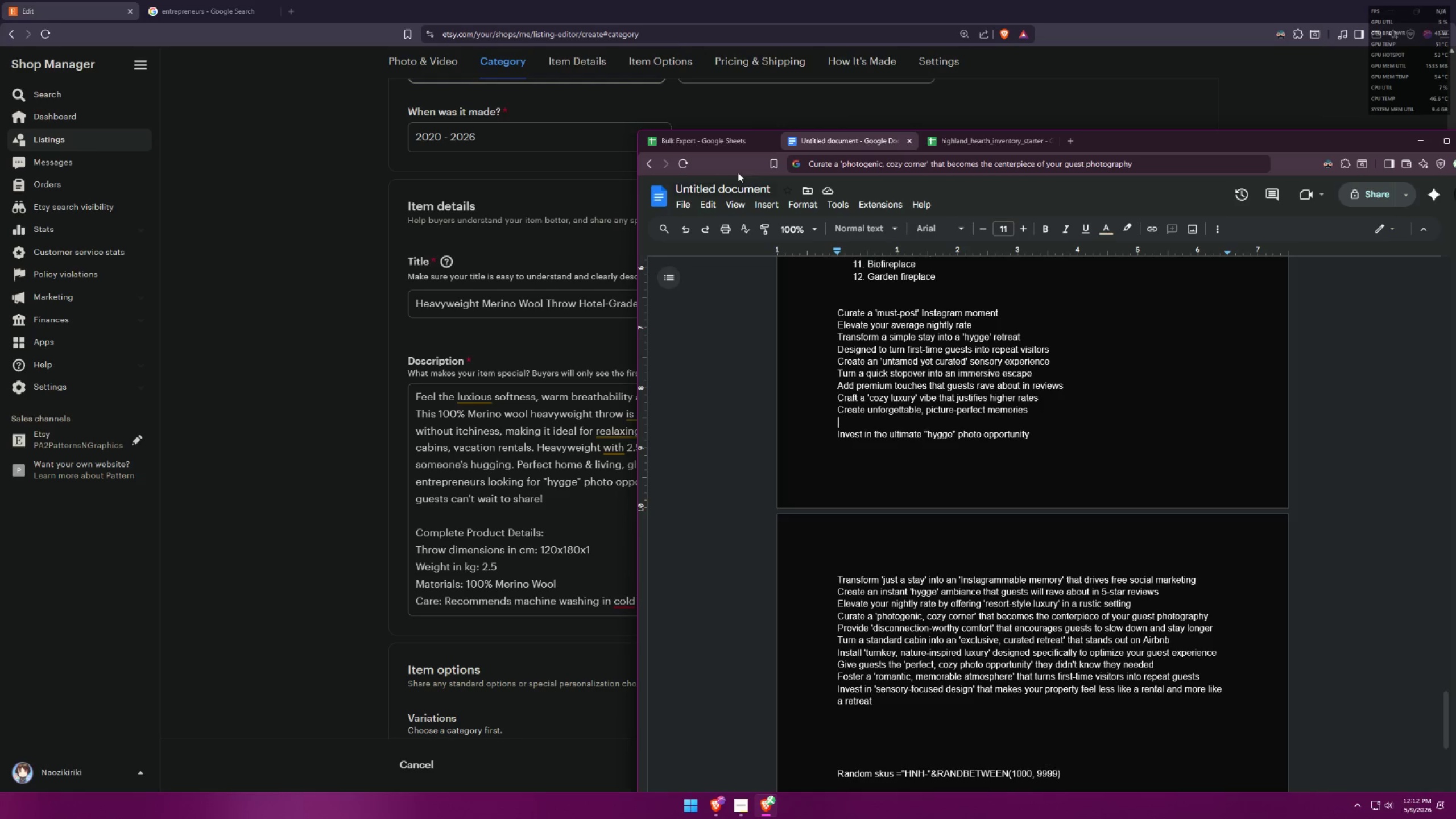 
left_click([702, 136])
 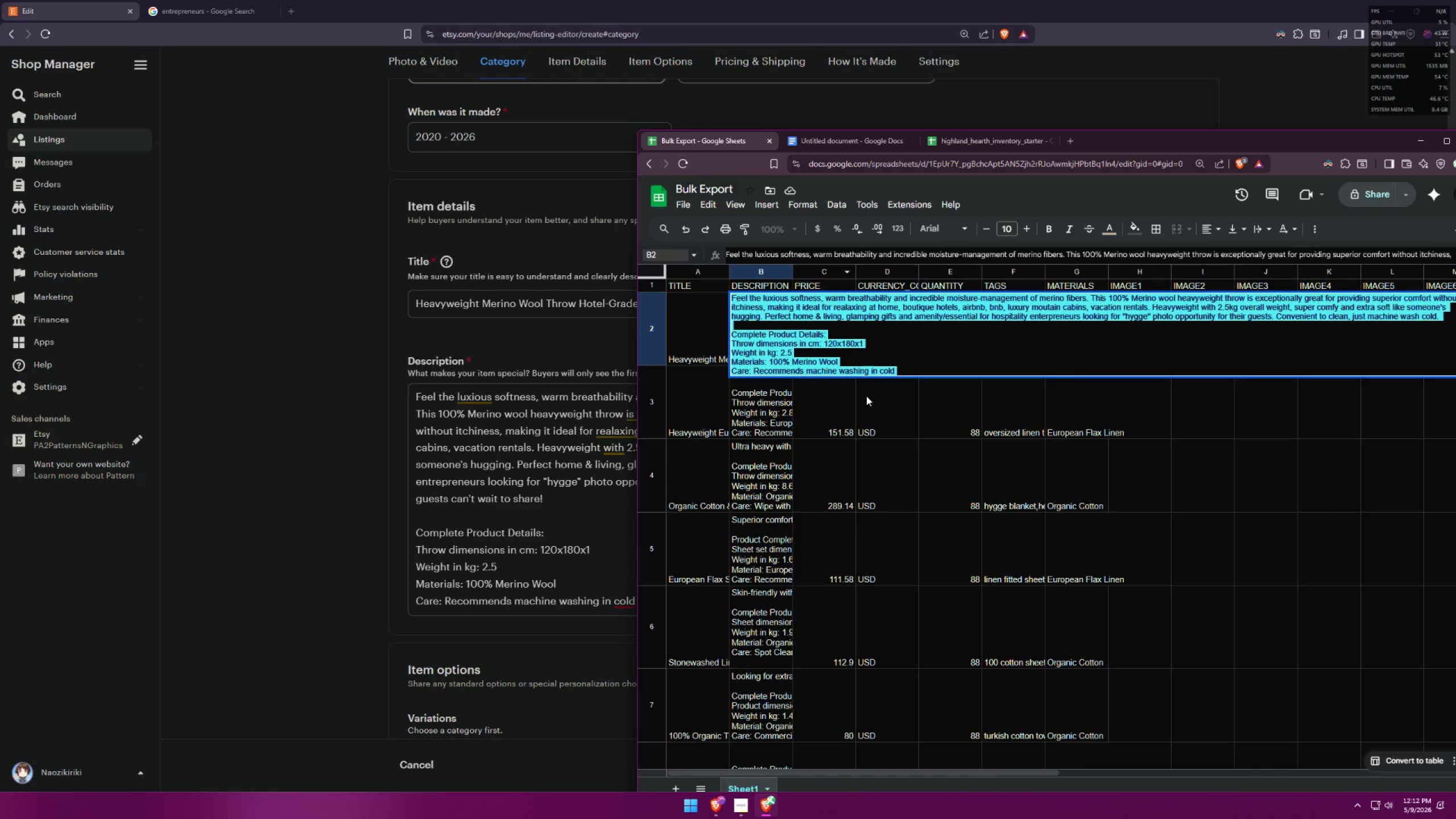 
left_click([864, 404])
 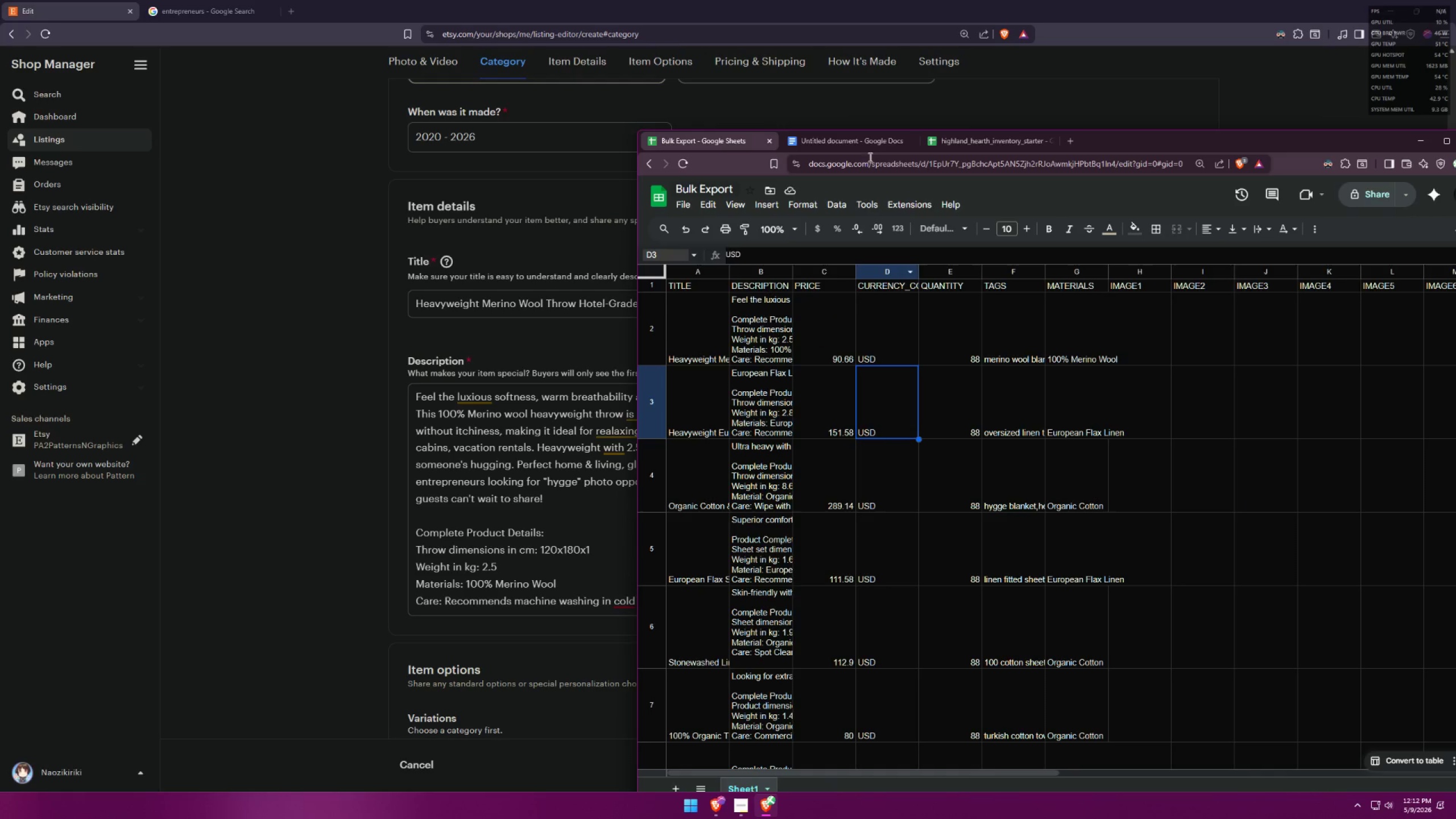 
left_click([931, 140])
 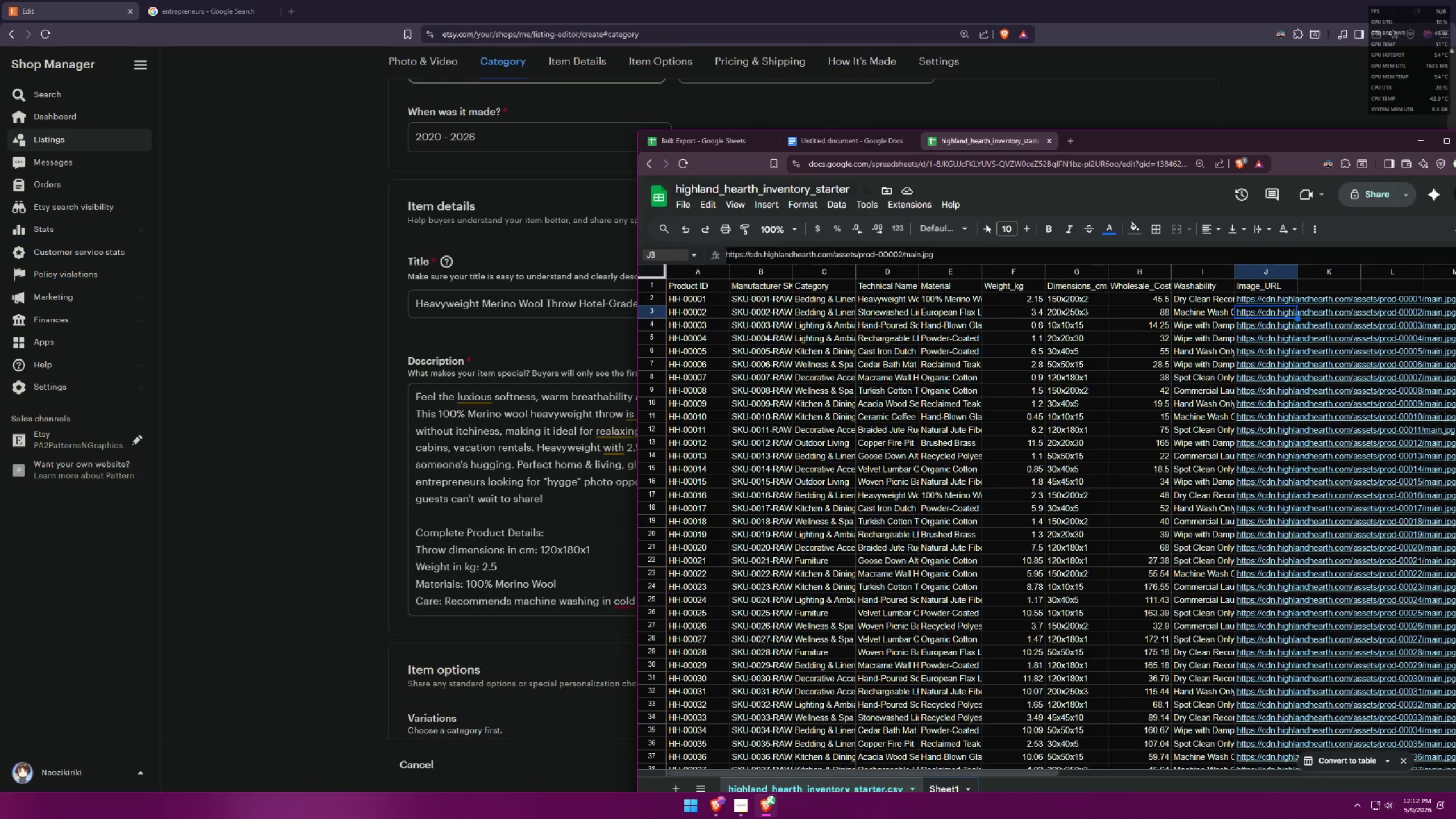 
scroll: coordinate [1000, 368], scroll_direction: up, amount: 2.0
 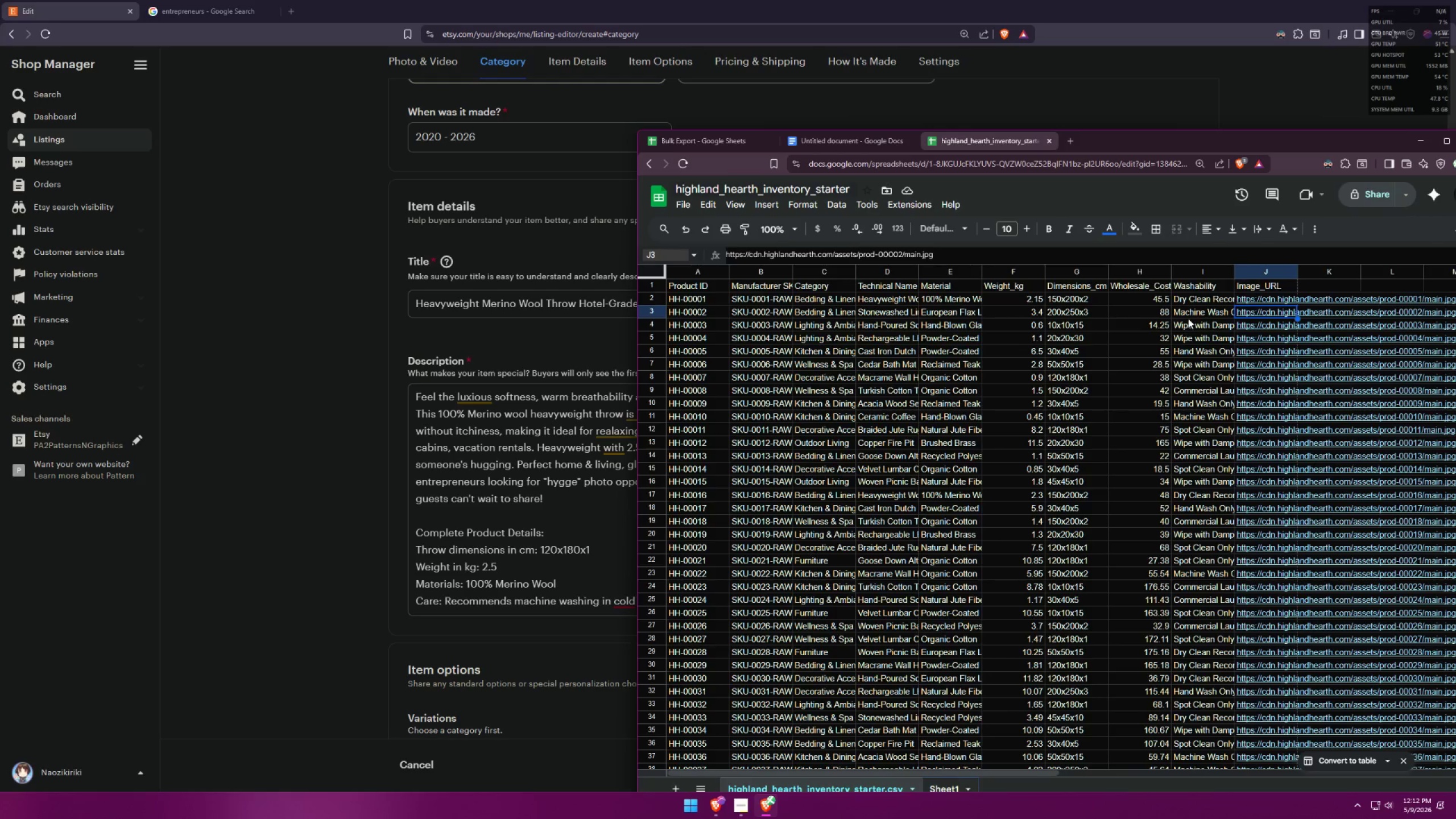 
left_click([1193, 314])
 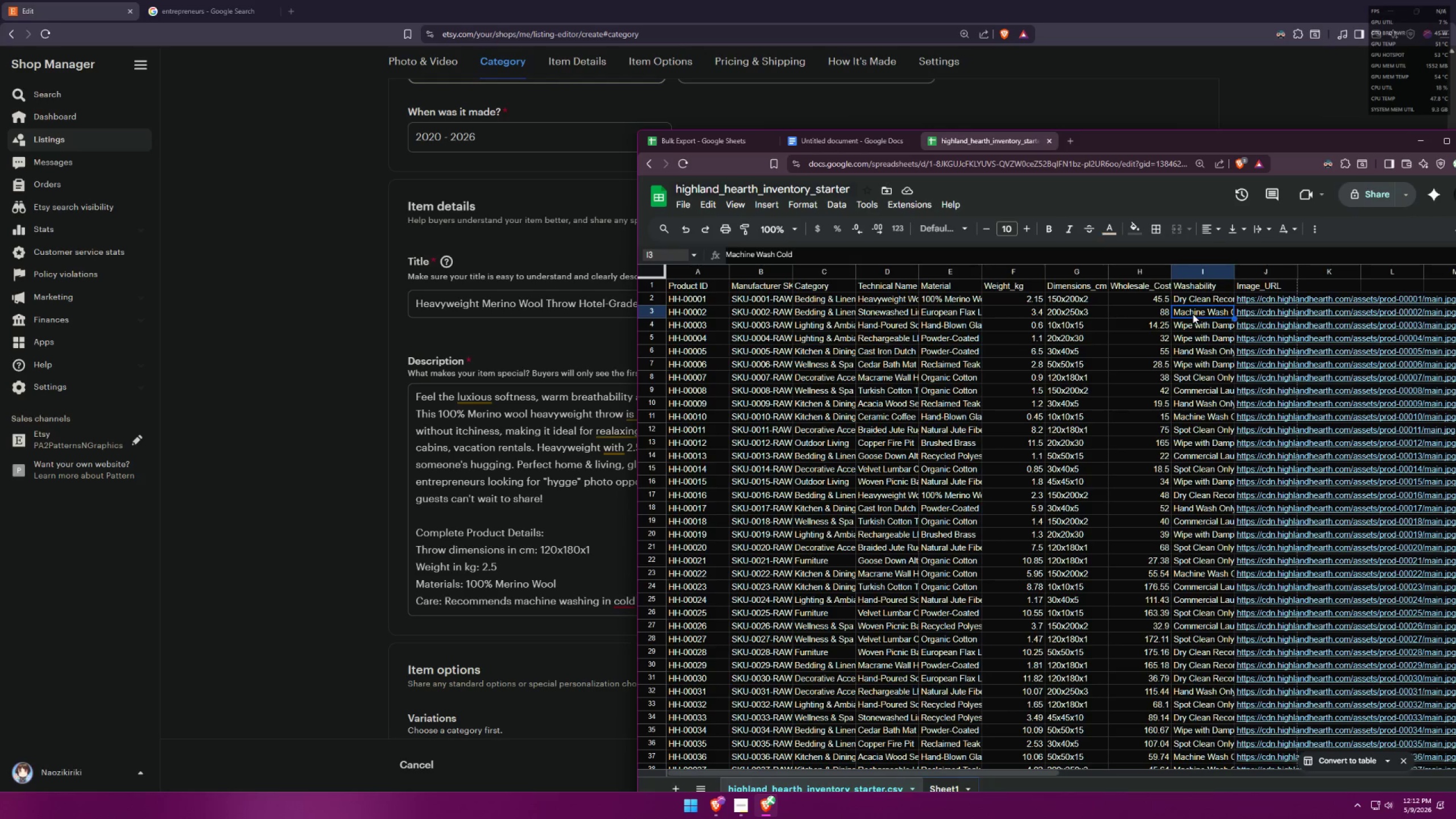 
key(Control+ControlLeft)
 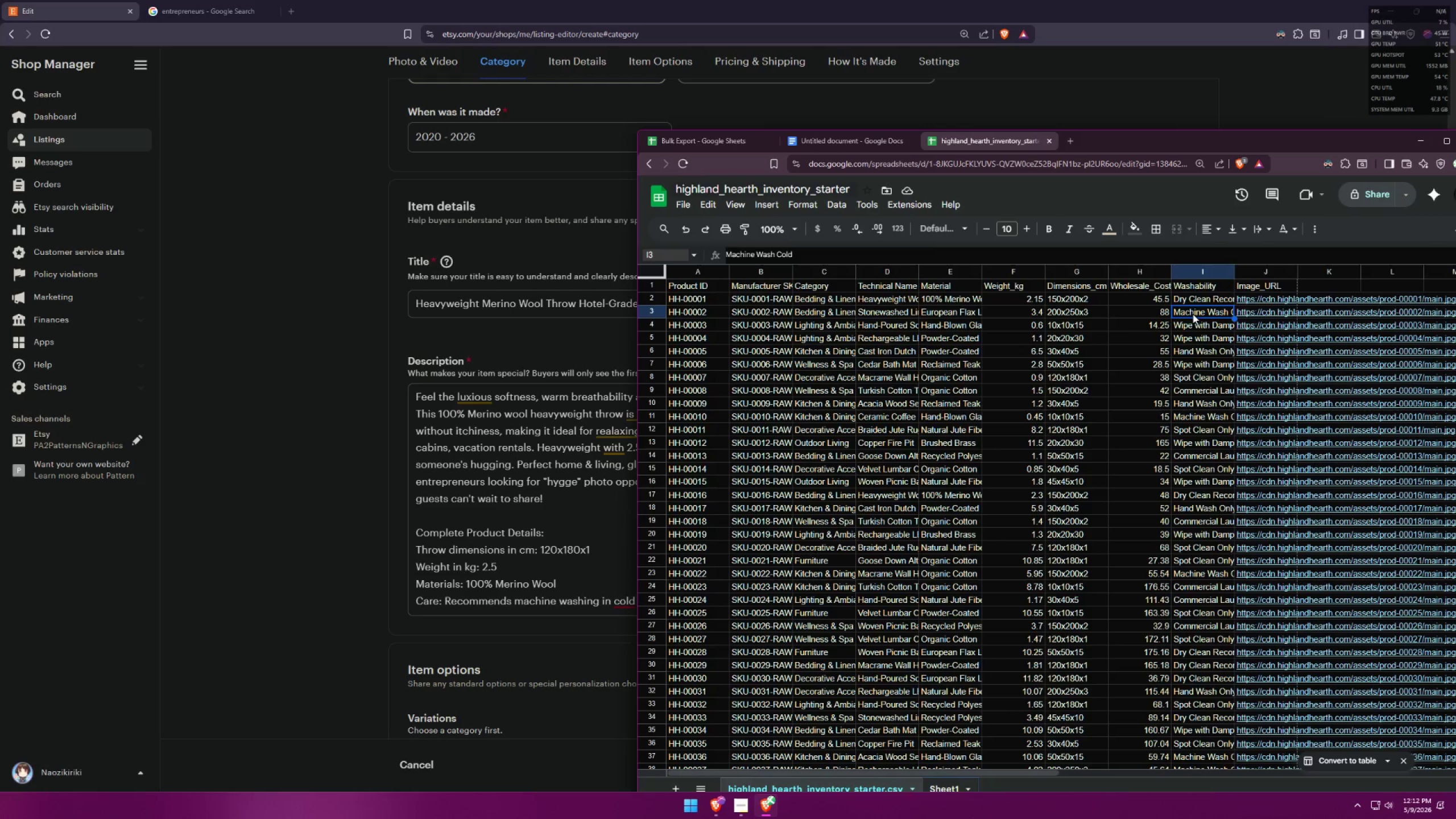 
key(Control+C)
 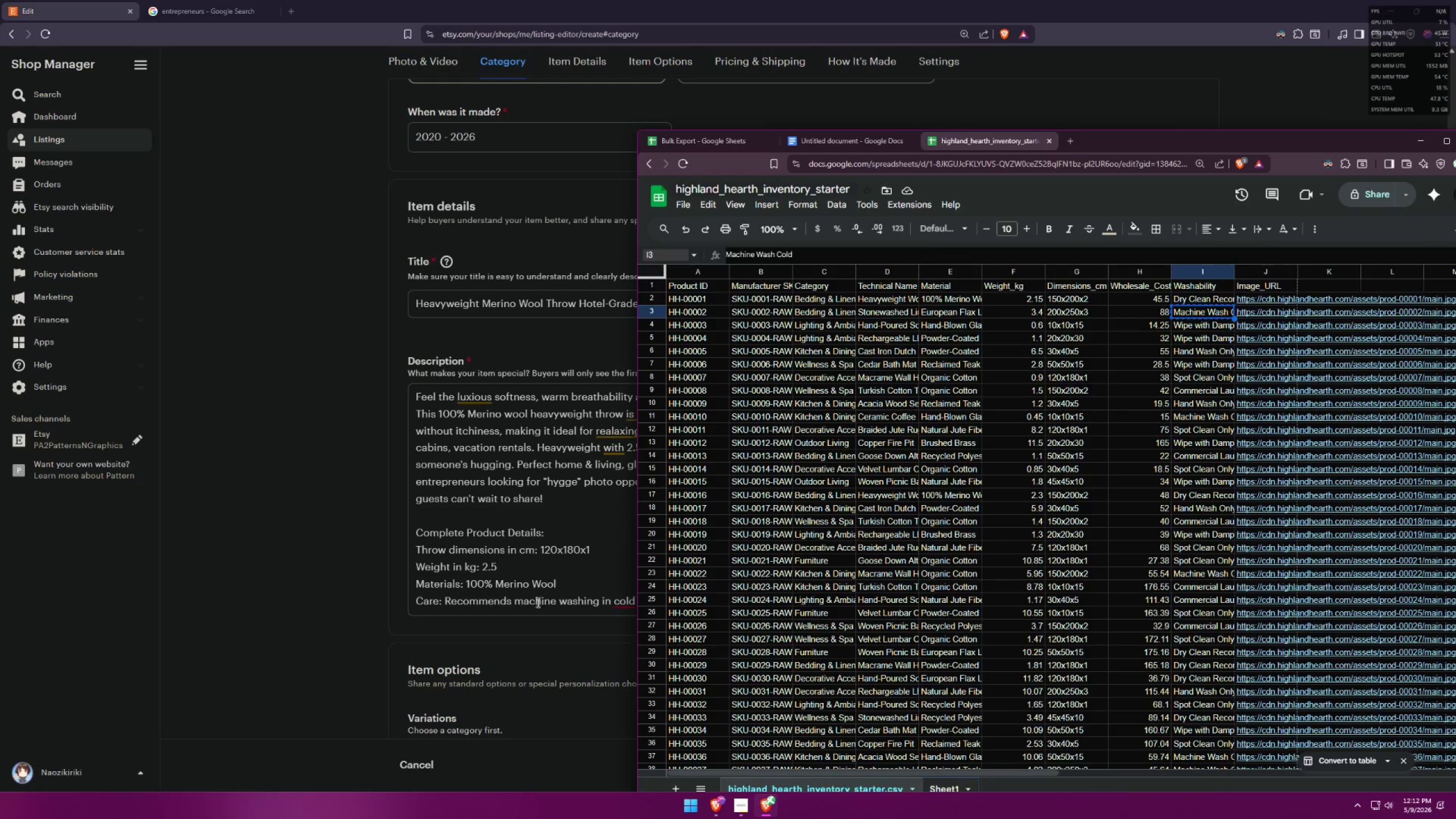 
left_click([516, 607])
 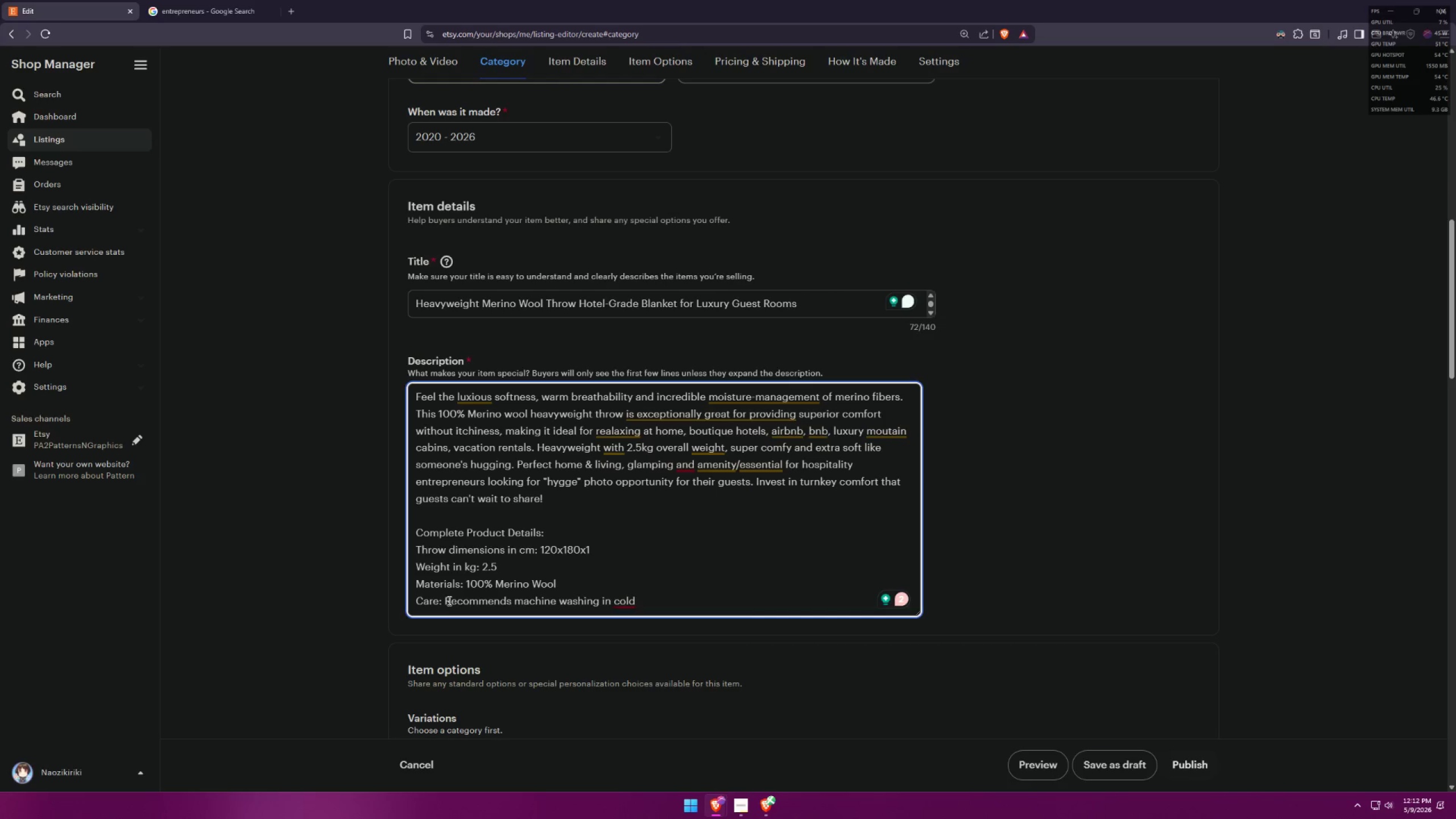 
left_click([448, 601])
 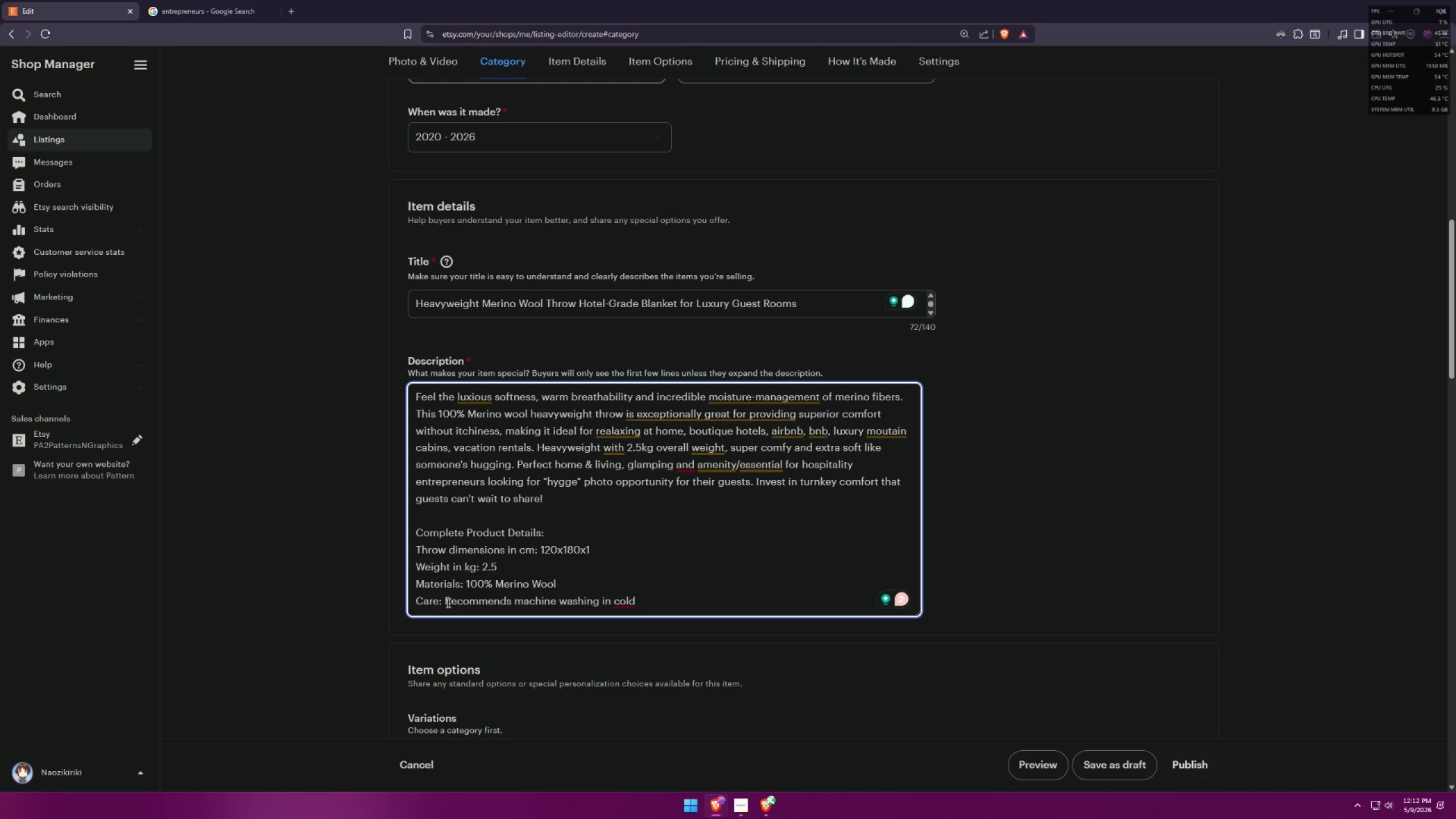 
left_click_drag(start_coordinate=[446, 602], to_coordinate=[678, 617])
 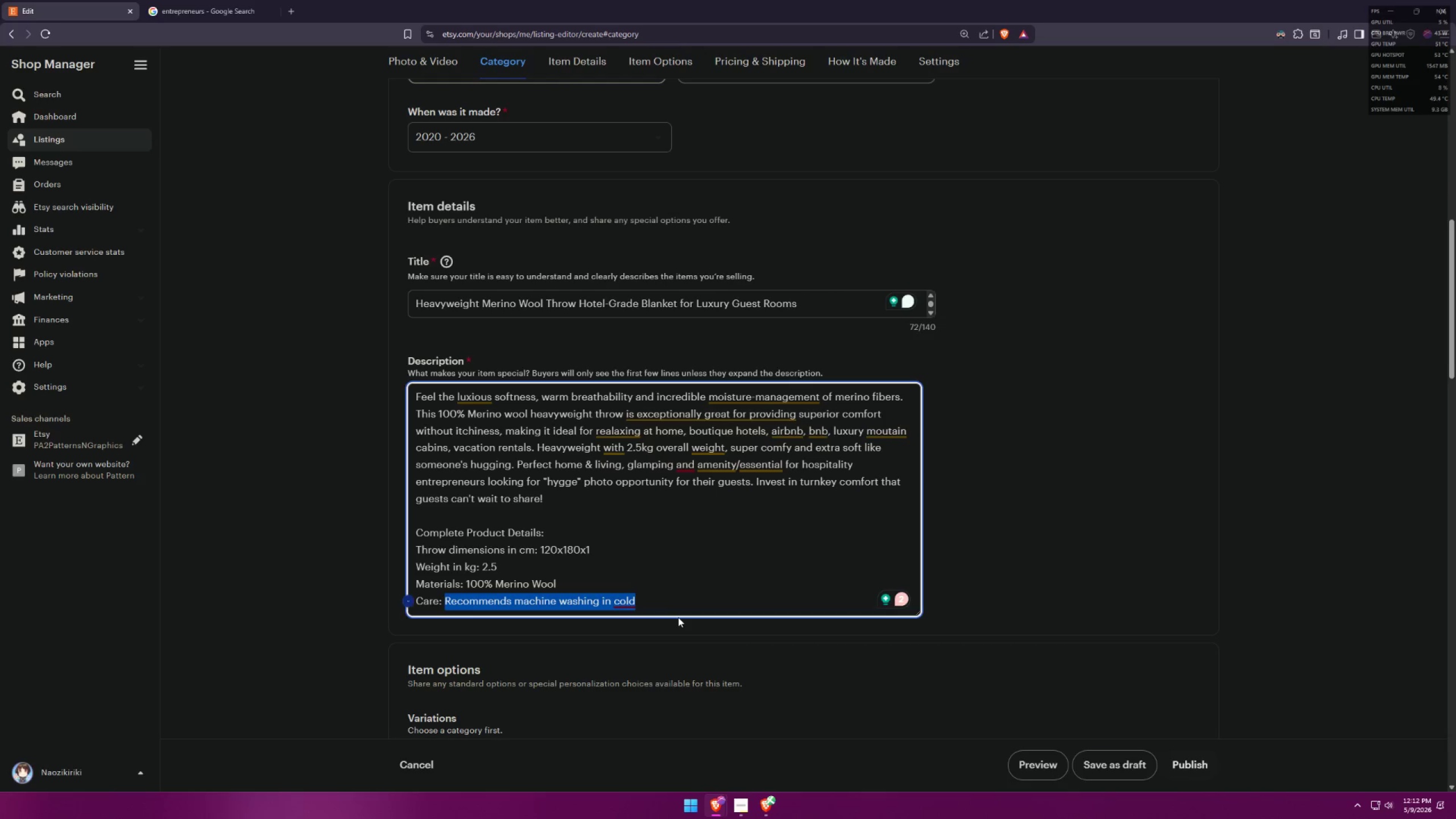 
key(Control+ControlLeft)
 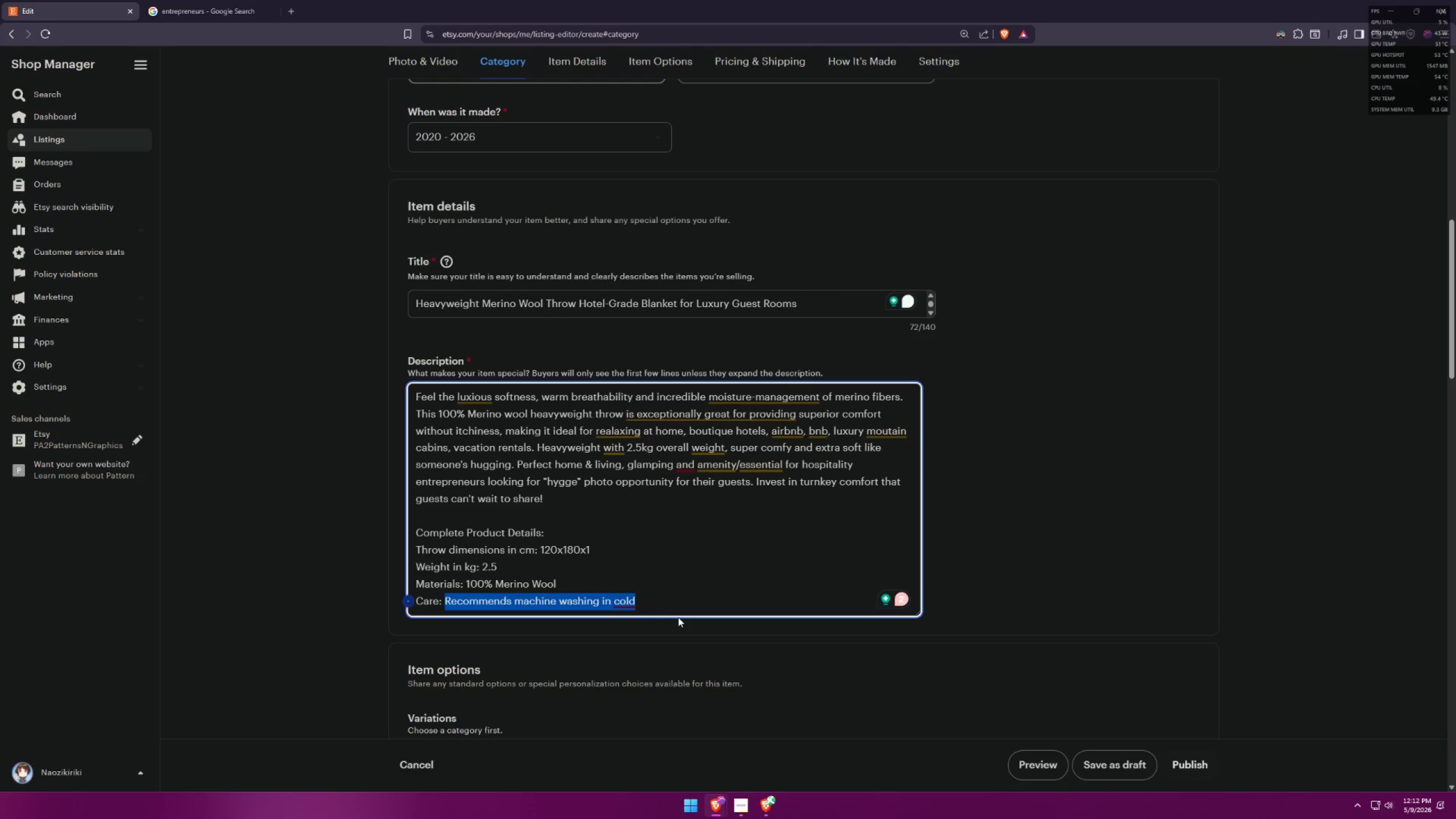 
key(Control+V)
 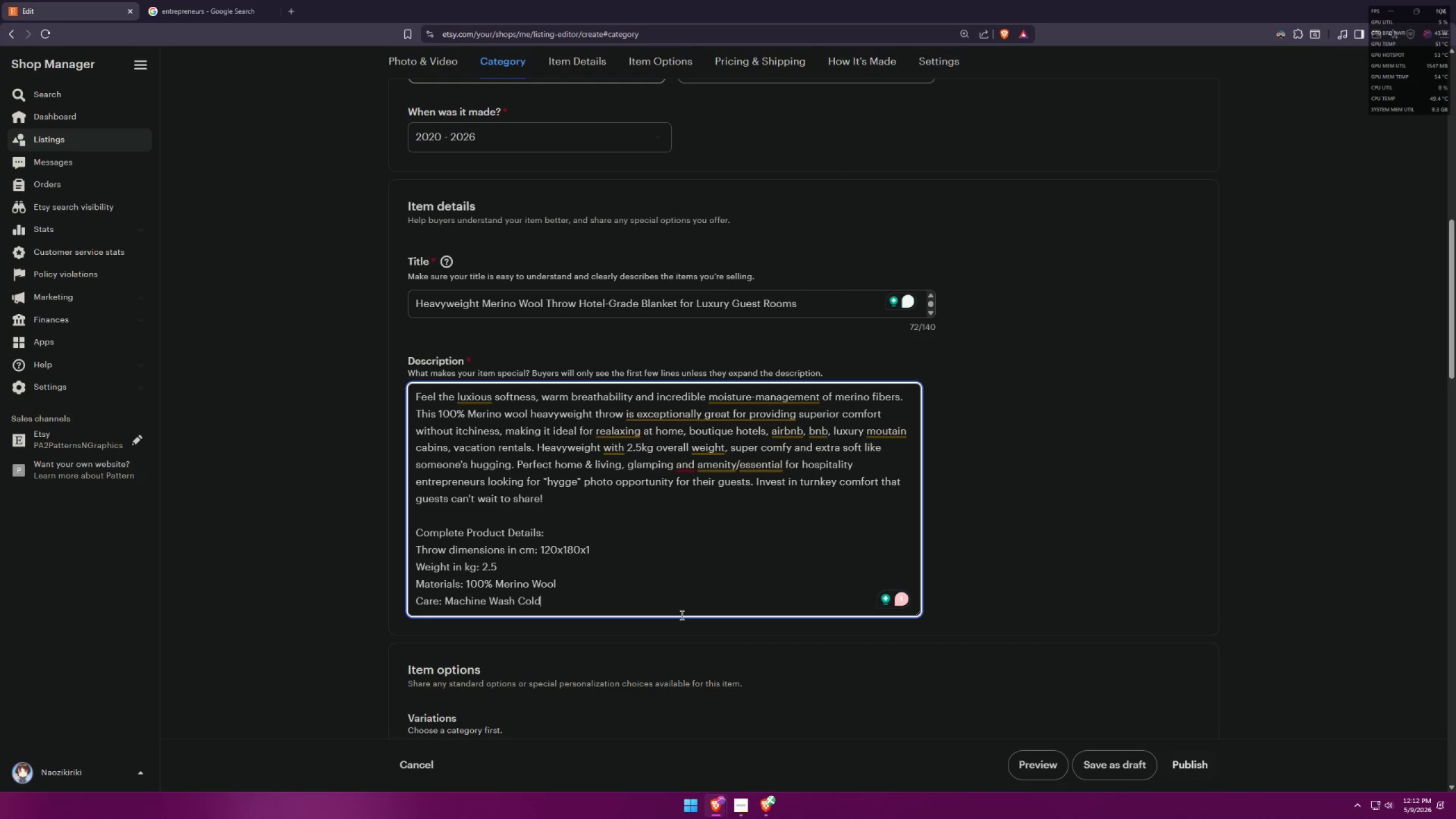 
key(Alt+AltLeft)
 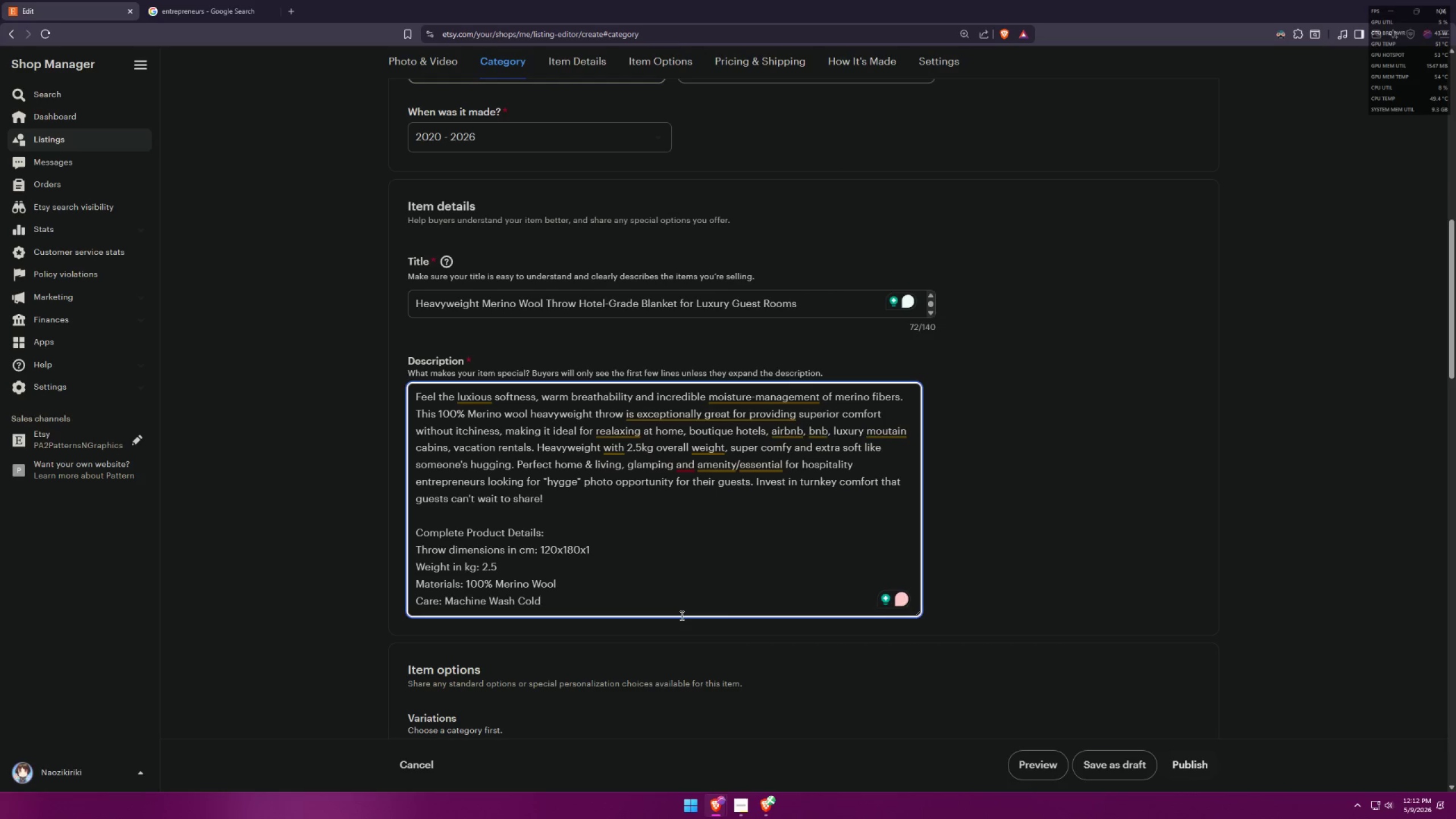 
key(Alt+Tab)
 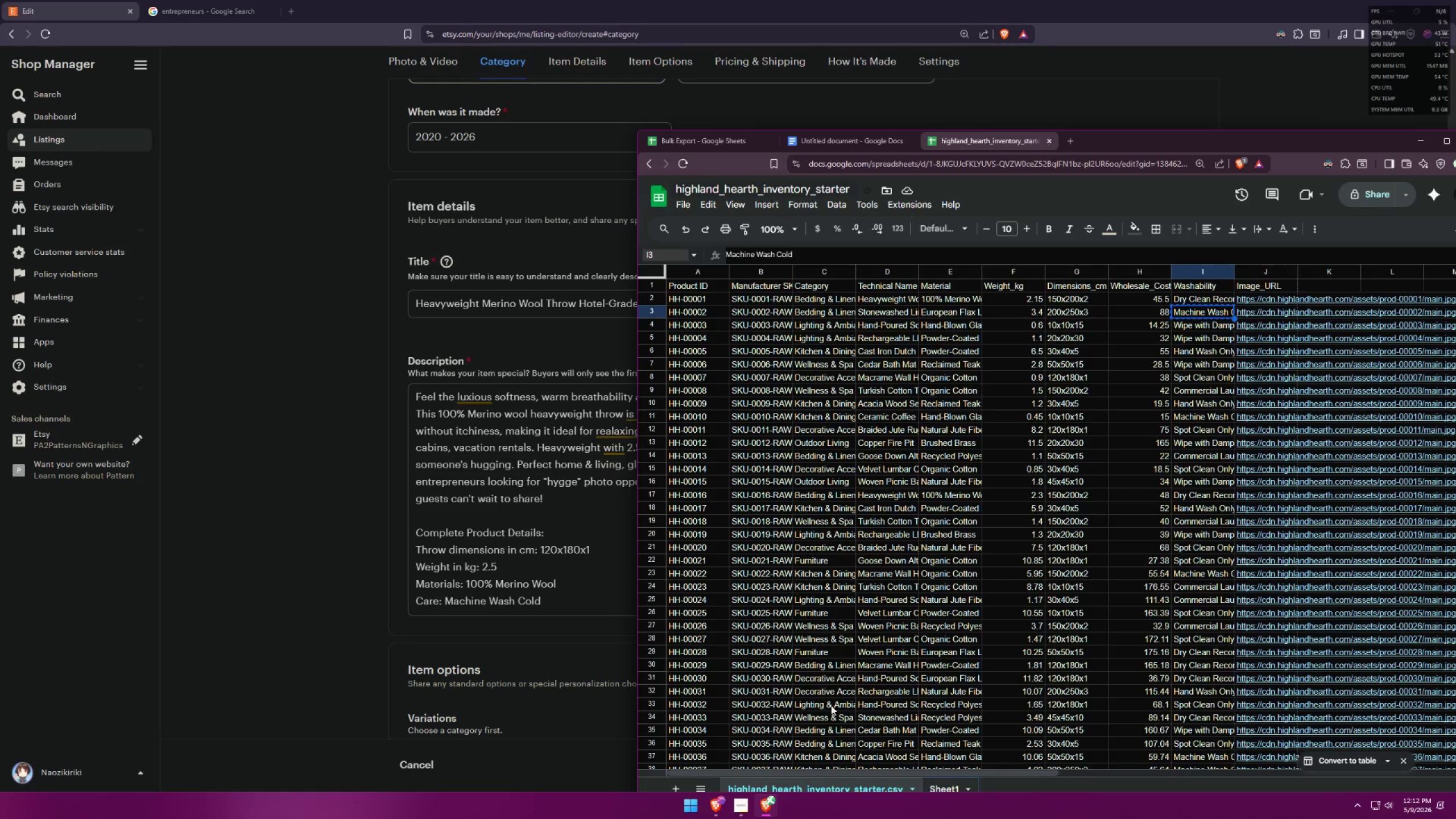 
key(Alt+AltLeft)
 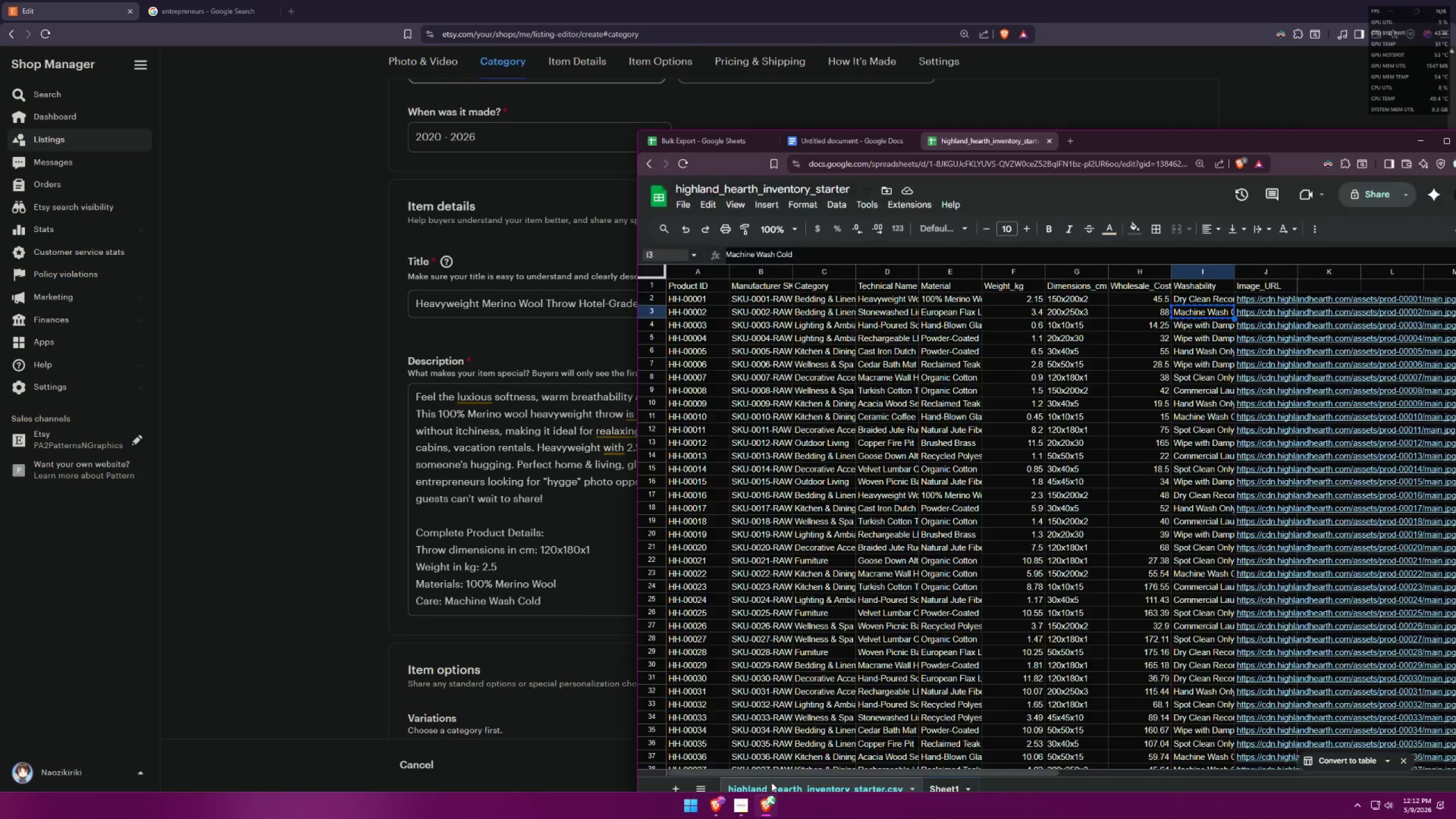 
key(Alt+Tab)
 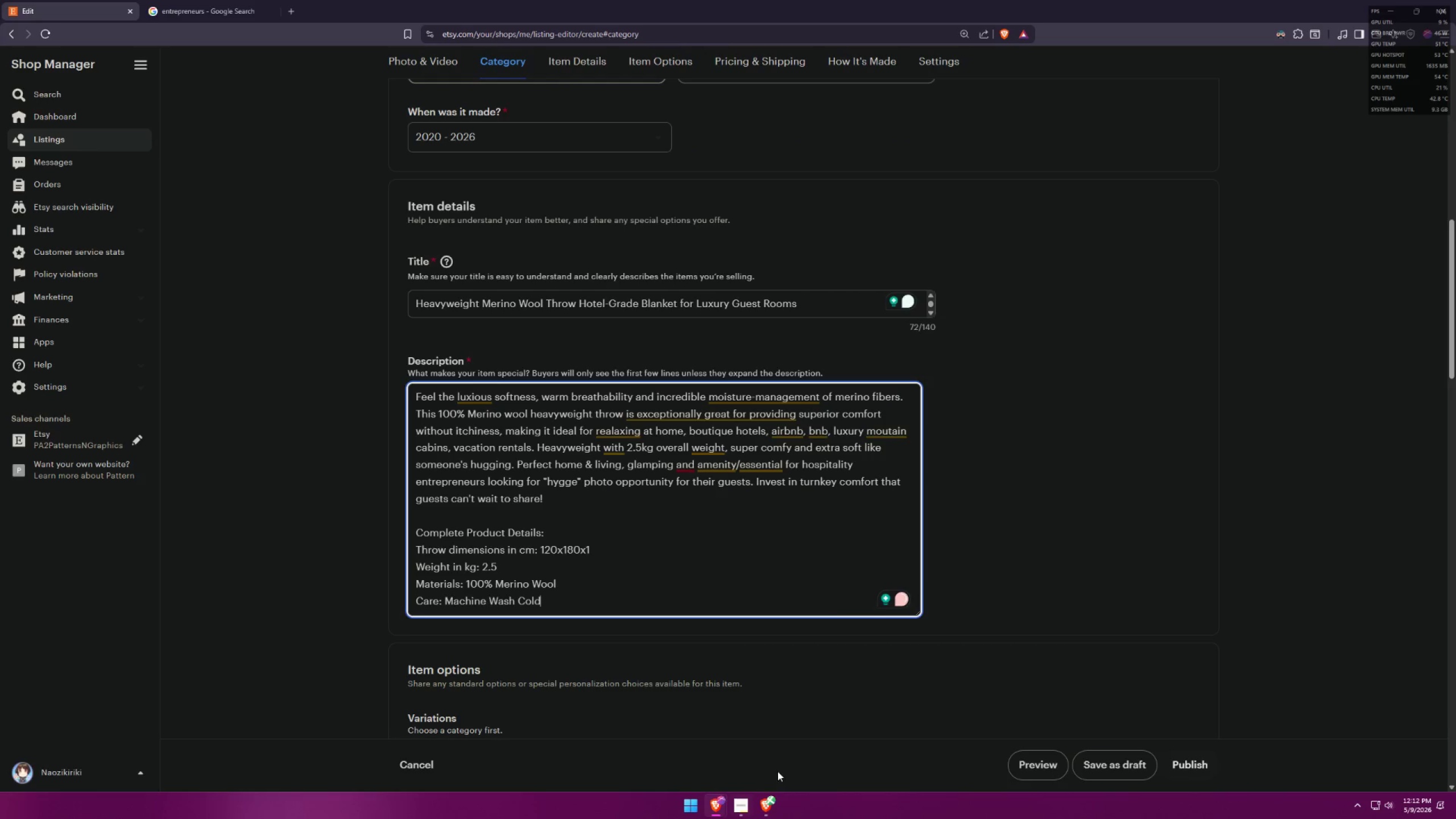 
key(Alt+AltLeft)
 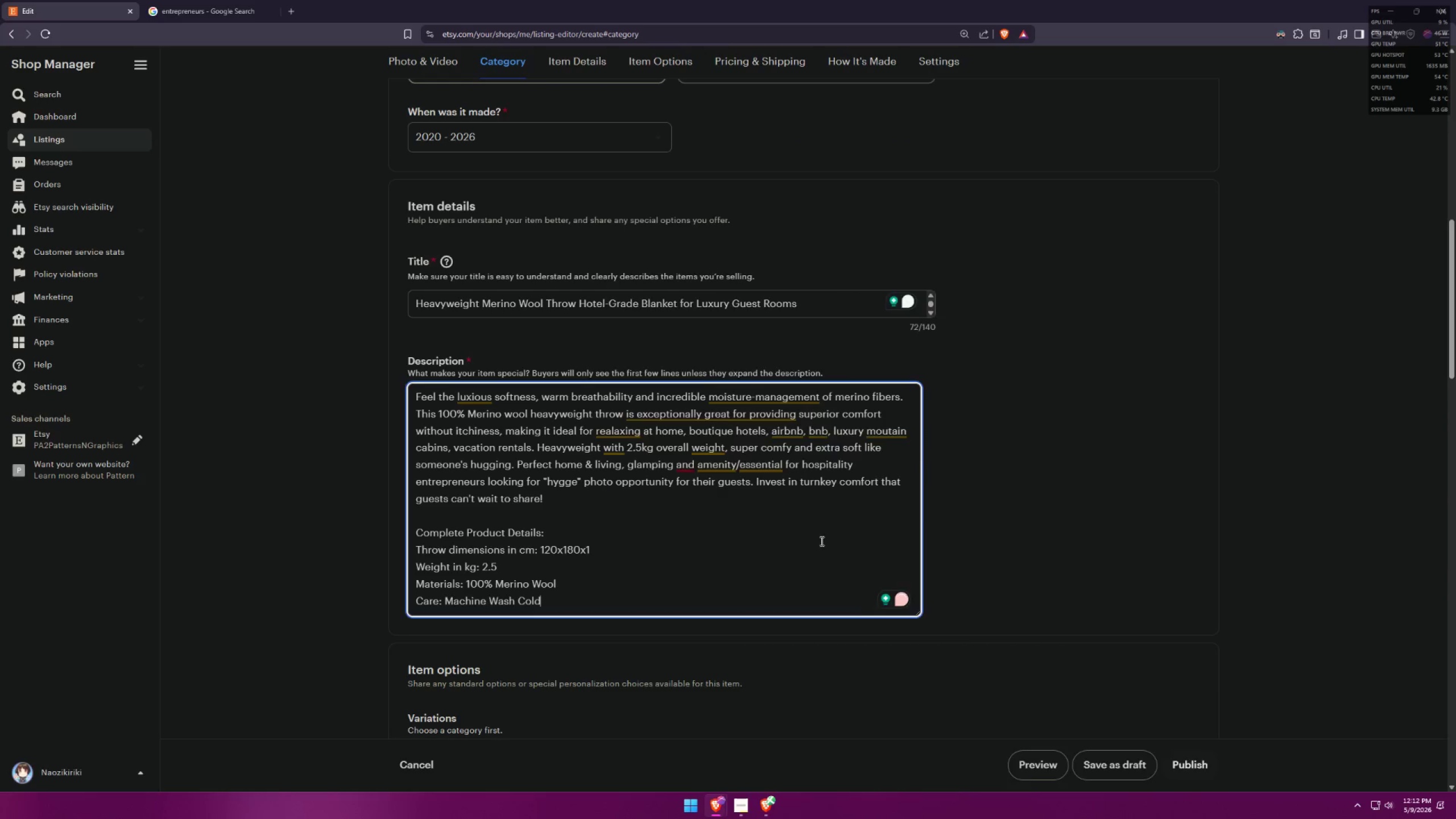 
key(Alt+Tab)
 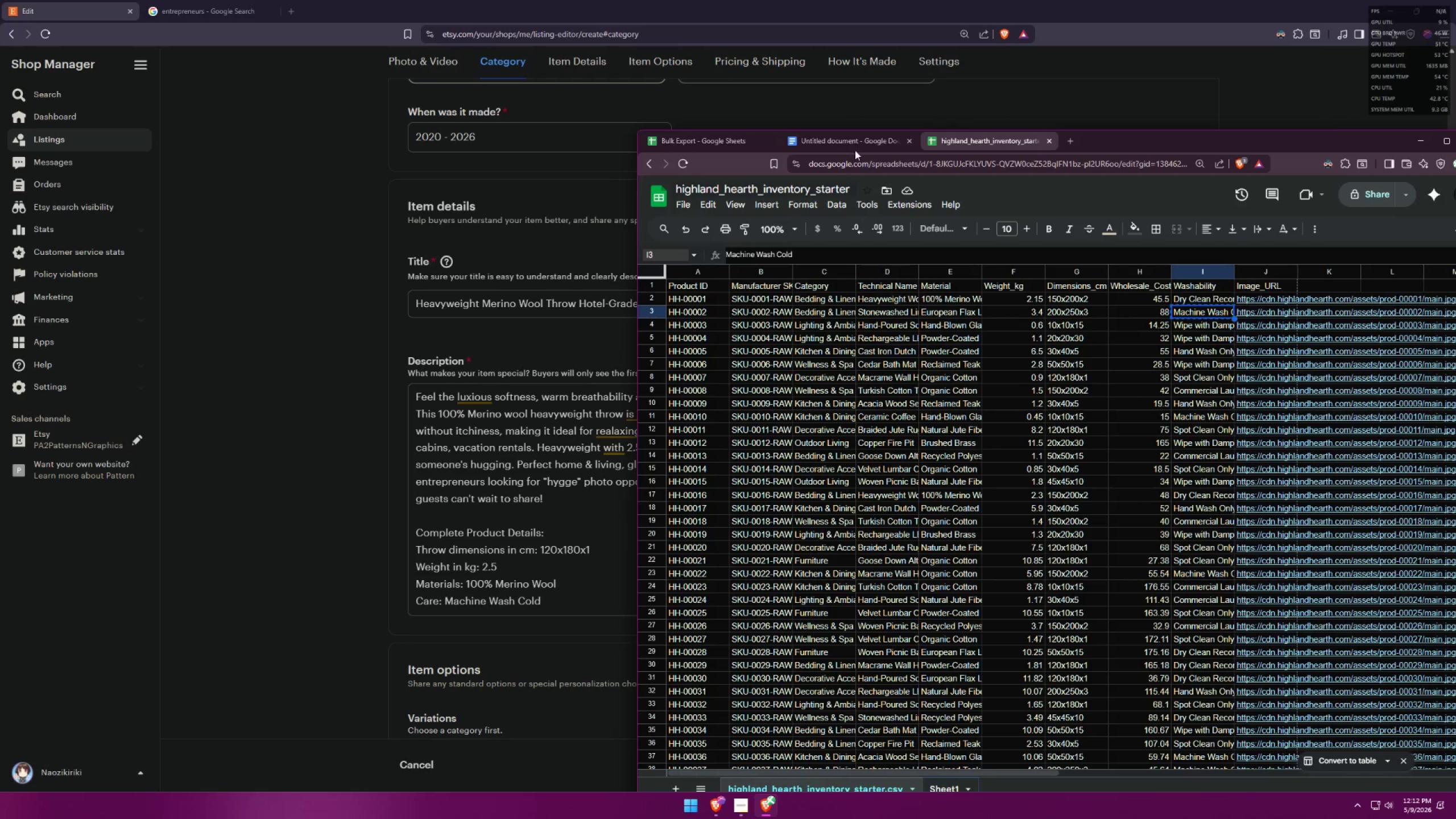 
left_click([849, 144])
 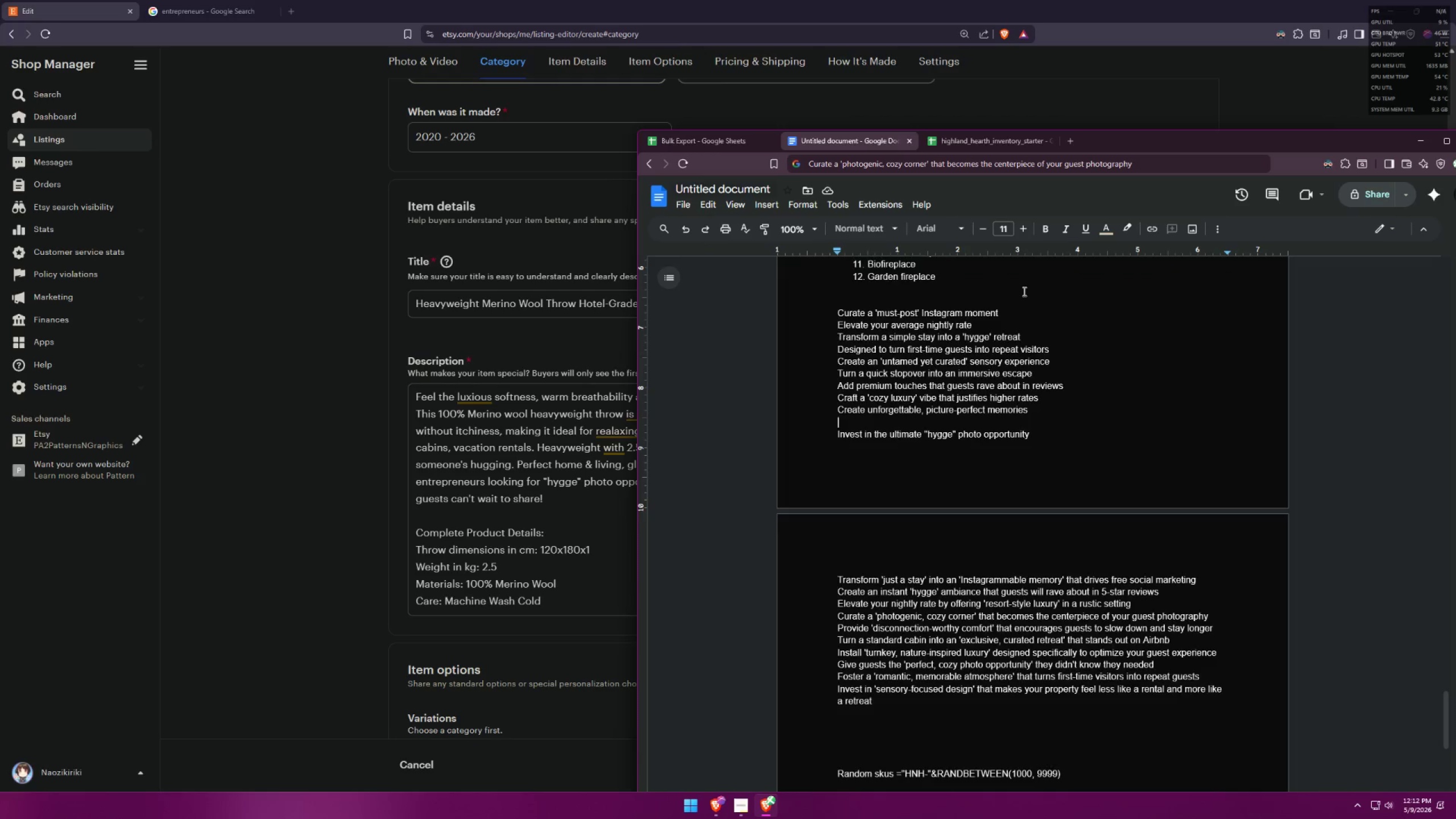 
scroll: coordinate [1189, 444], scroll_direction: up, amount: 3.0
 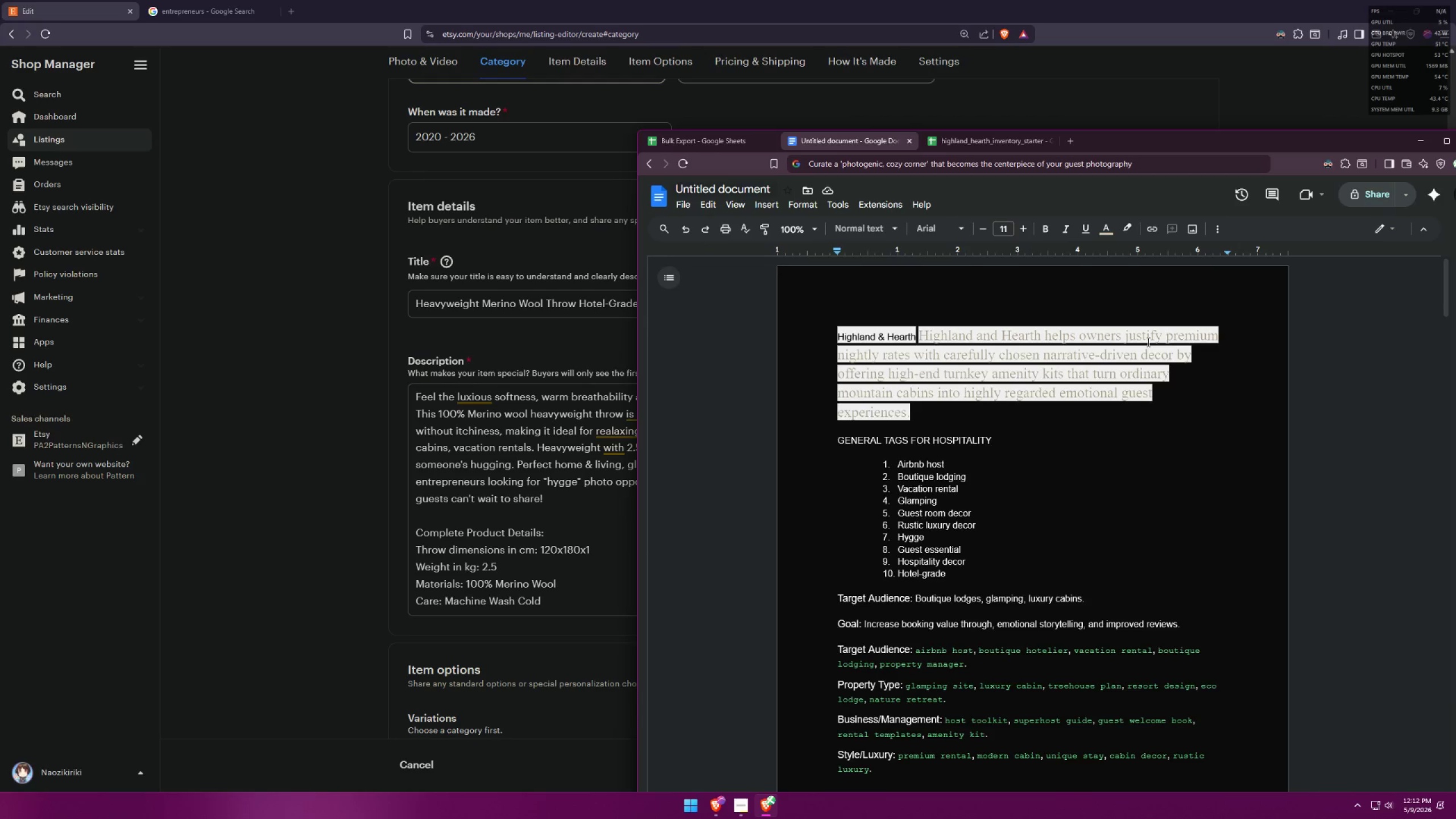 
wait(11.51)
 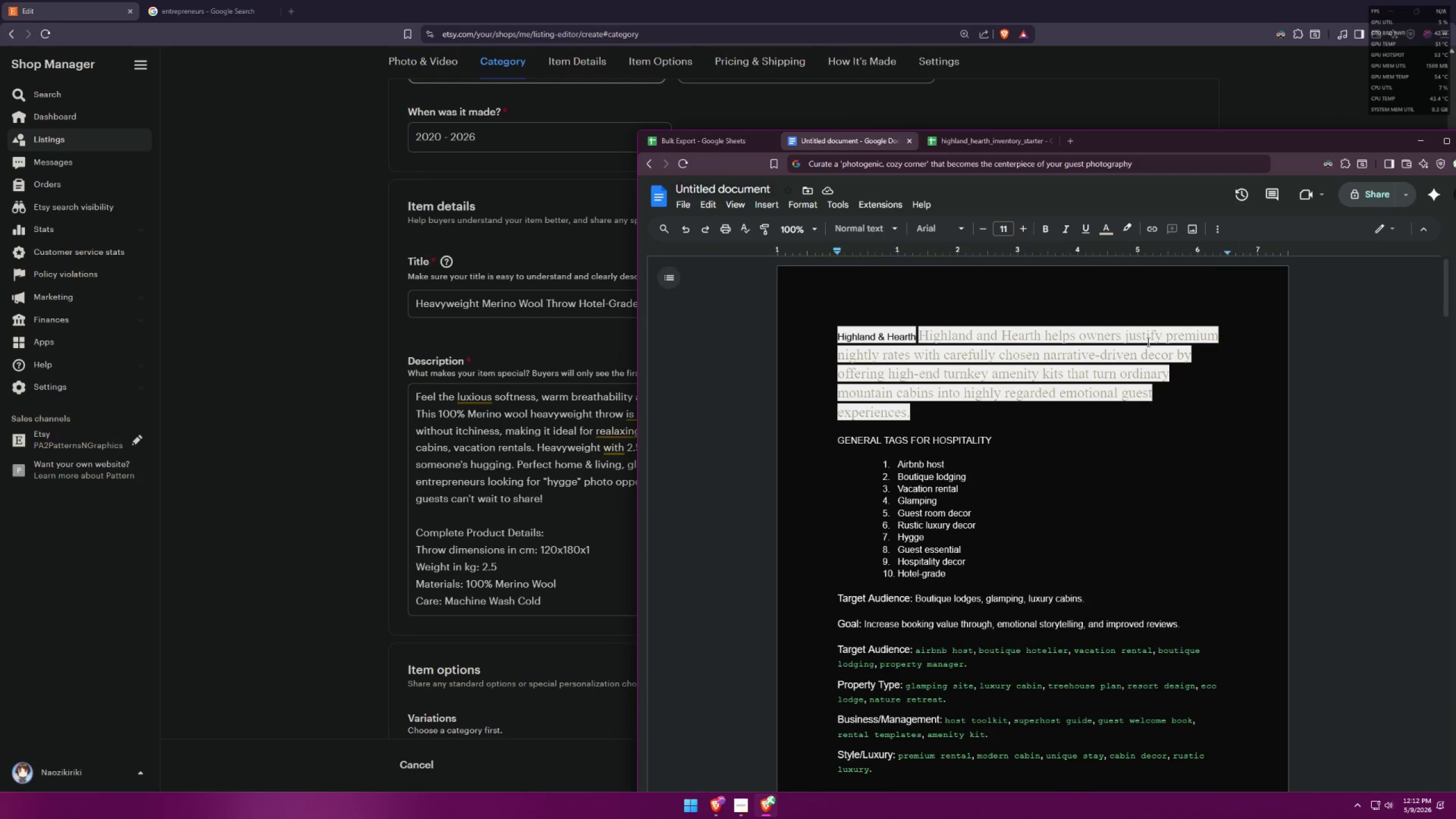 
left_click_drag(start_coordinate=[909, 418], to_coordinate=[920, 329])
 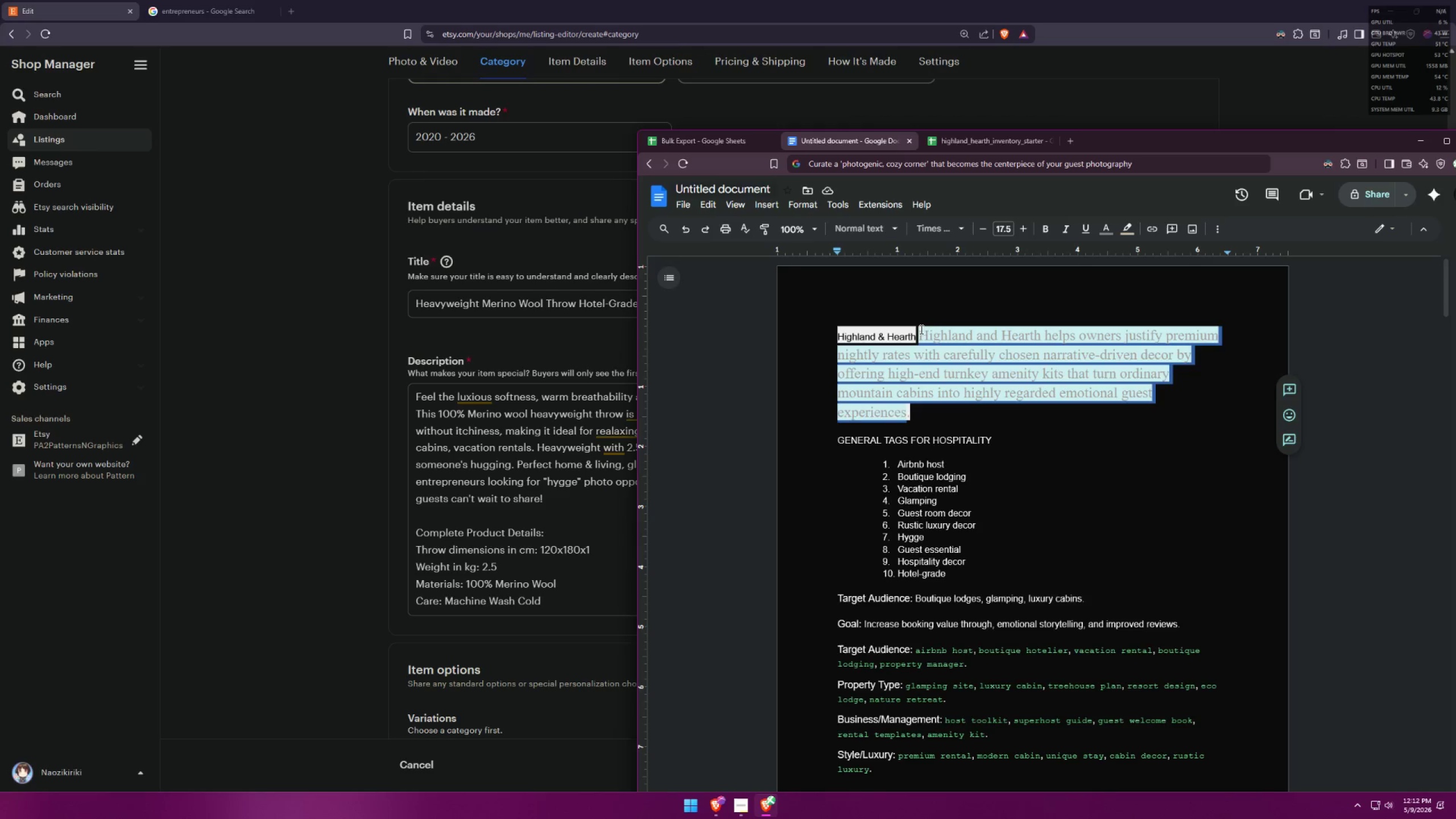 
key(Control+C)
 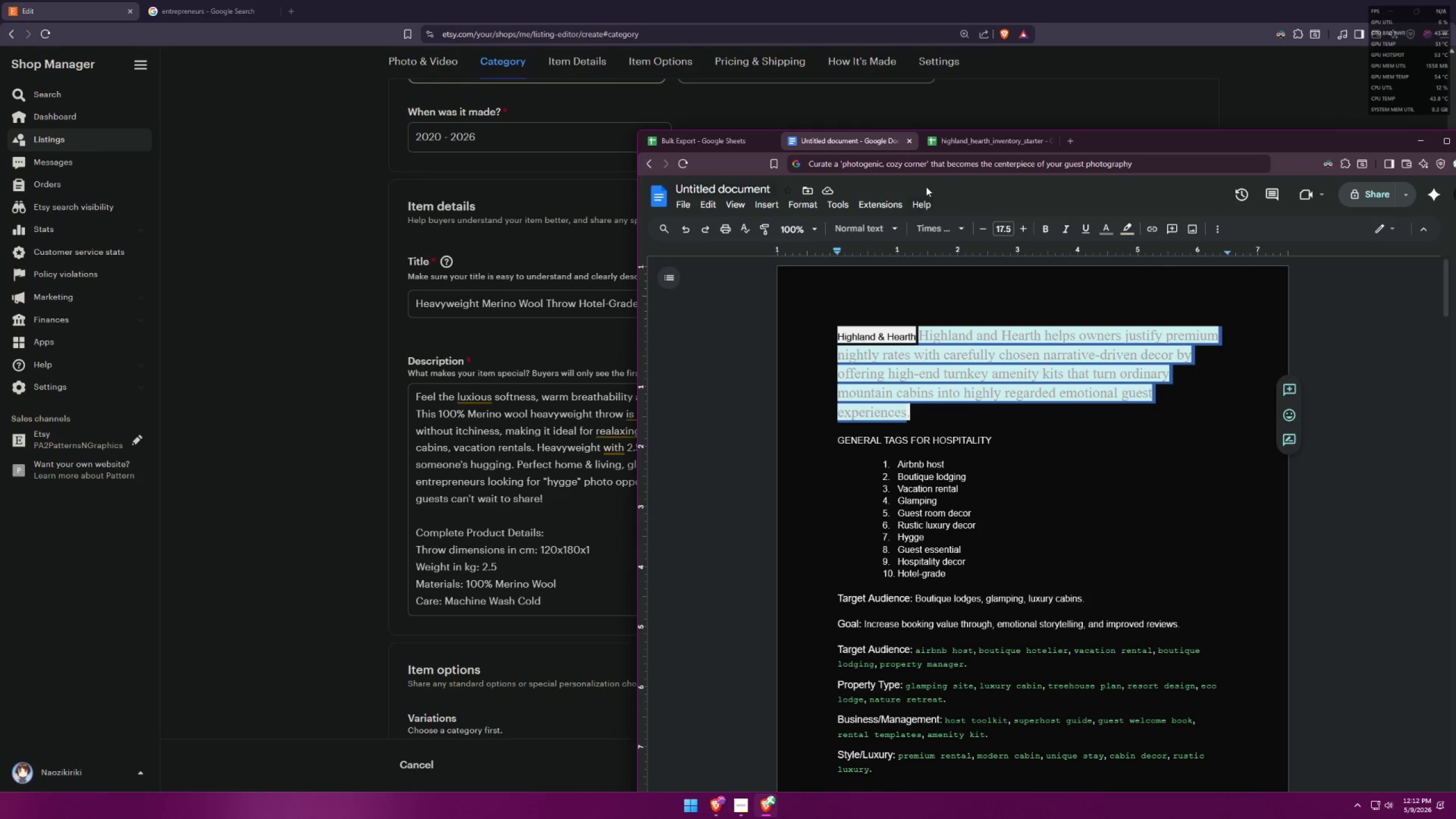 
key(Control+C)
 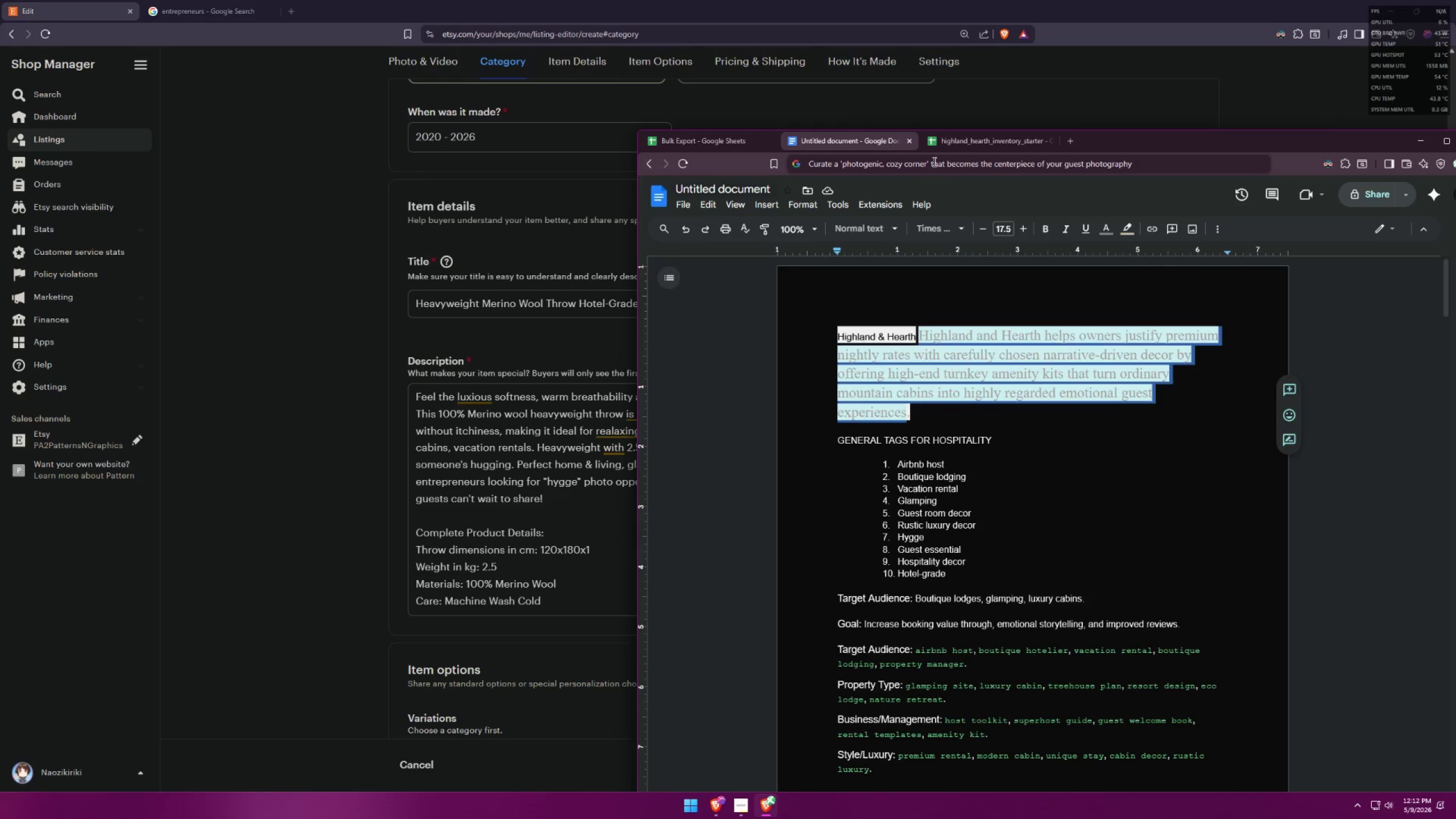 
left_click([934, 160])
 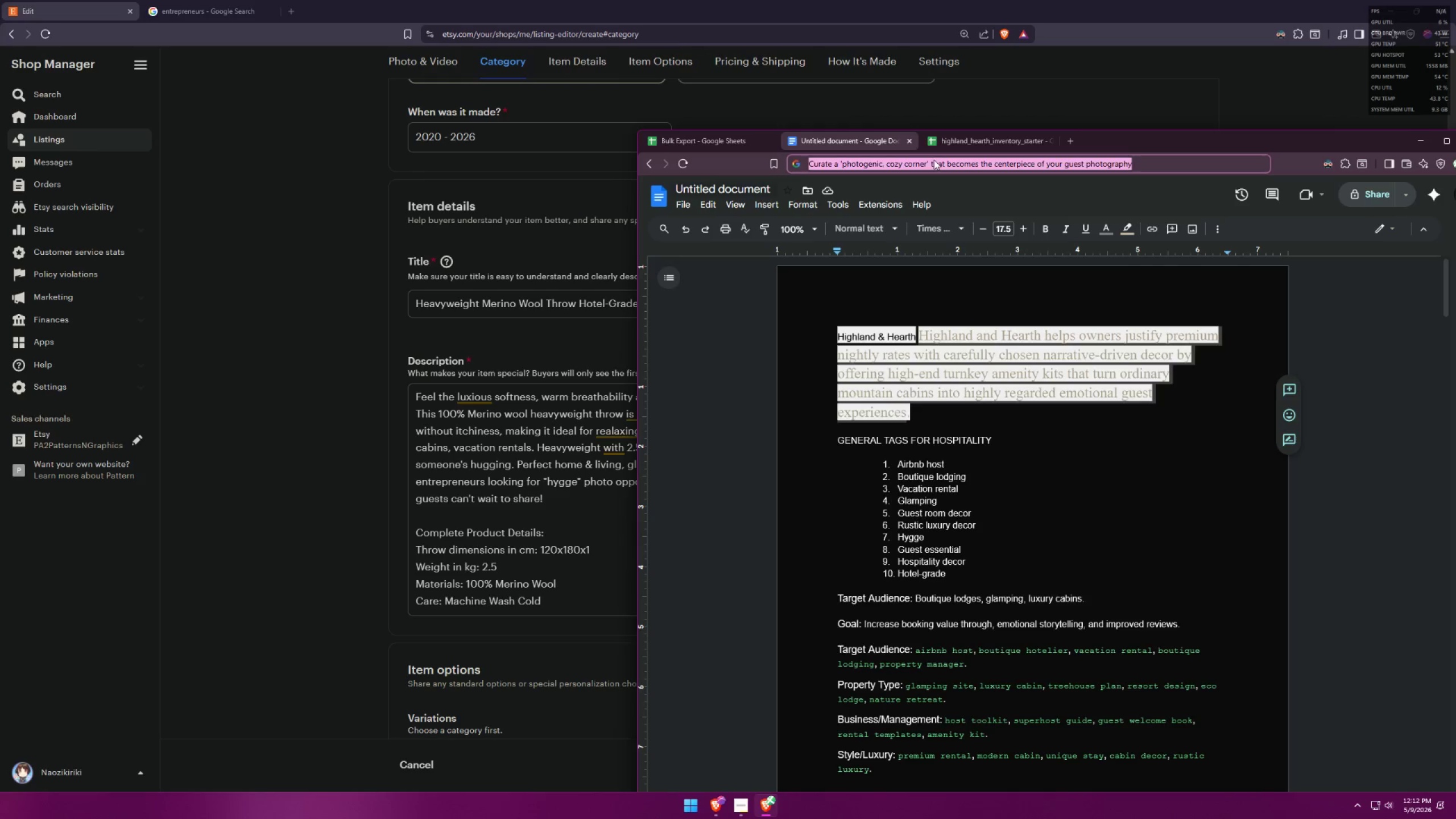 
key(Control+A)
 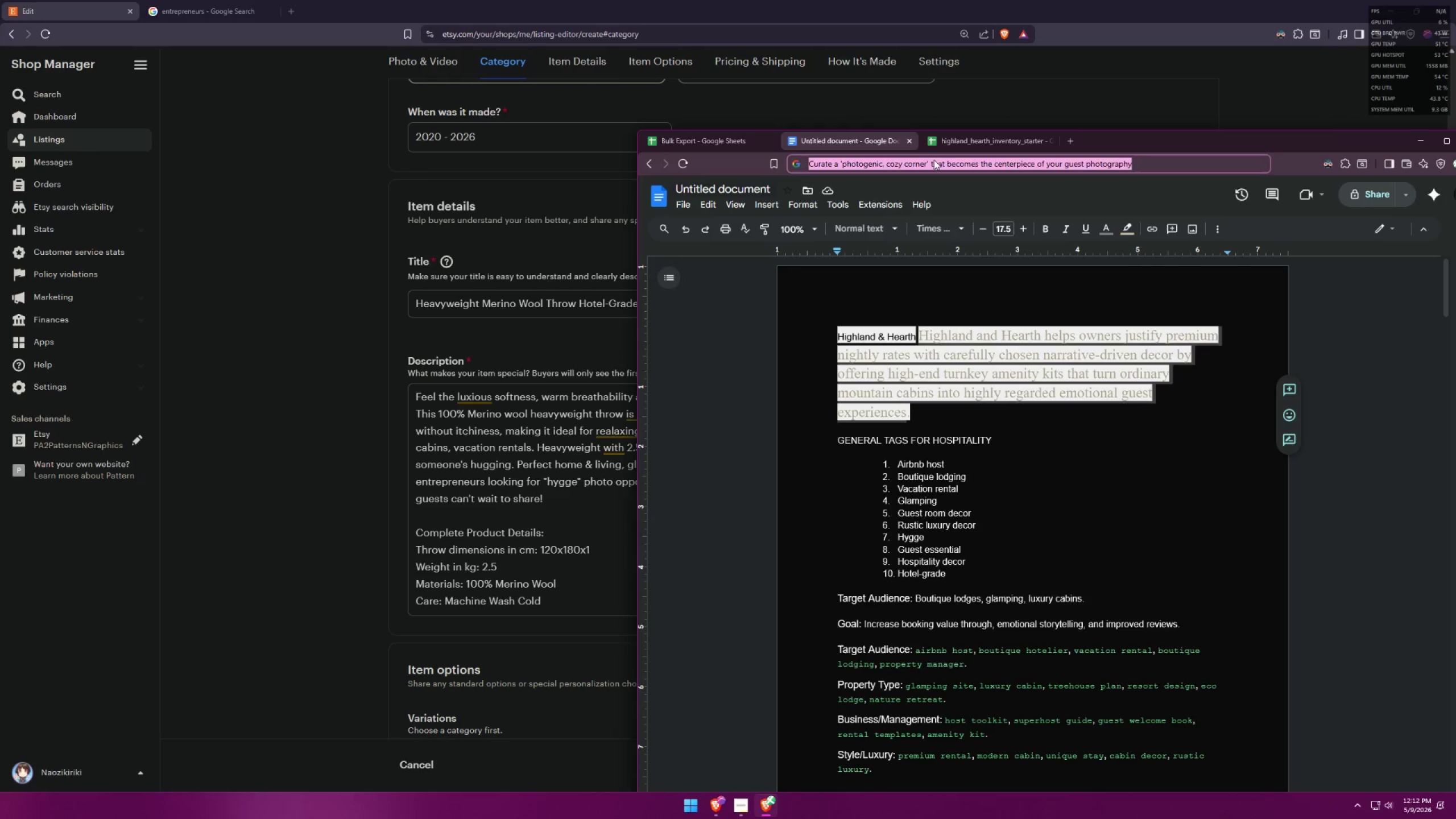 
key(Control+V)
 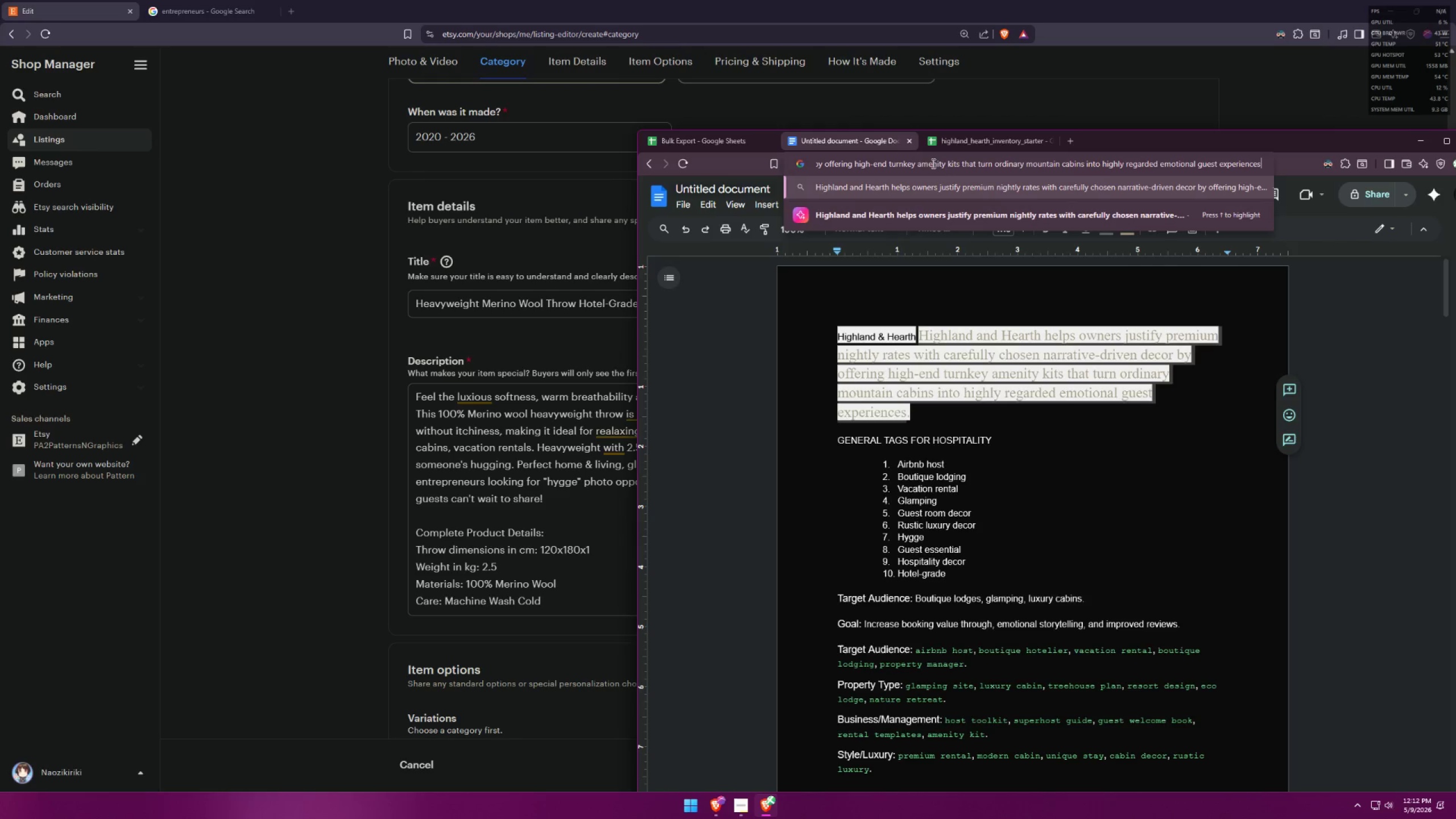 
key(Control+A)
 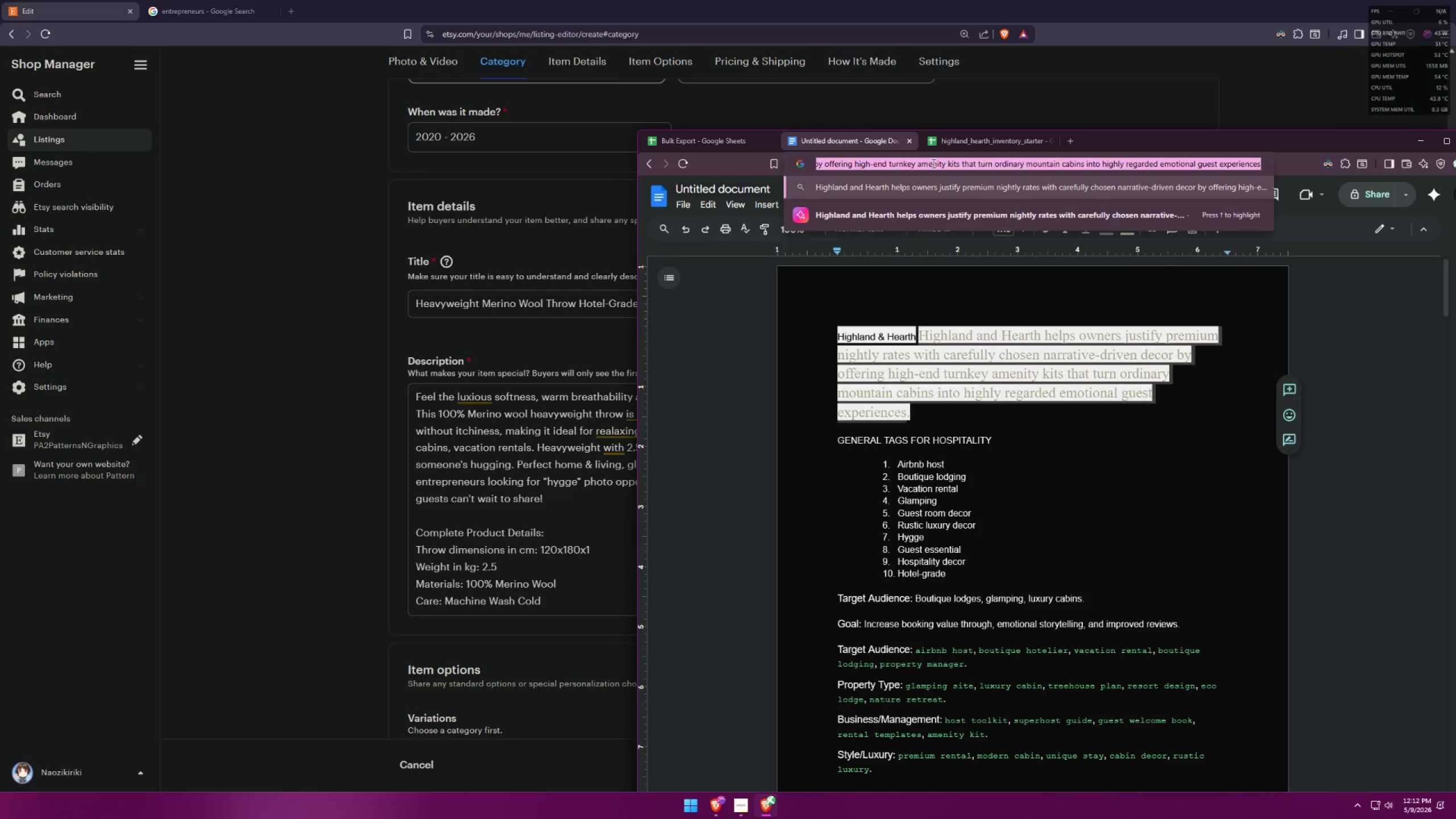 
key(Control+C)
 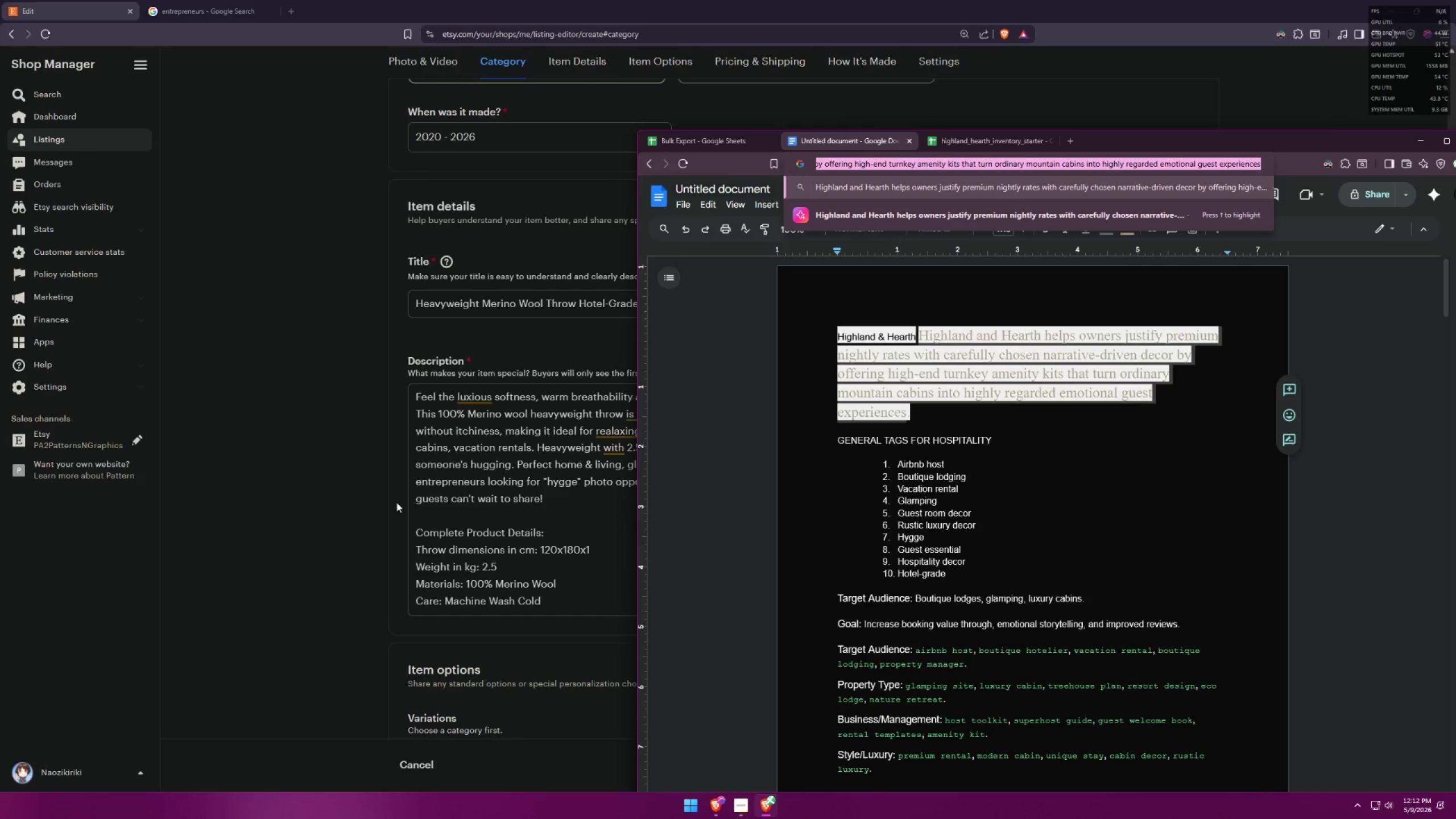 
left_click([274, 515])
 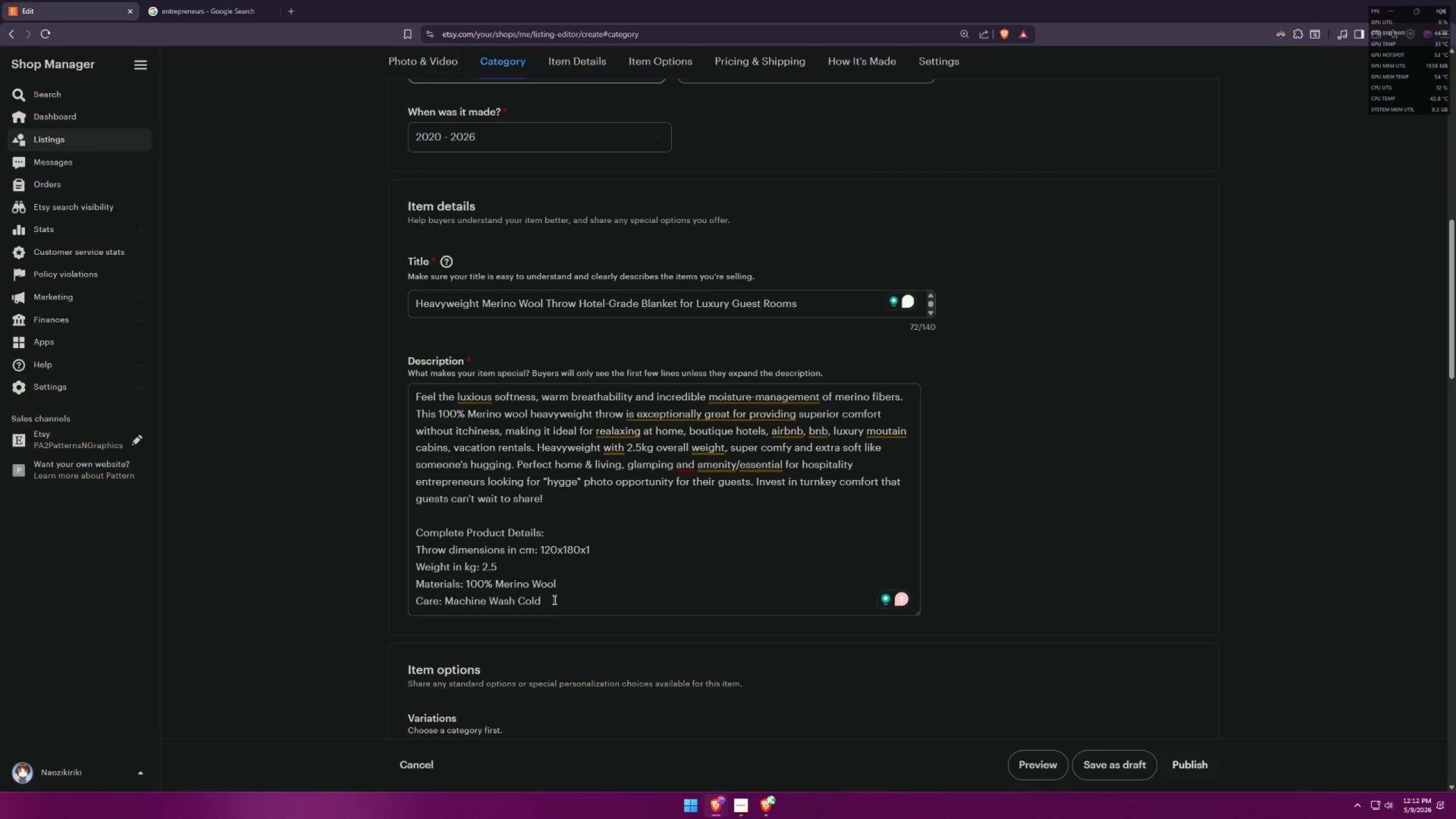 
left_click([562, 598])
 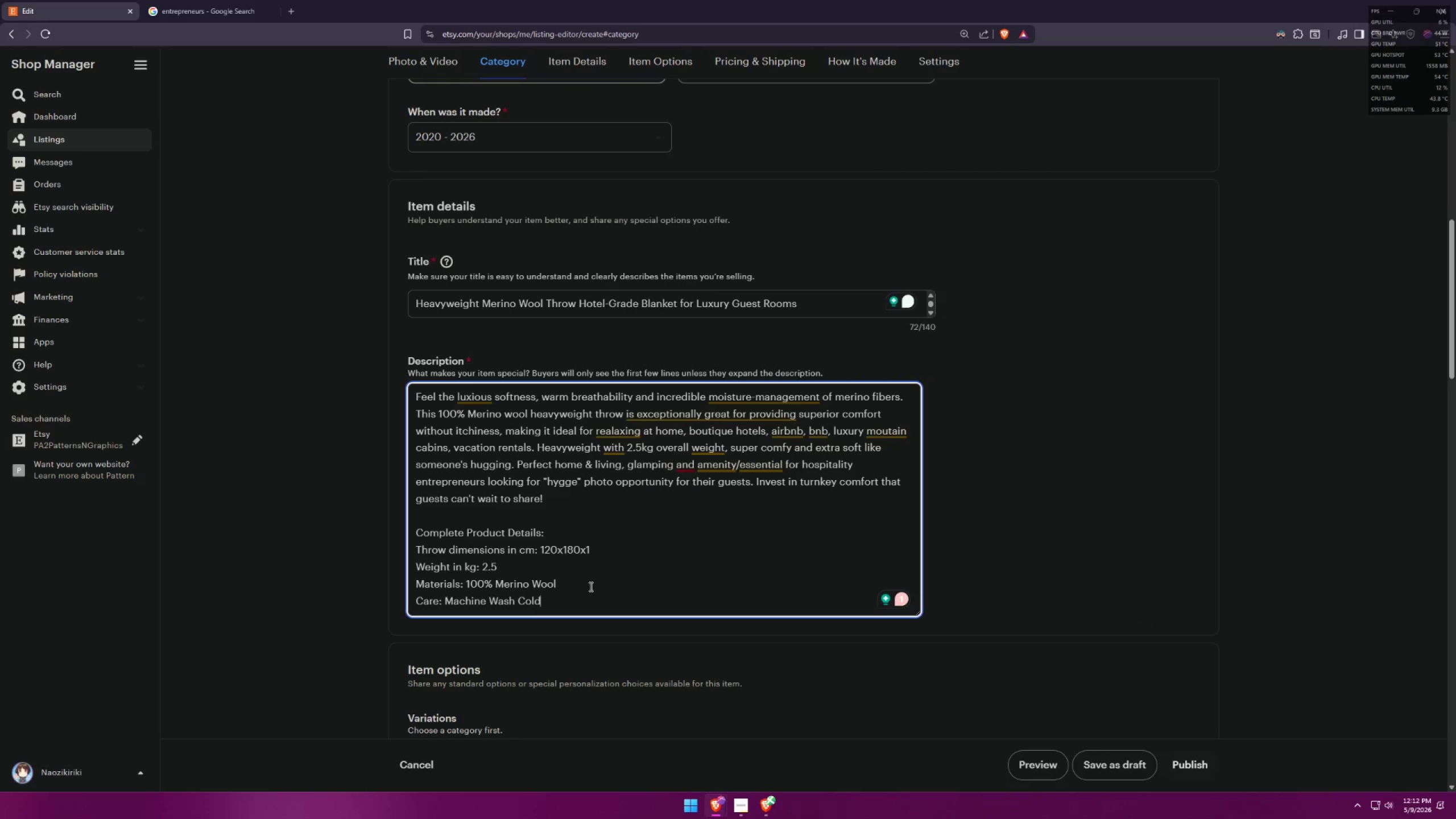 
hold_key(key=ControlLeft, duration=0.62)
 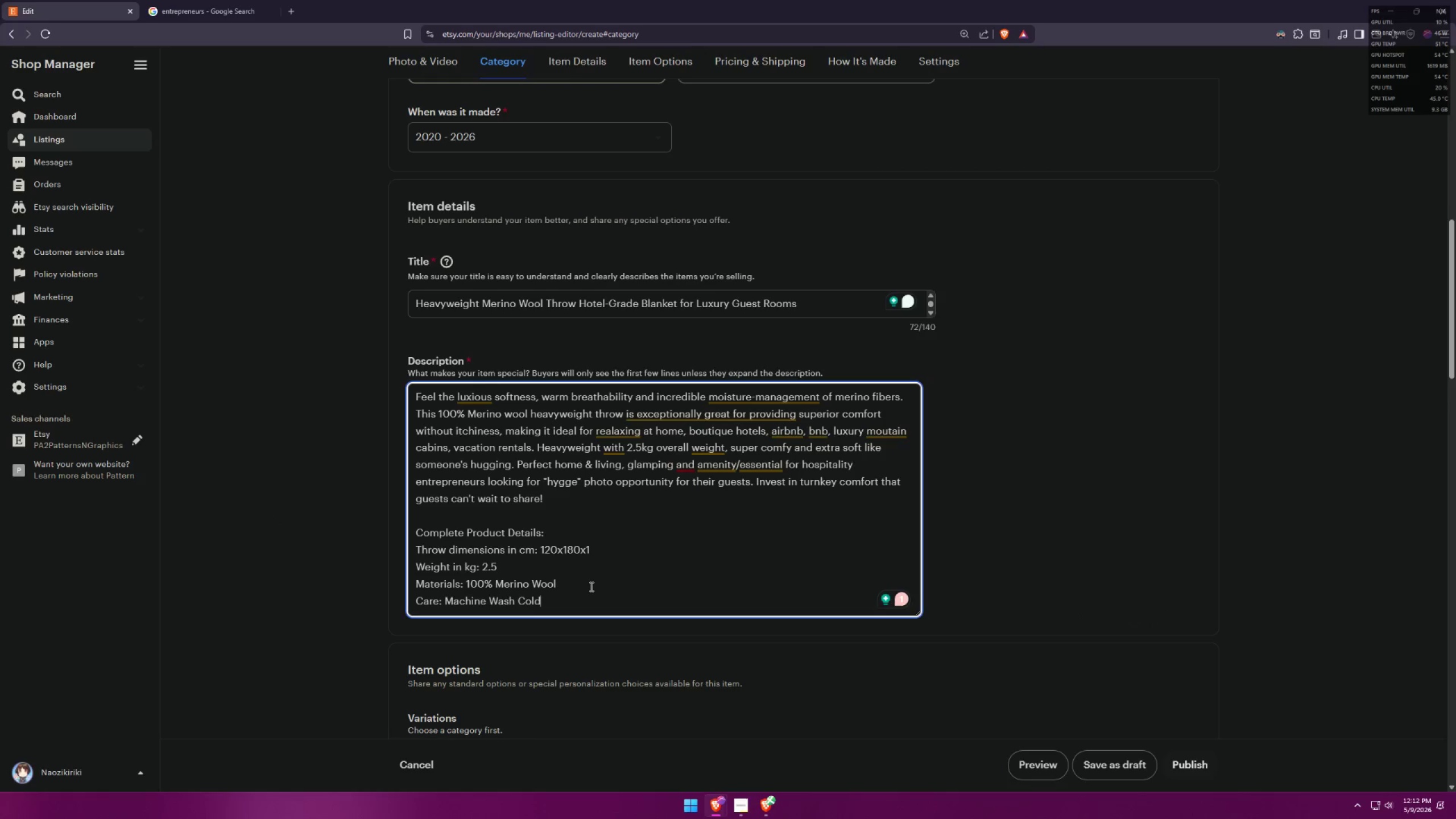 
key(Enter)
 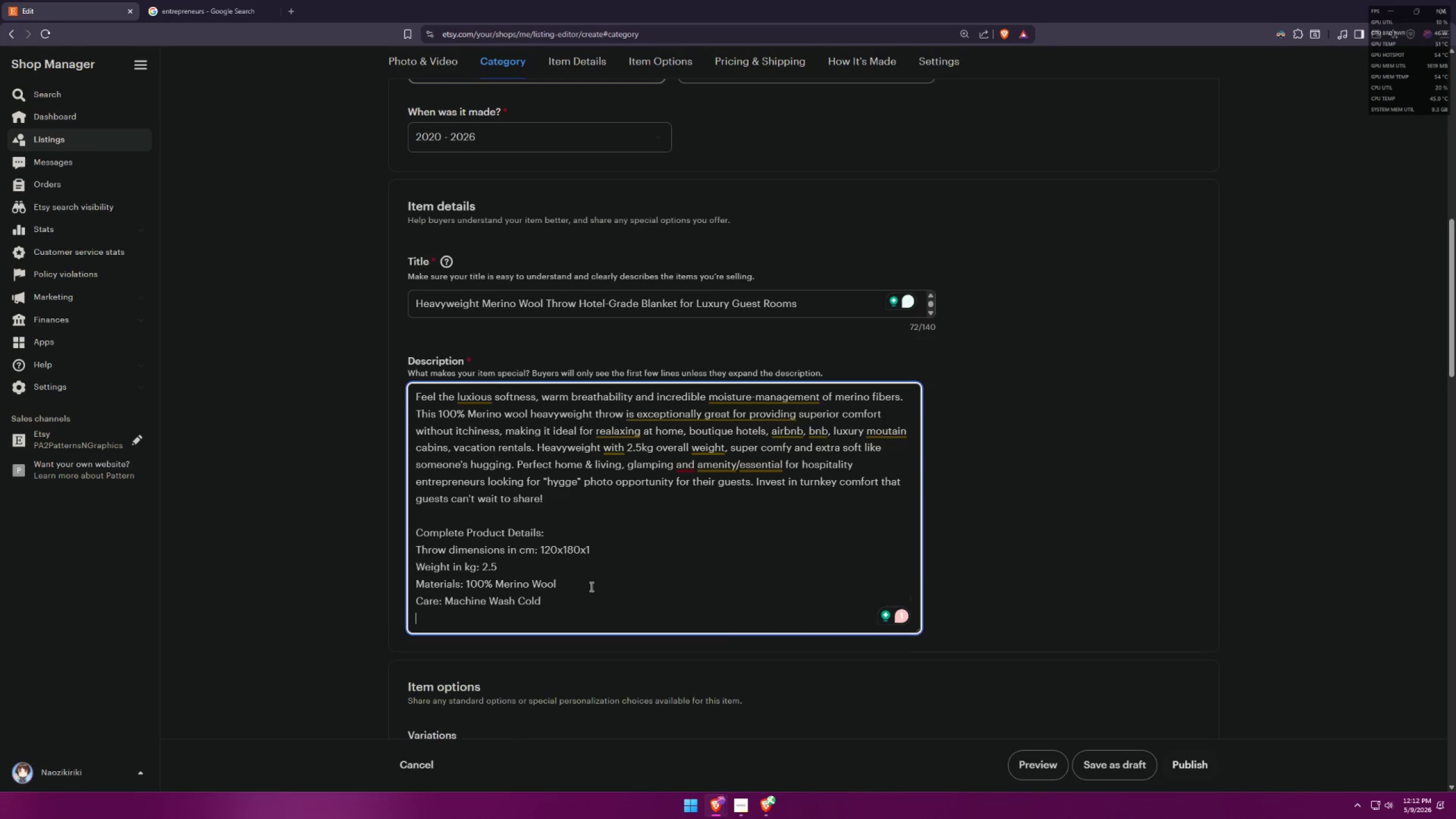 
key(Enter)
 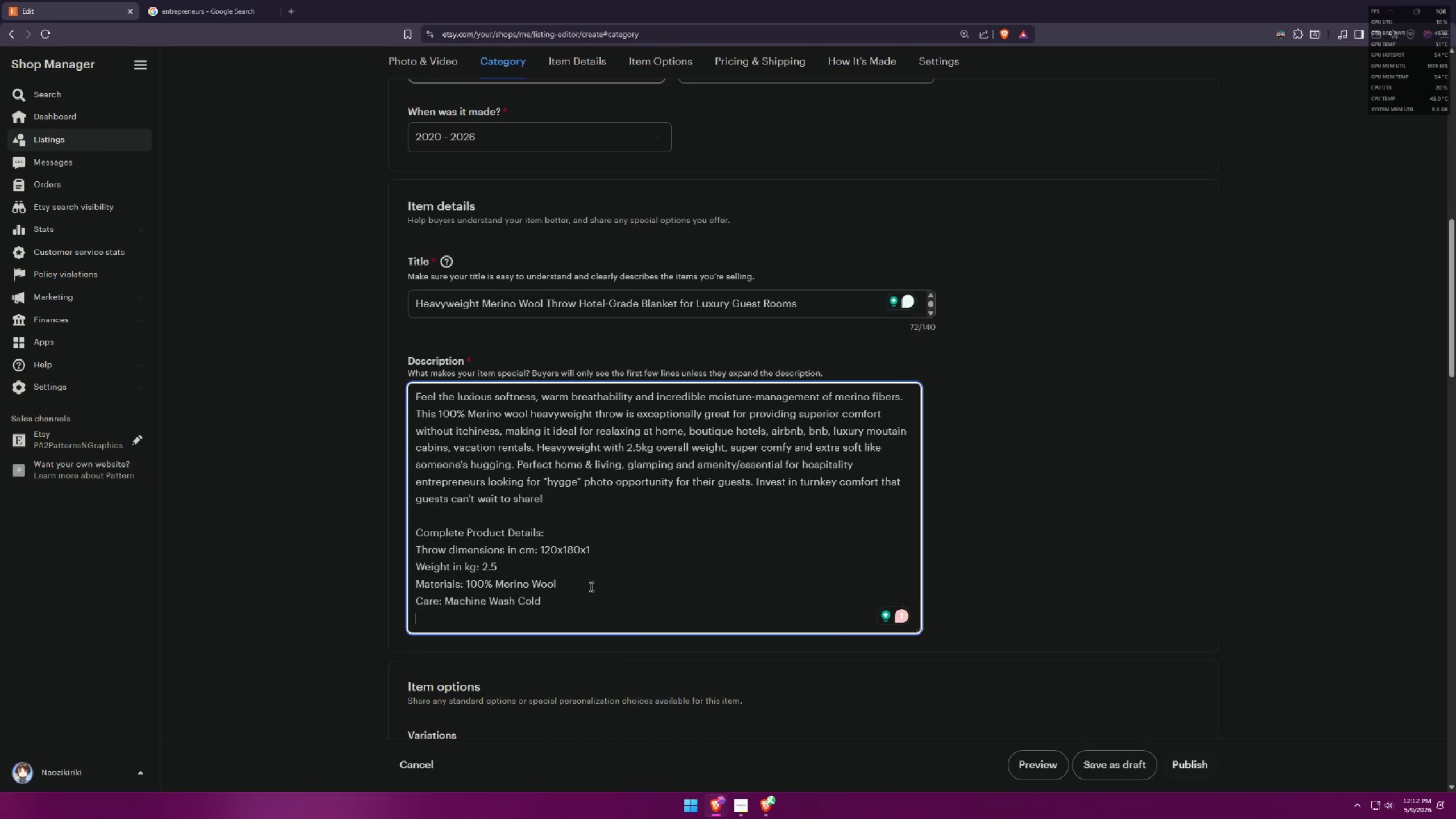 
key(Control+ControlLeft)
 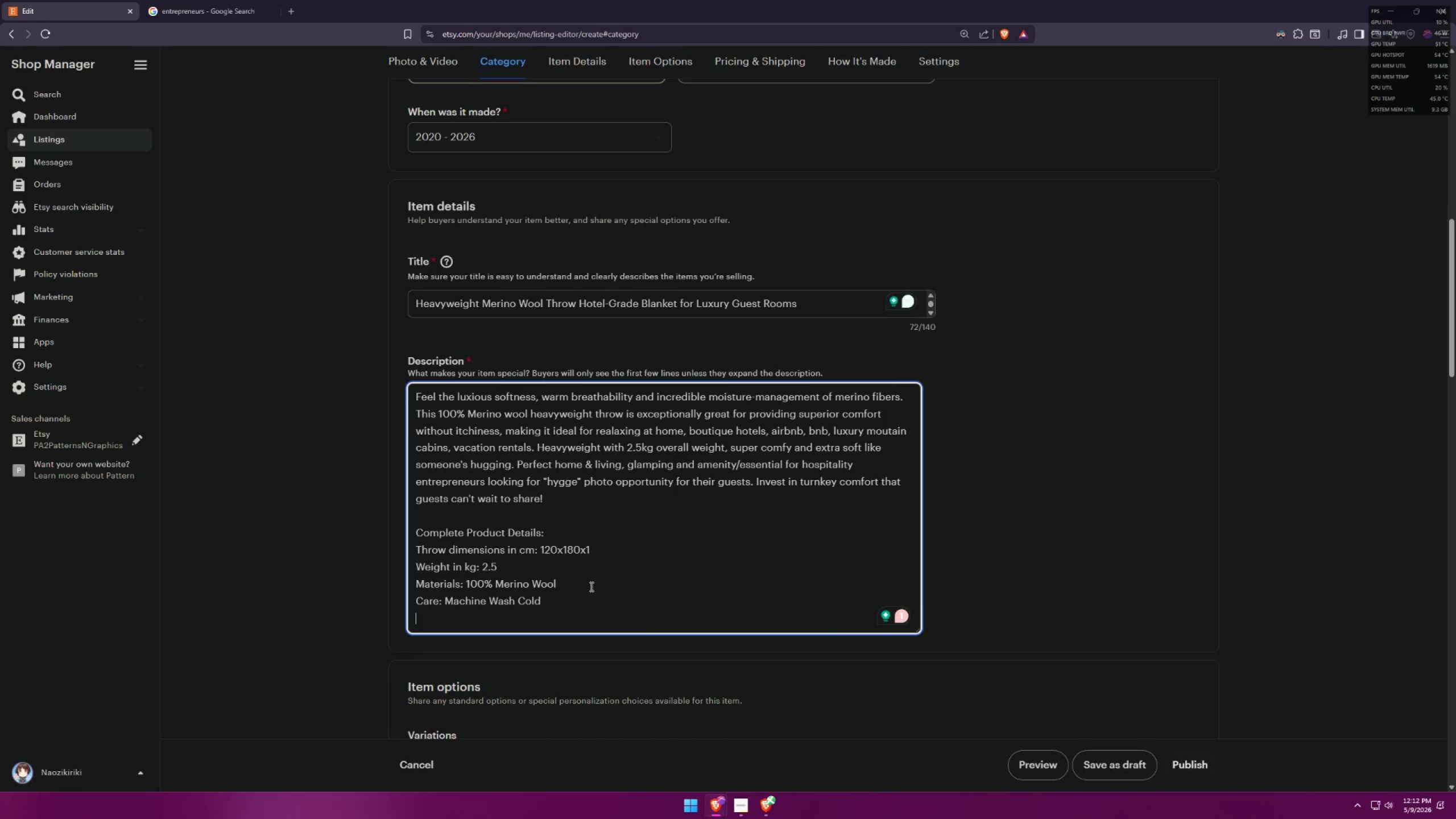 
key(Control+V)
 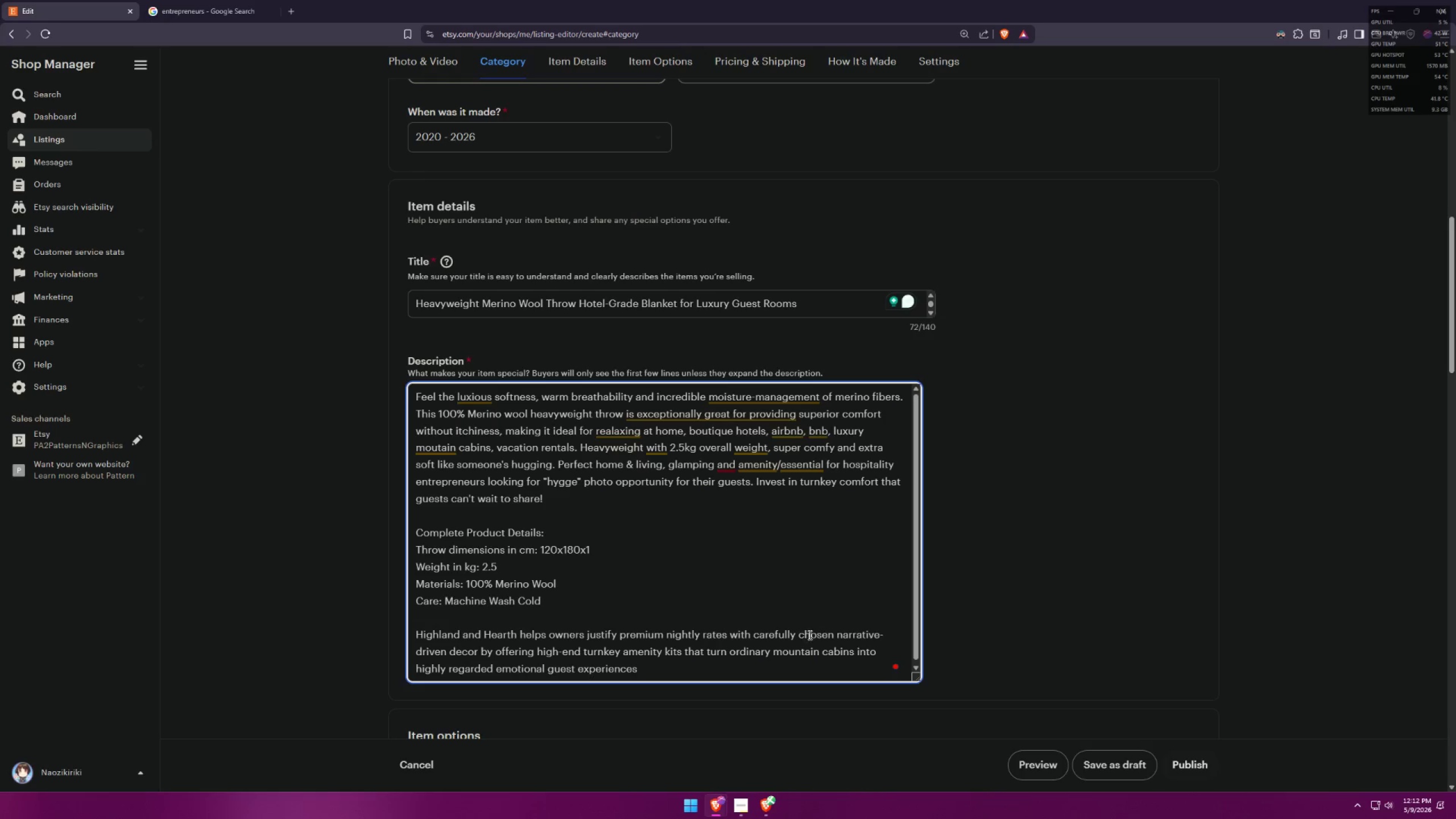 
wait(12.1)
 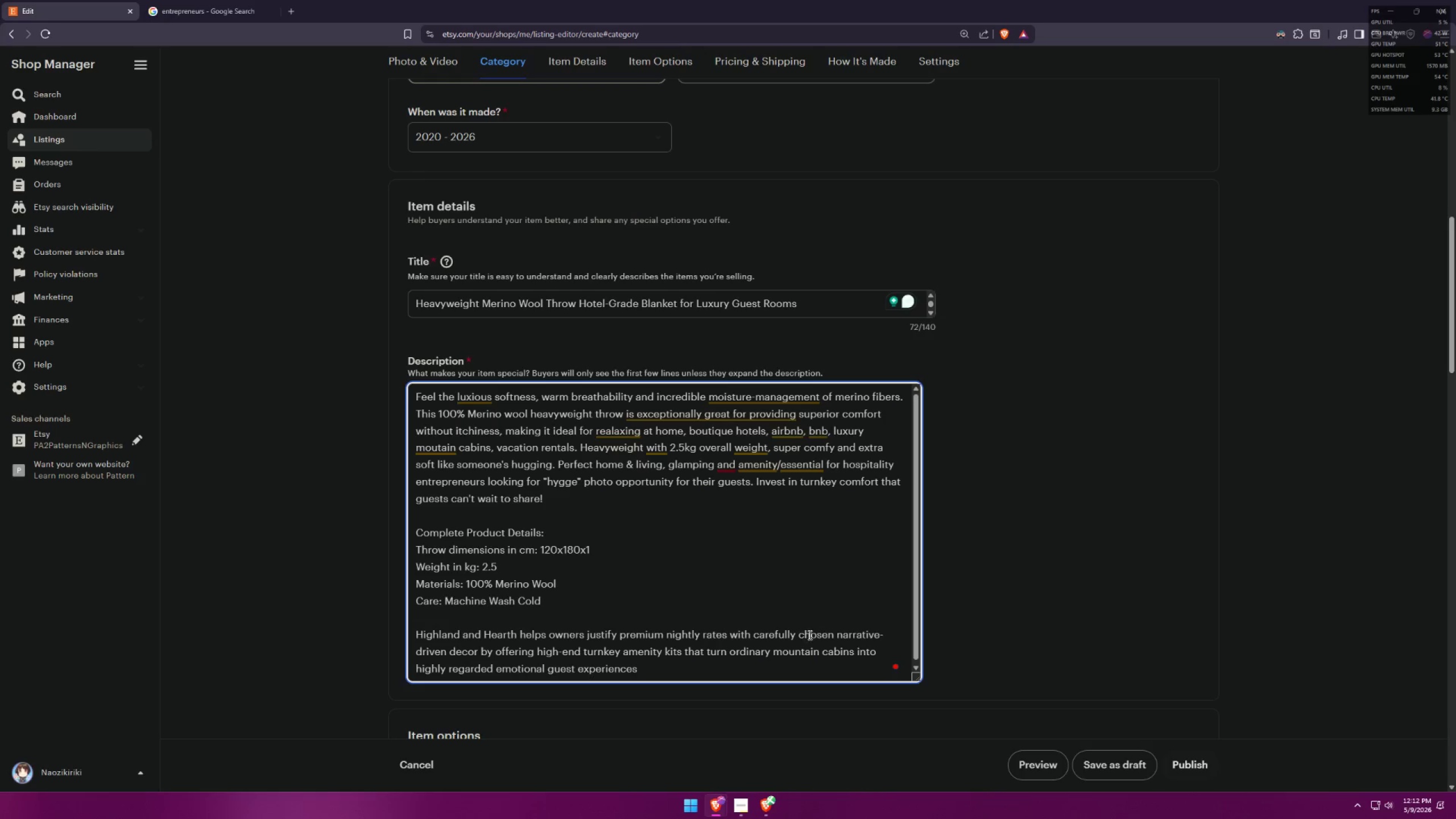 
left_click([660, 654])
 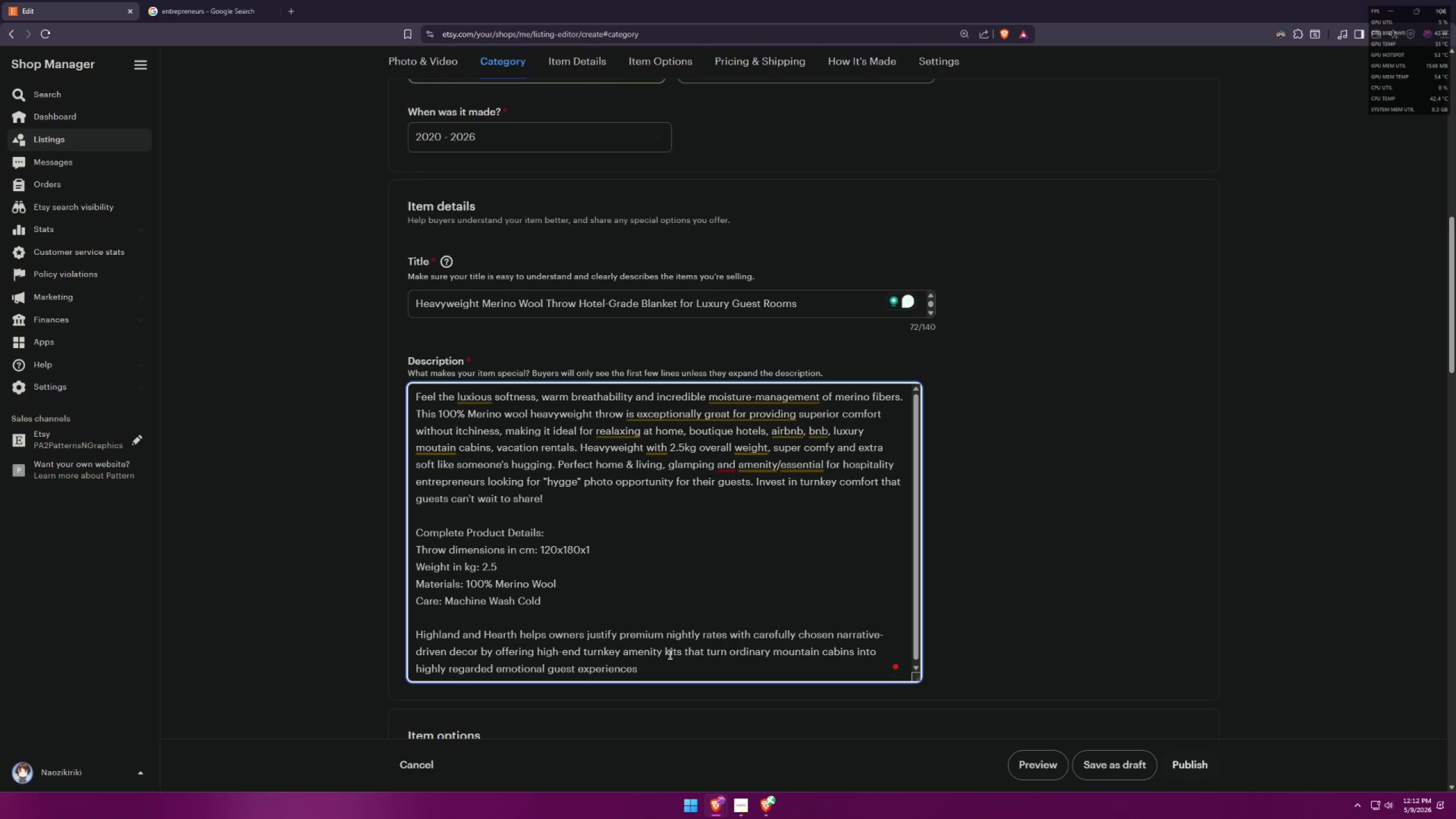 
left_click_drag(start_coordinate=[664, 652], to_coordinate=[683, 651])
 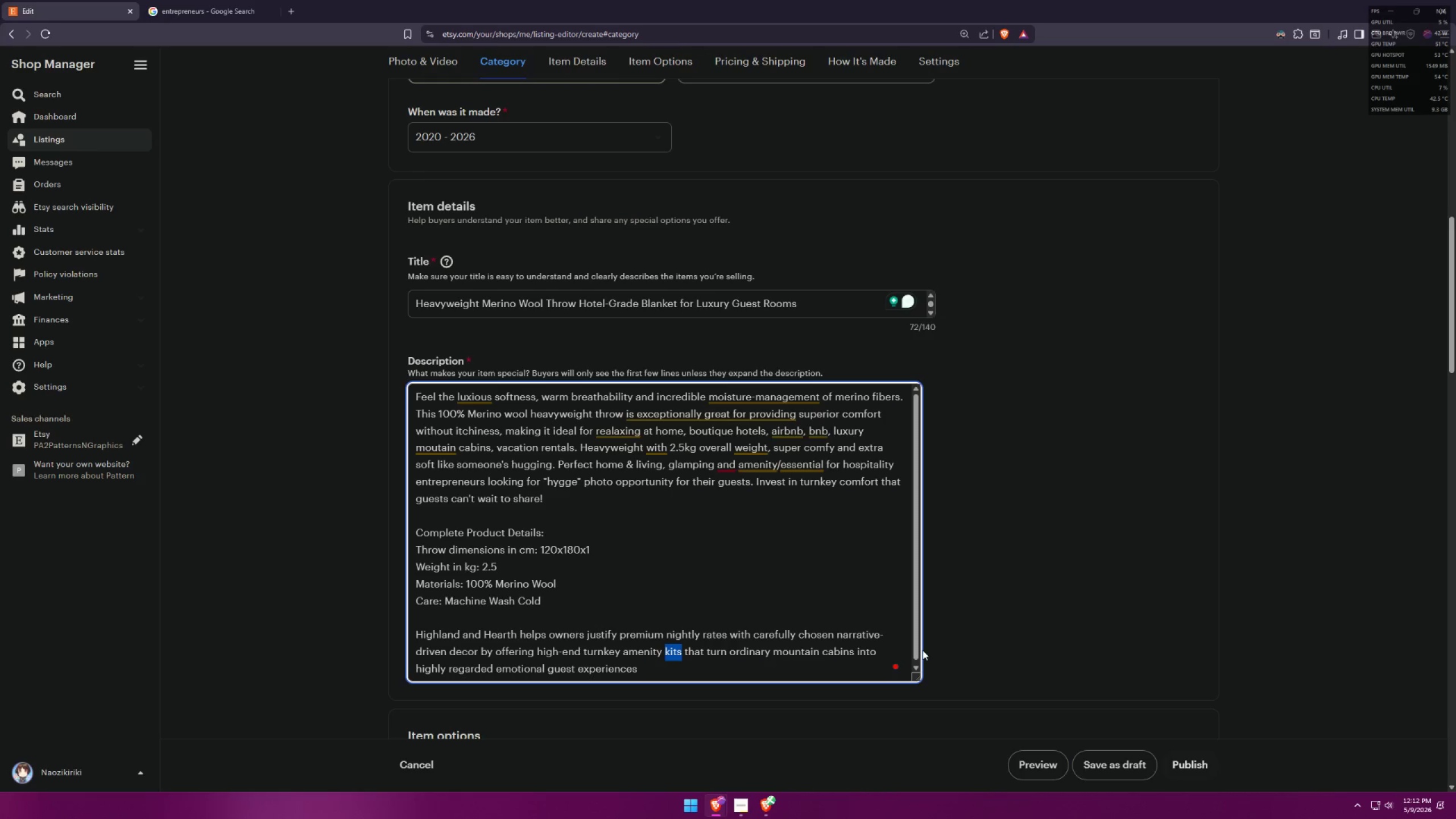 
key(Backspace)
key(Backspace)
key(Backspace)
type(ies and essentials)
 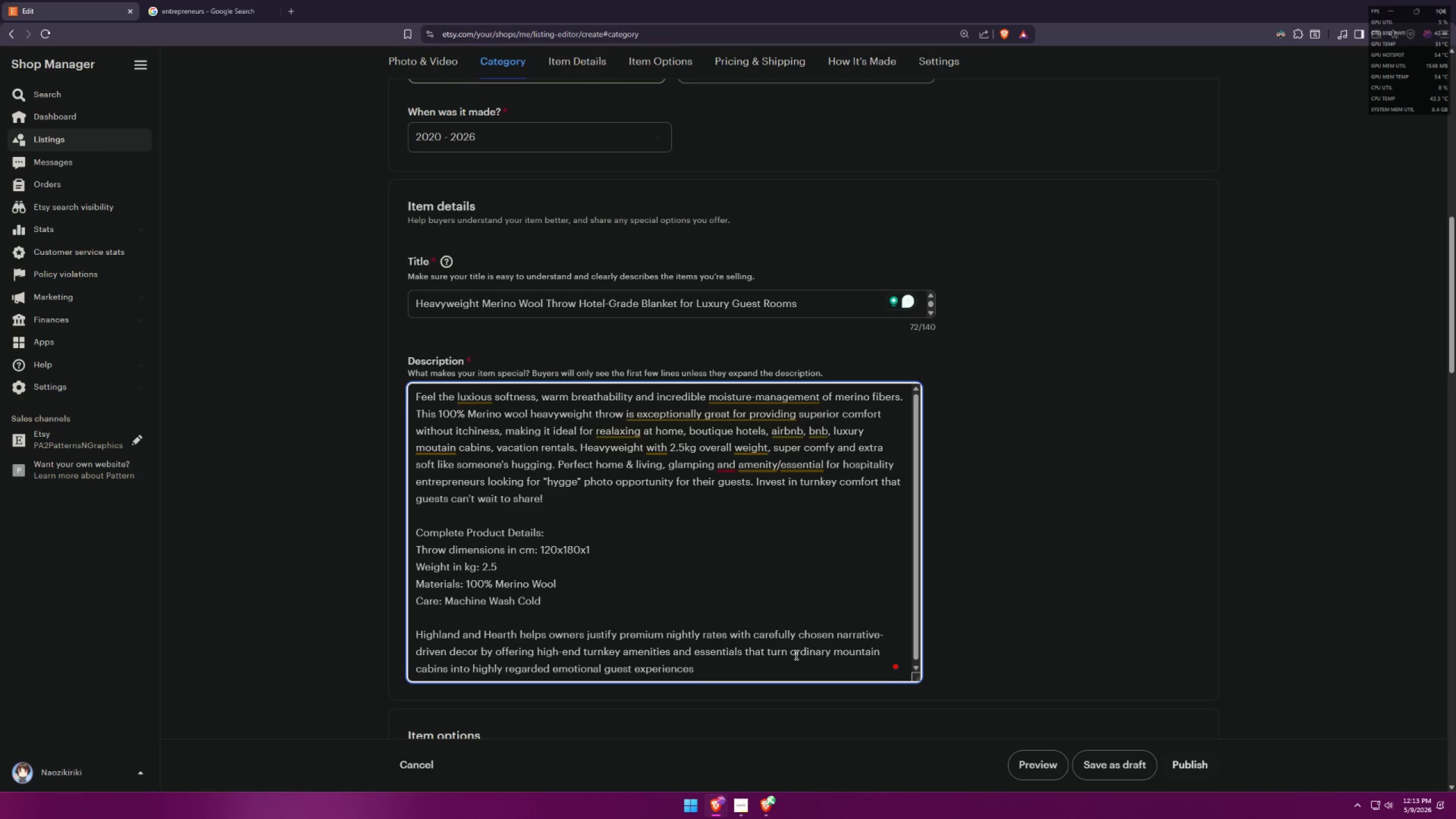 
type( tge )
key(Backspace)
key(Backspace)
key(Backspace)
type(he)
 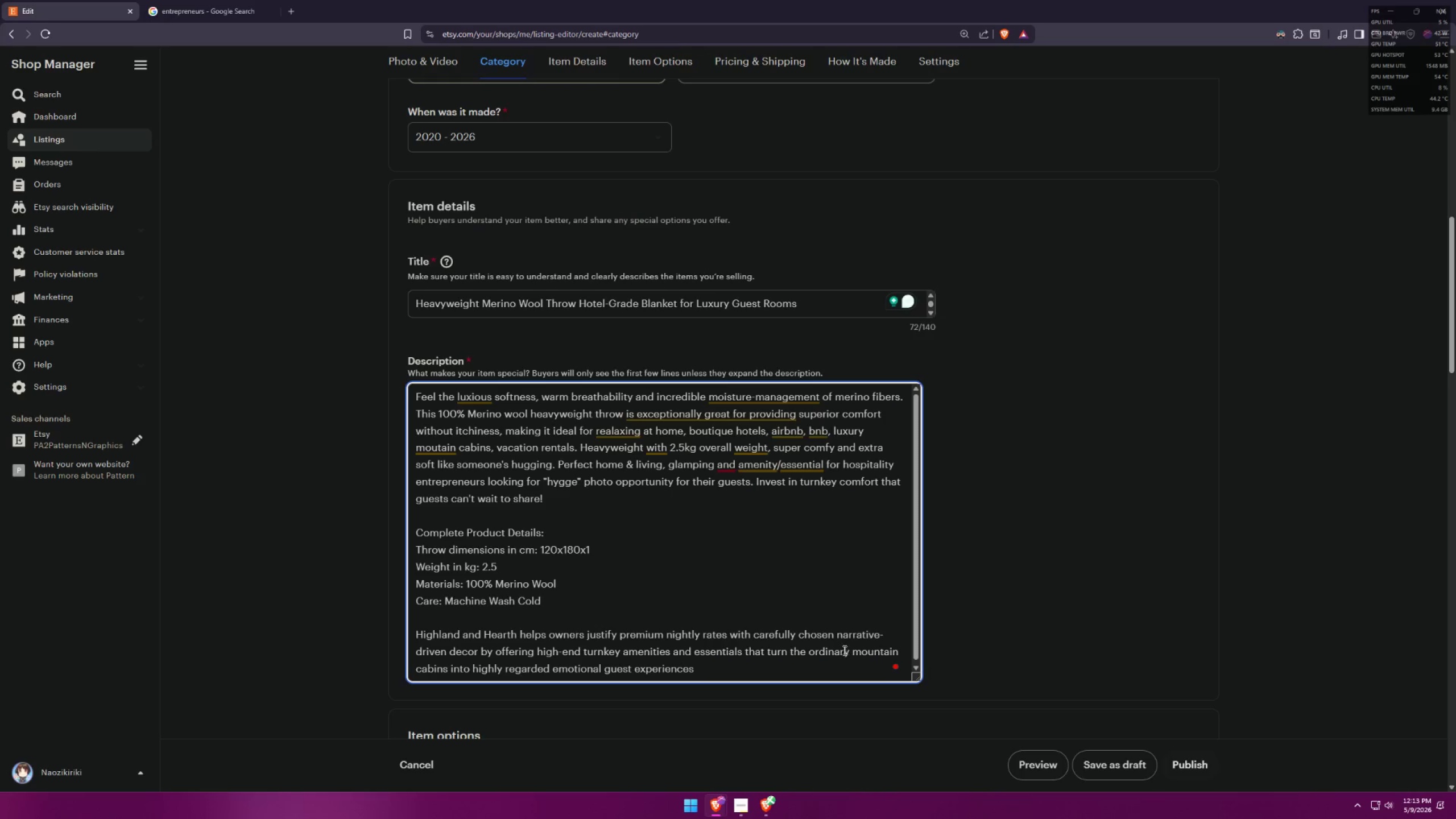 
left_click_drag(start_coordinate=[850, 651], to_coordinate=[449, 670])
 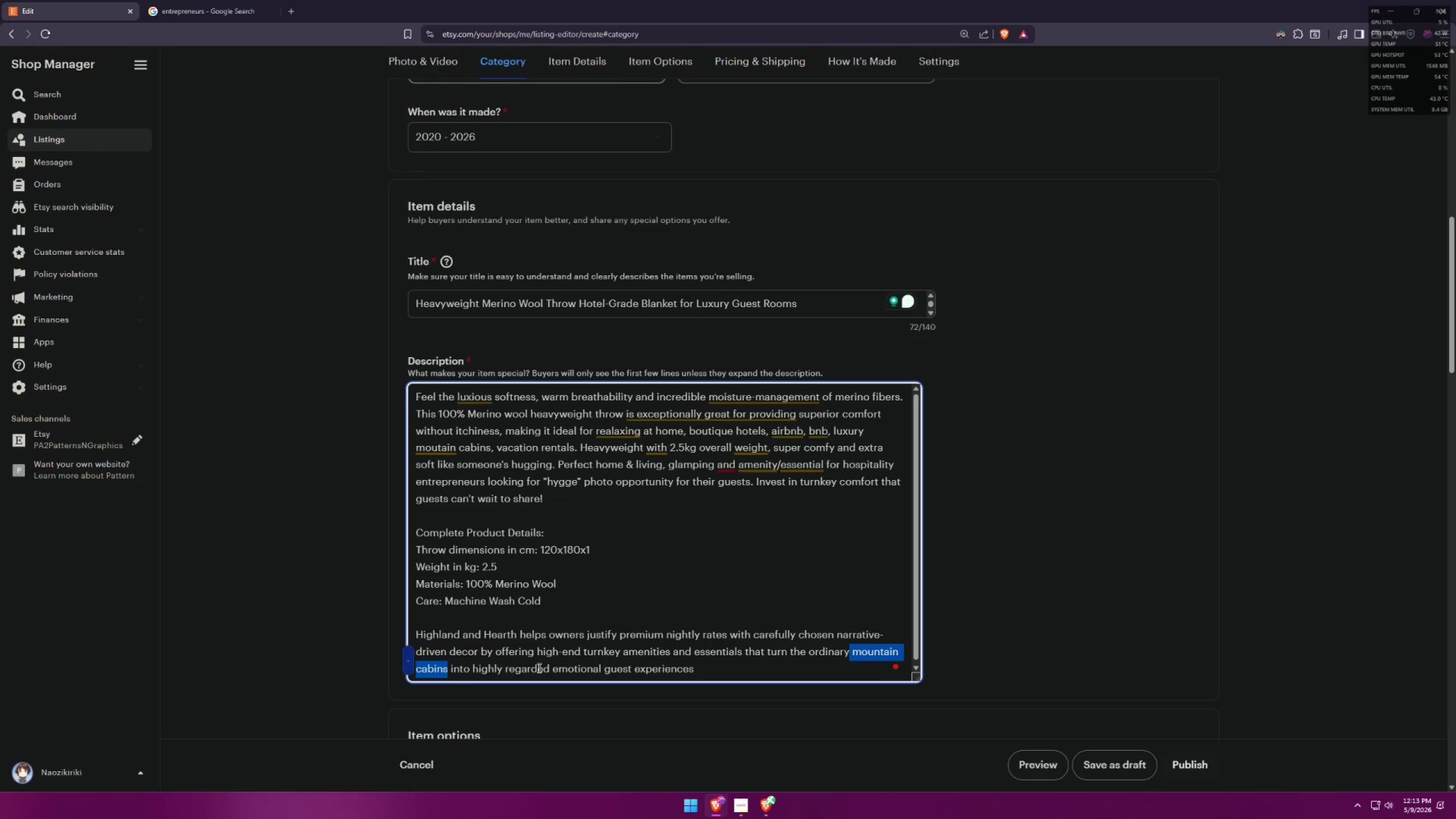 
key(Backspace)
 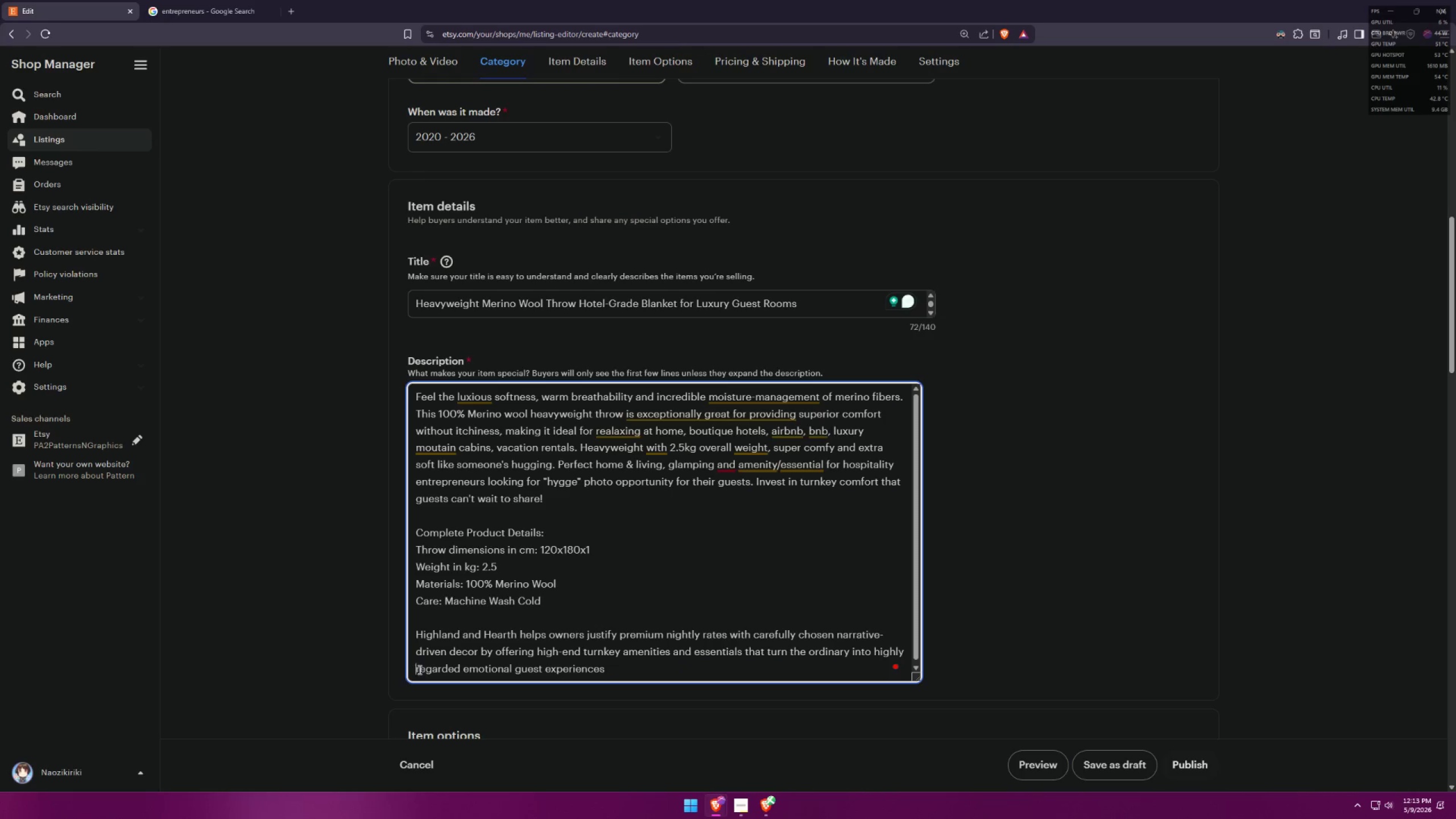 
key(Backspace)
 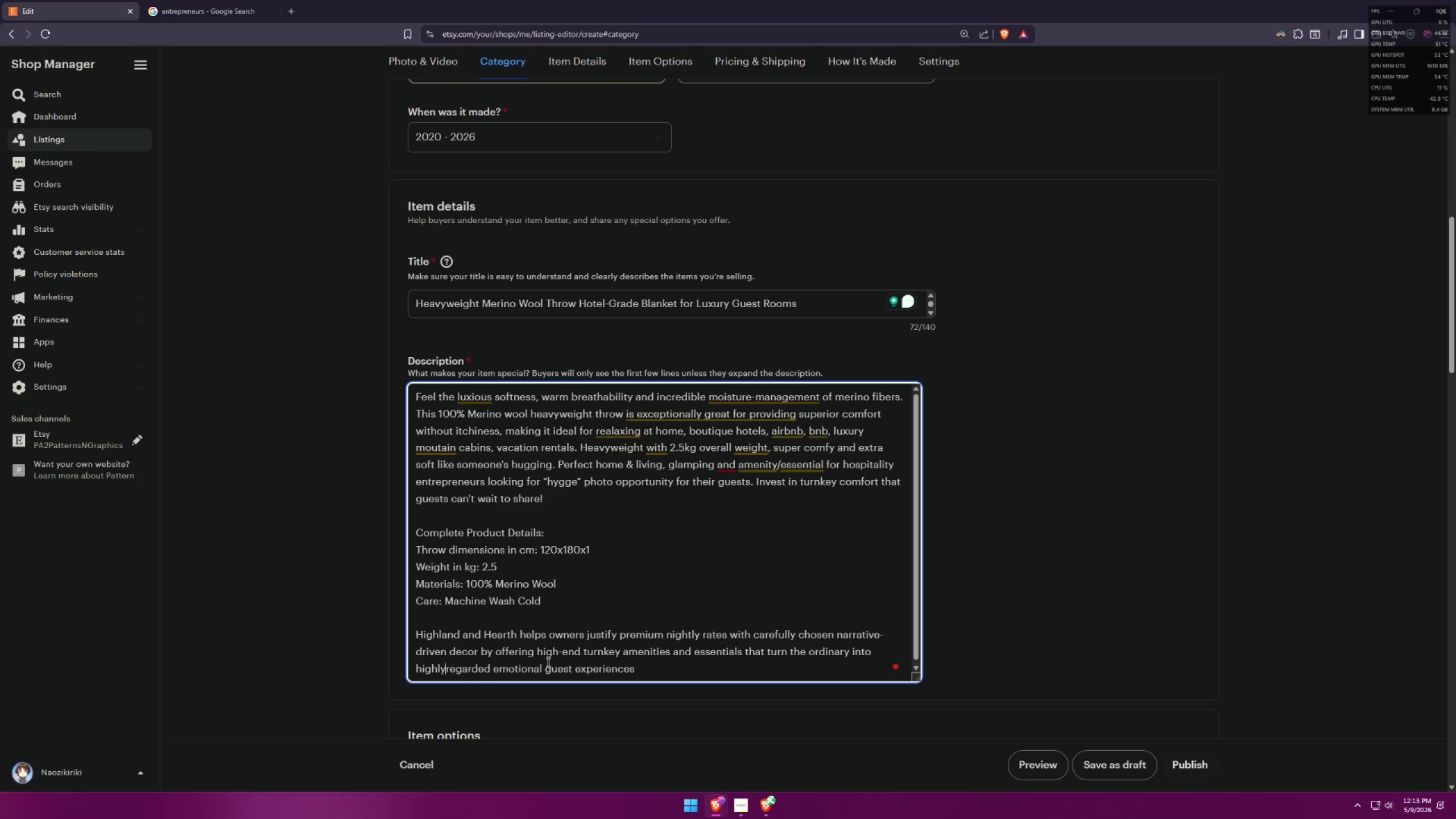 
key(Space)
 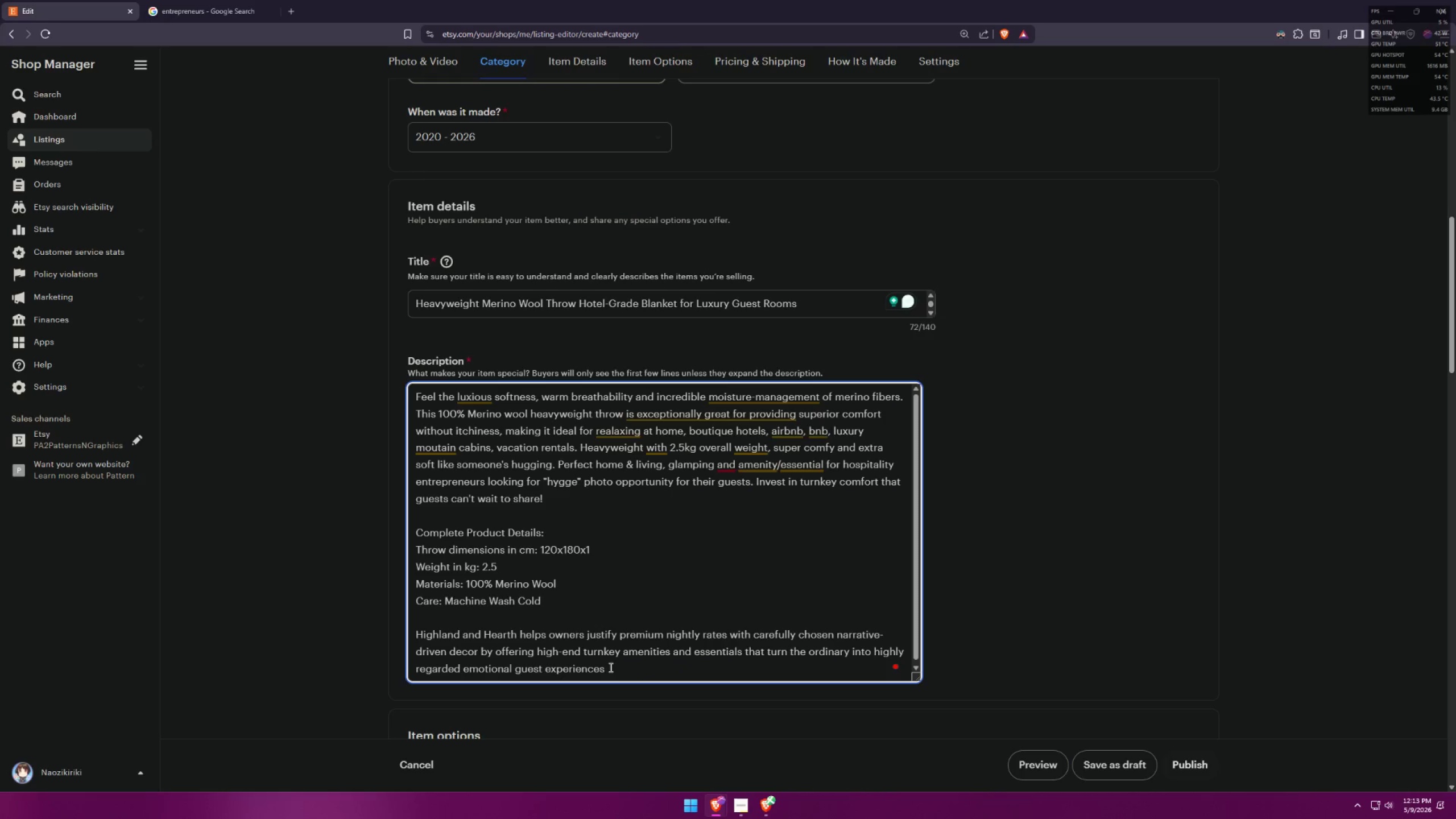 
left_click([609, 668])
 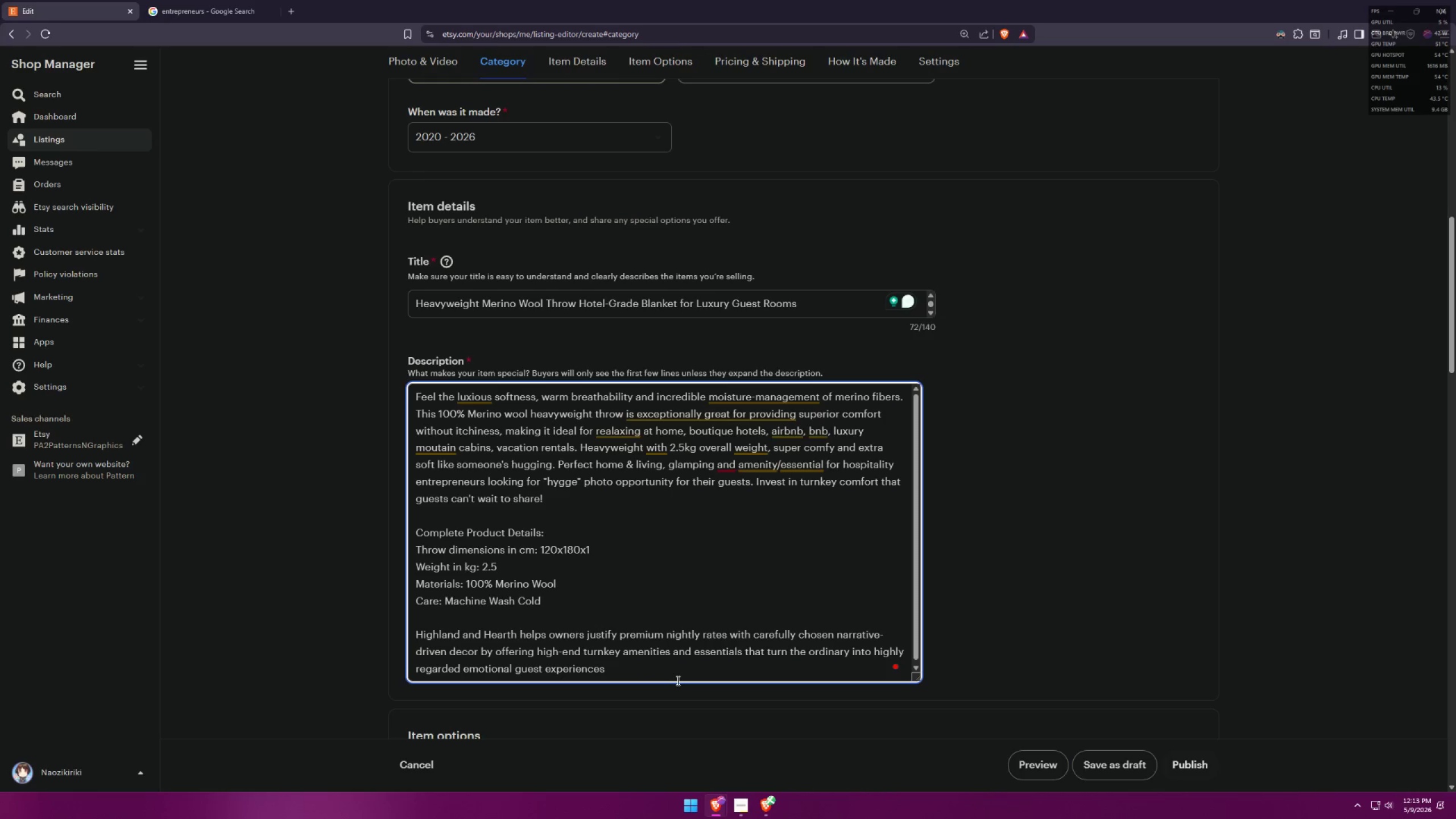 
key(Period)
 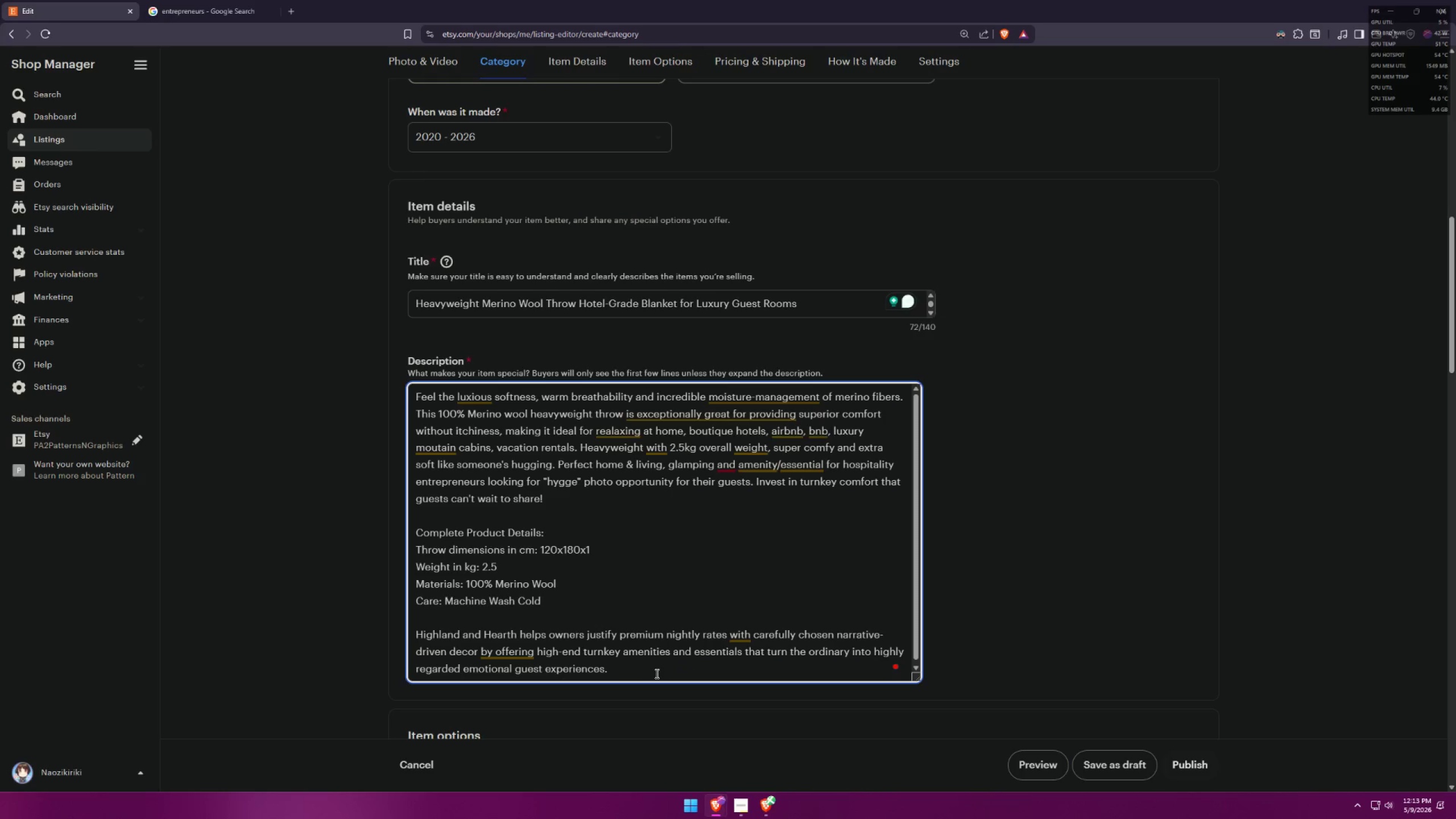 
mouse_move([547, 661])
 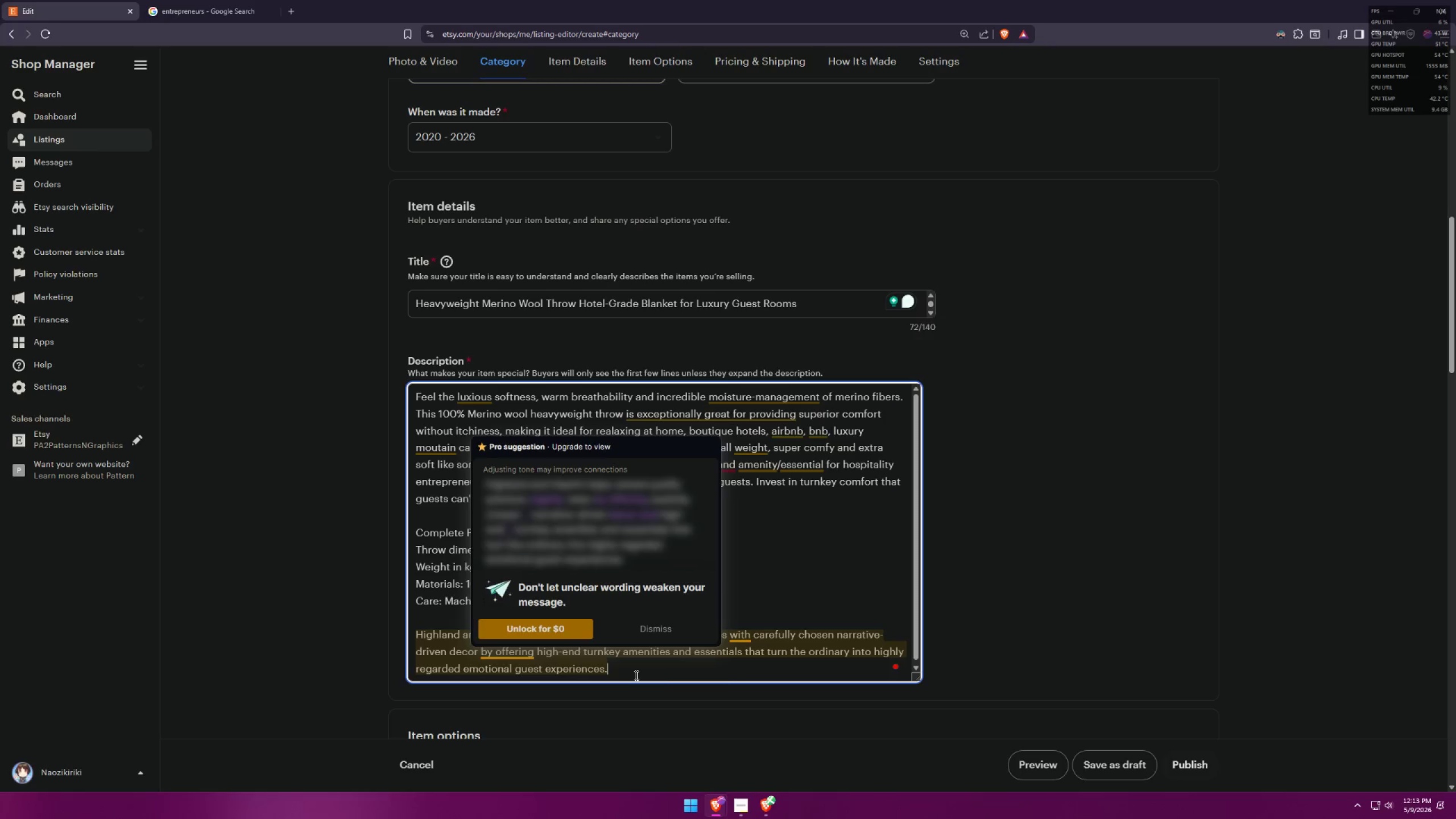 
left_click([723, 681])
 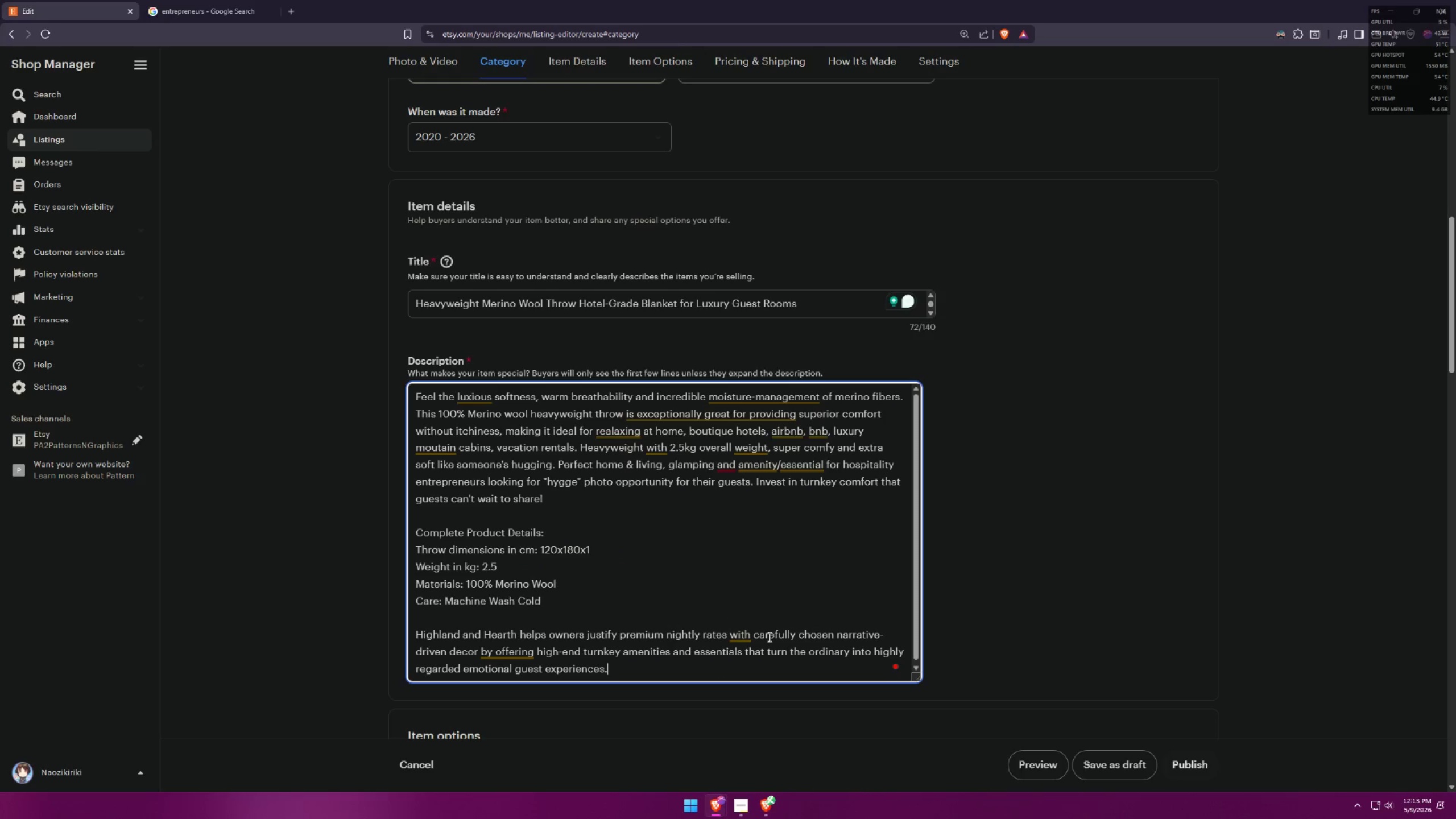 
left_click_drag(start_coordinate=[752, 634], to_coordinate=[732, 635])
 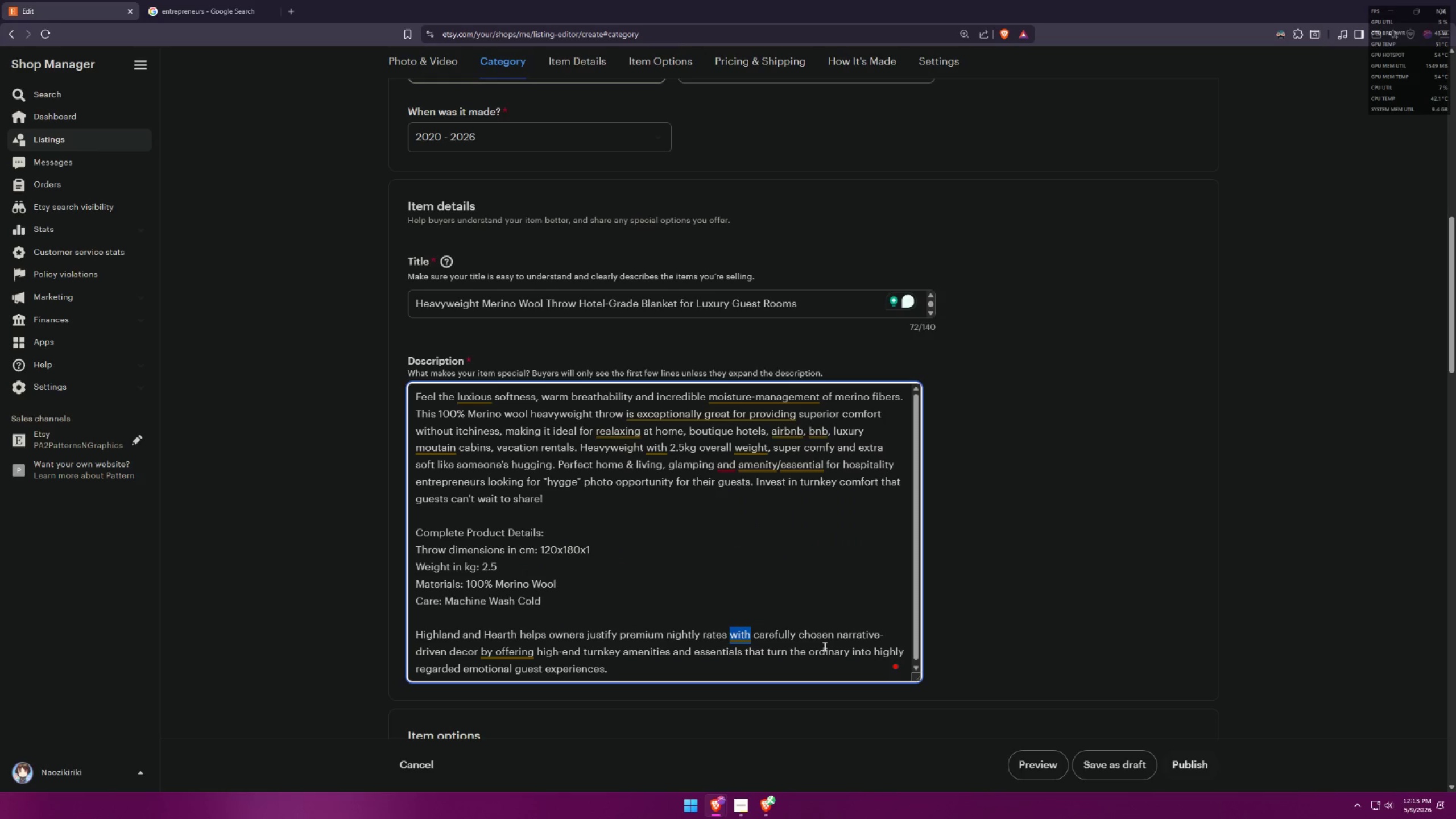 
key(Backspace)
 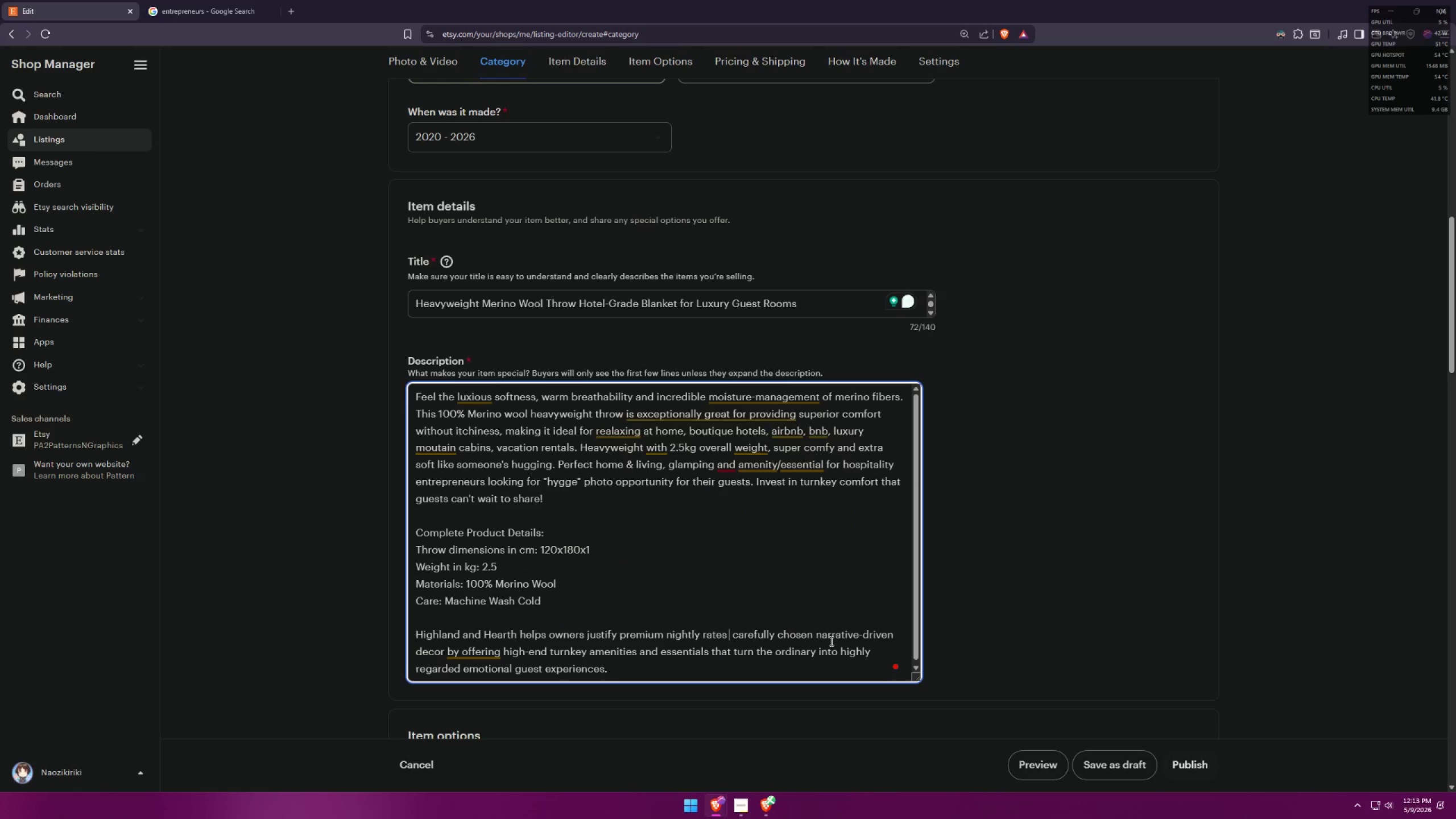 
key(Backspace)
 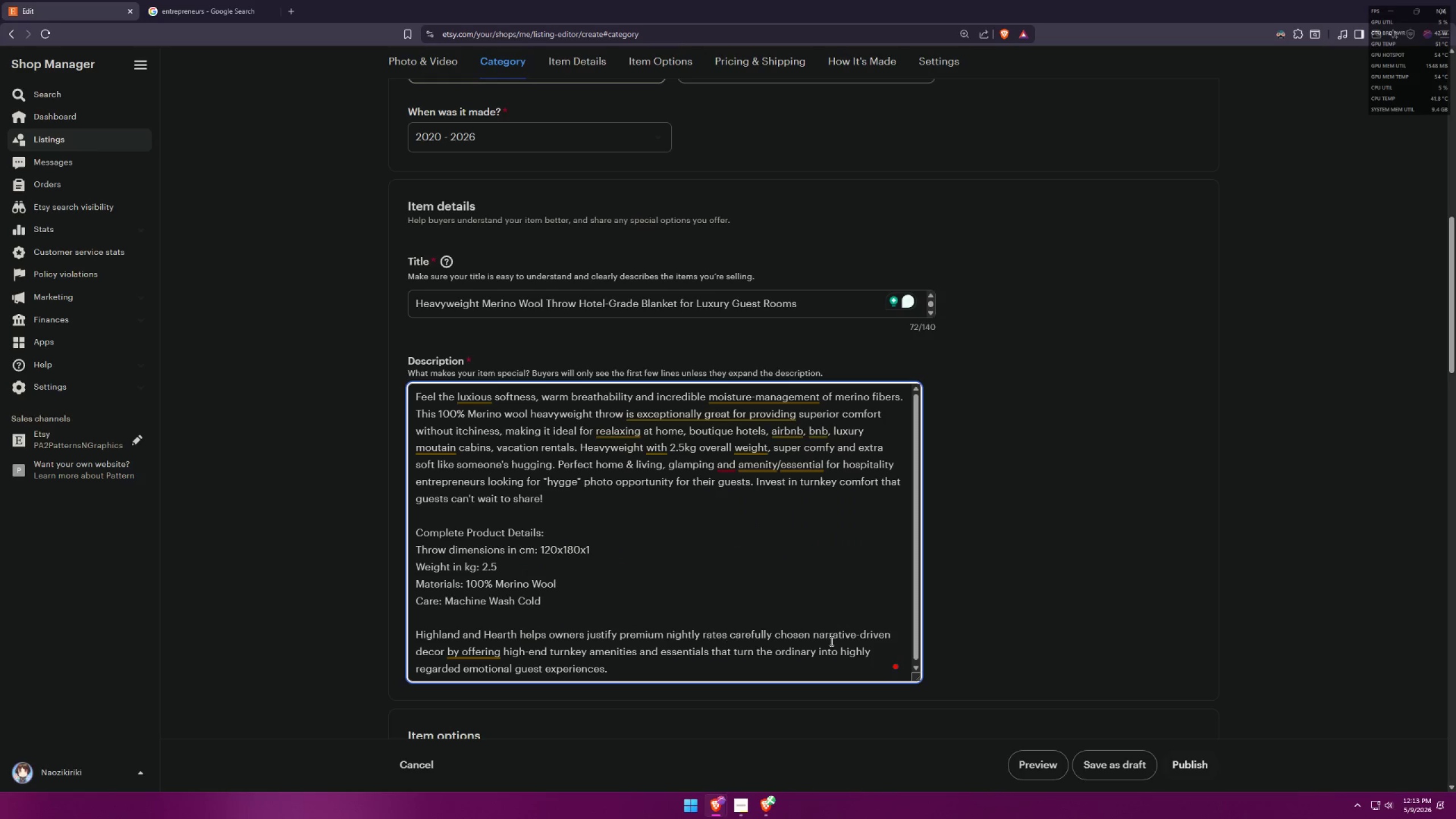 
key(M)
 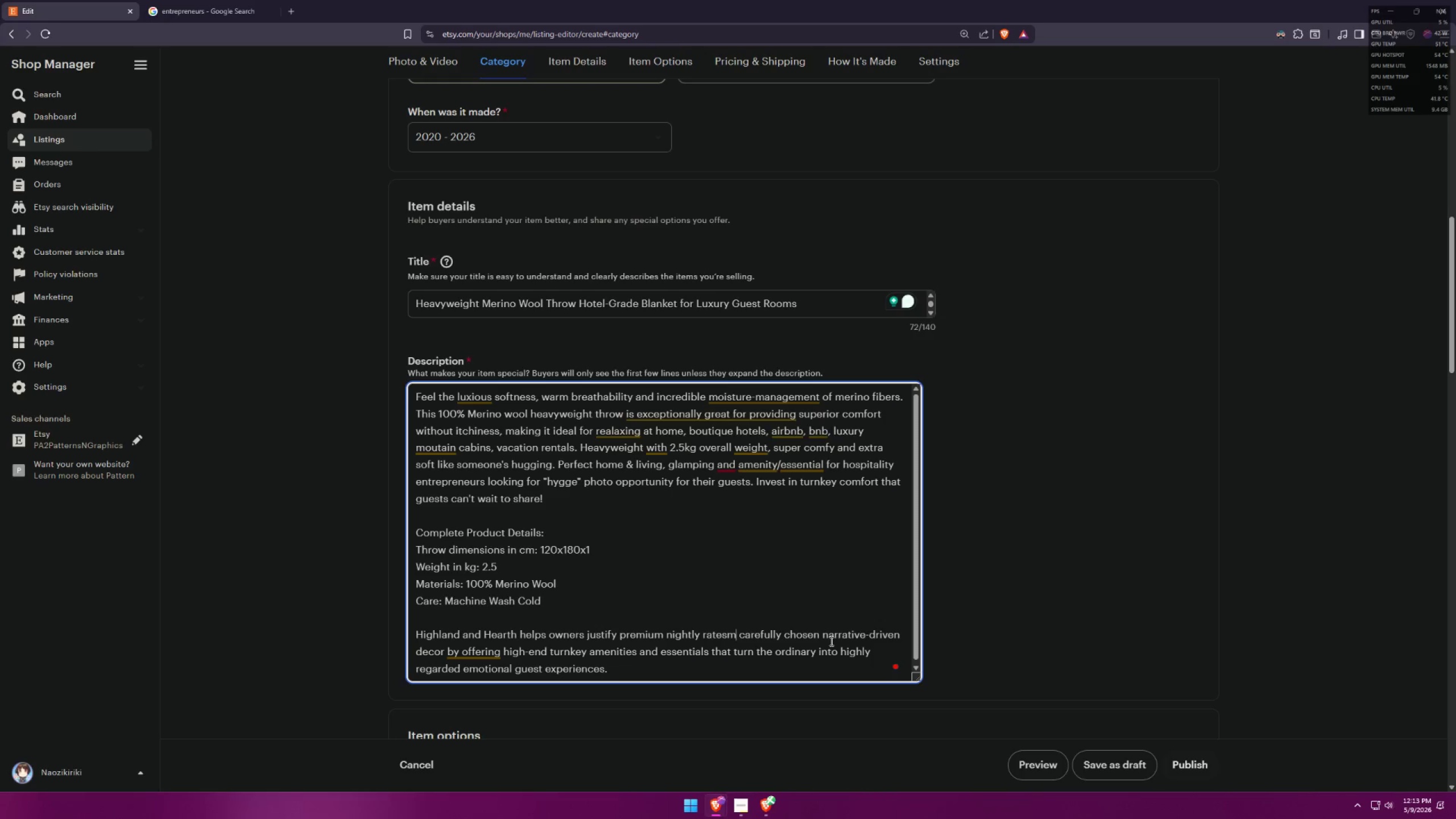 
key(Backspace)
 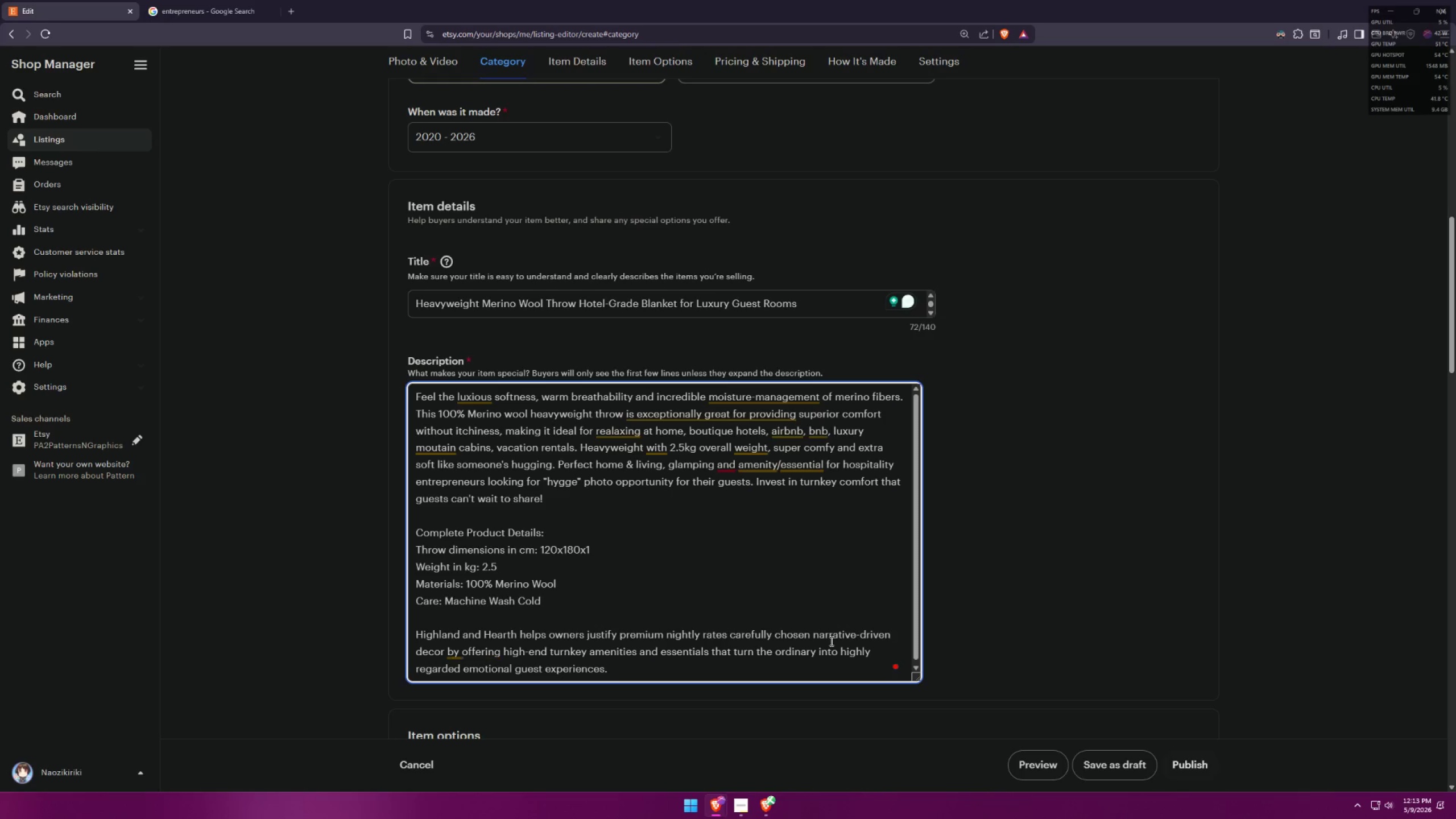 
key(Comma)
 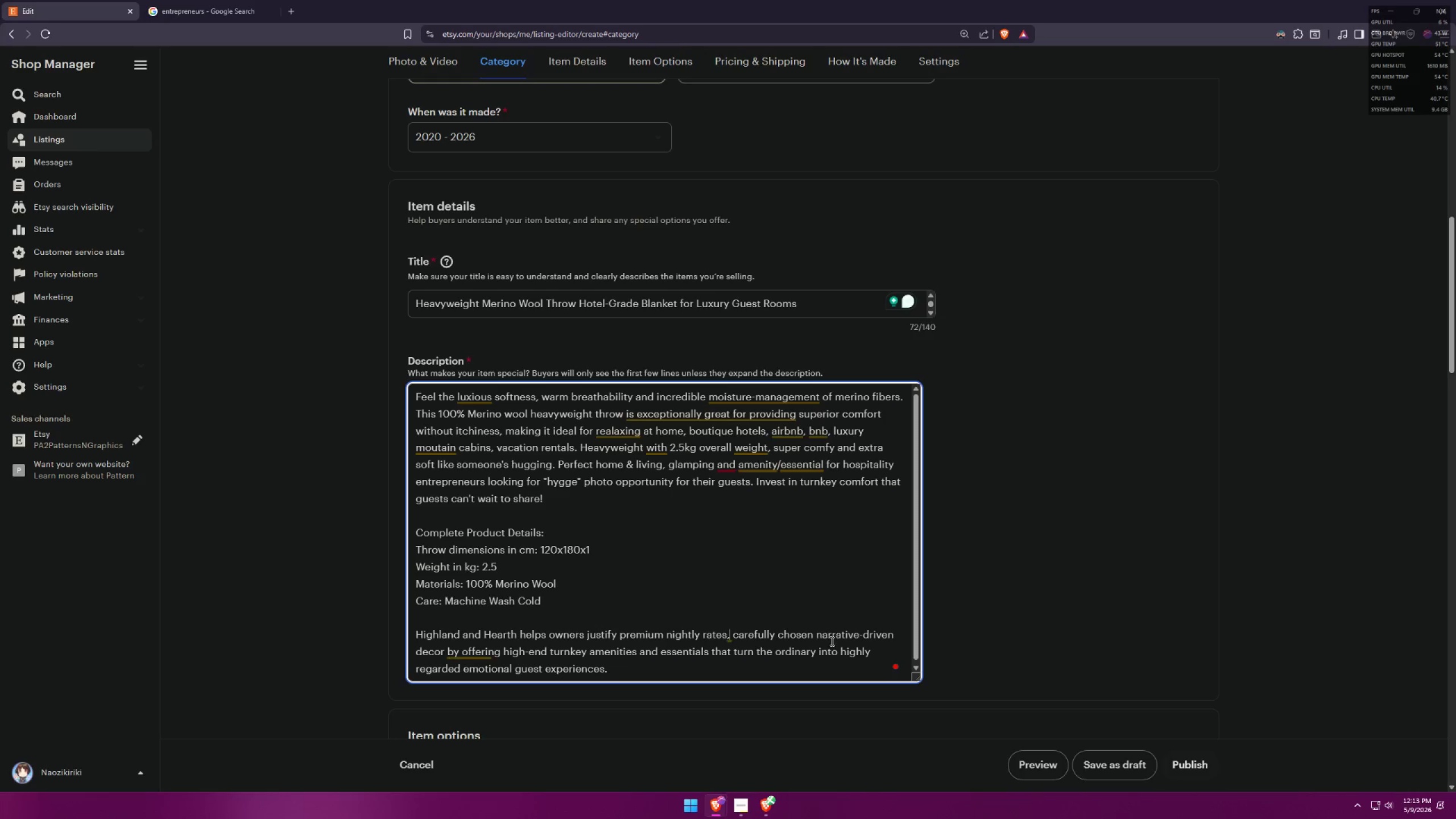 
left_click([775, 670])
 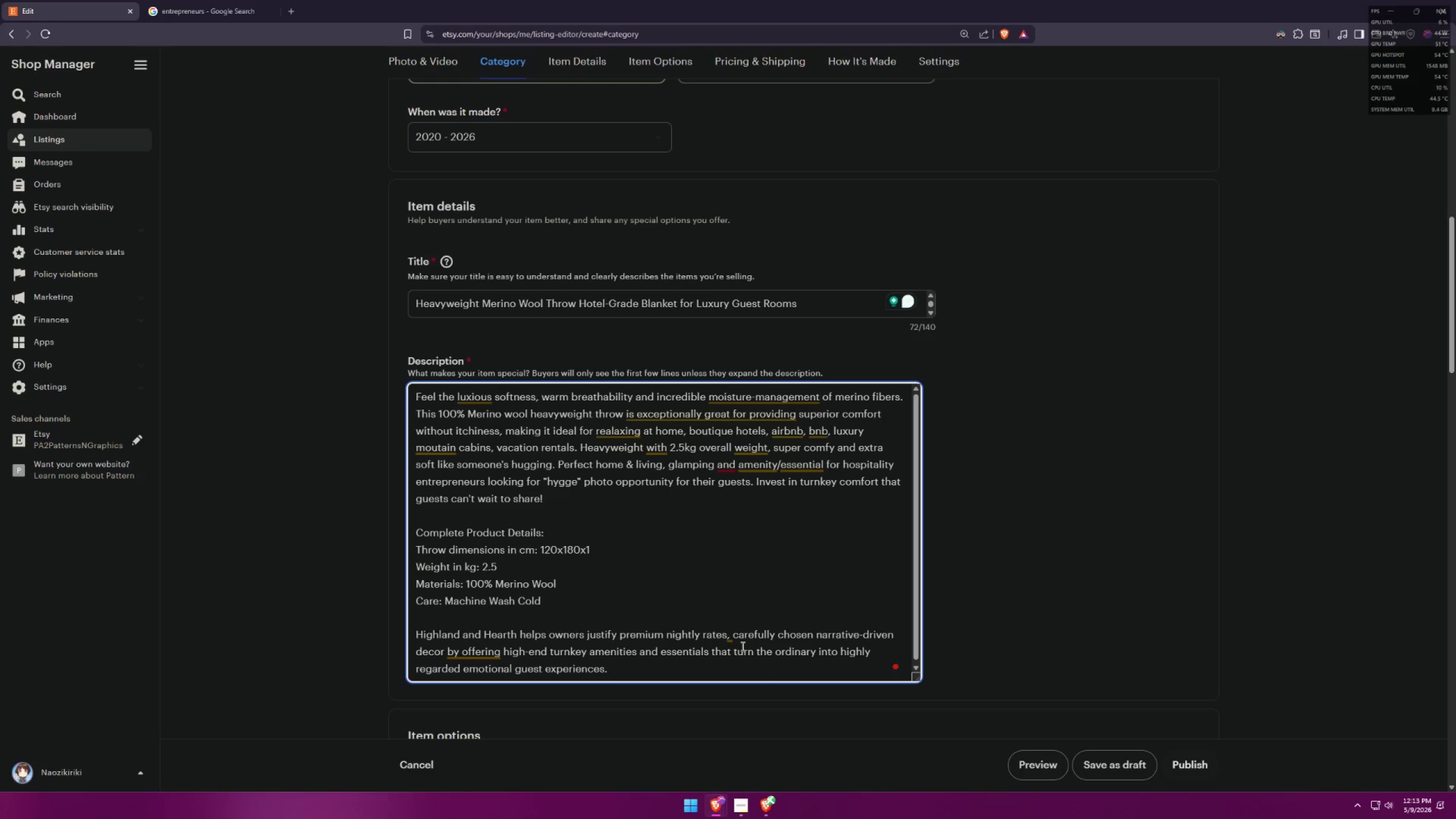 
left_click([734, 638])
 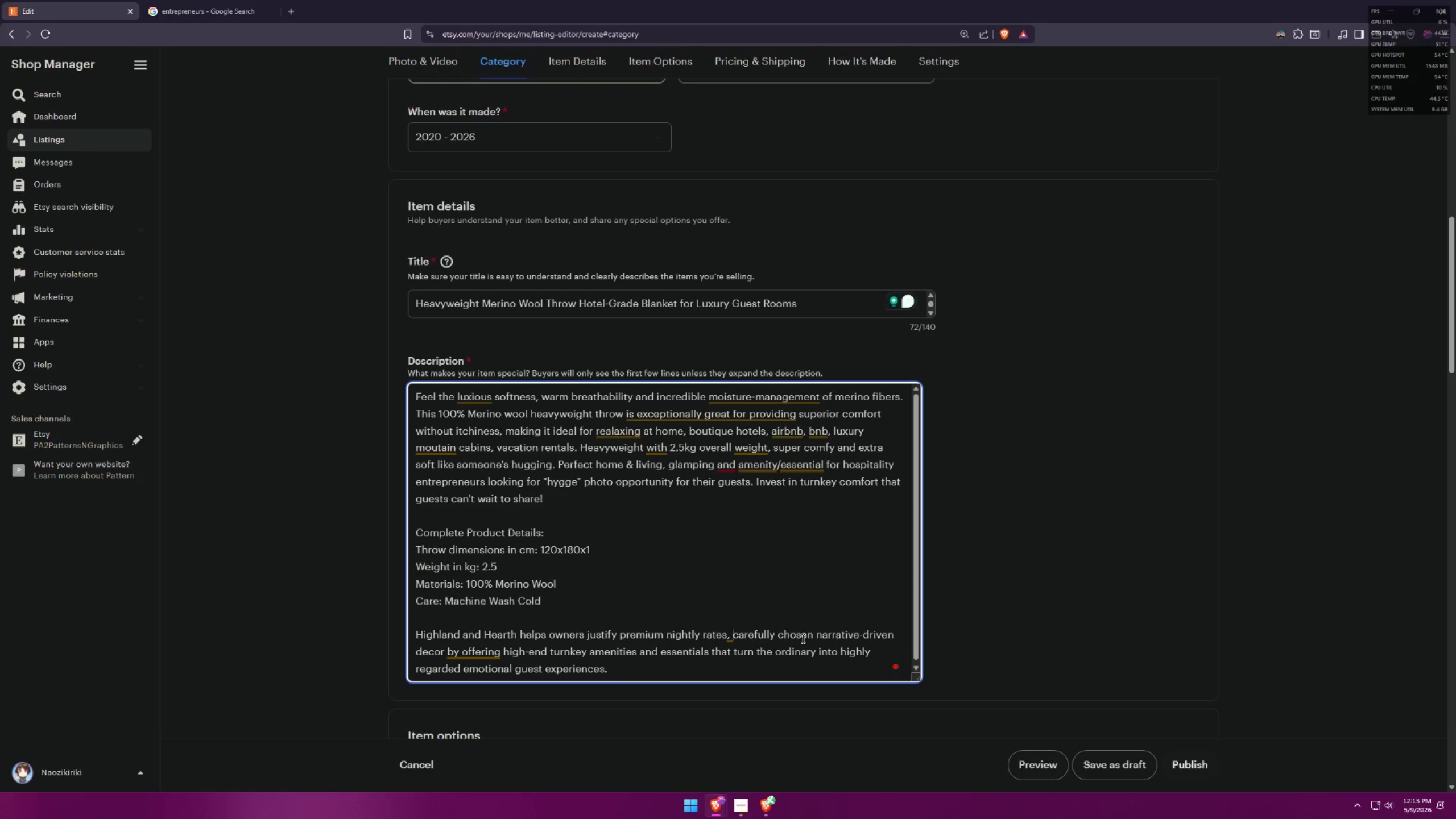 
key(Backspace)
 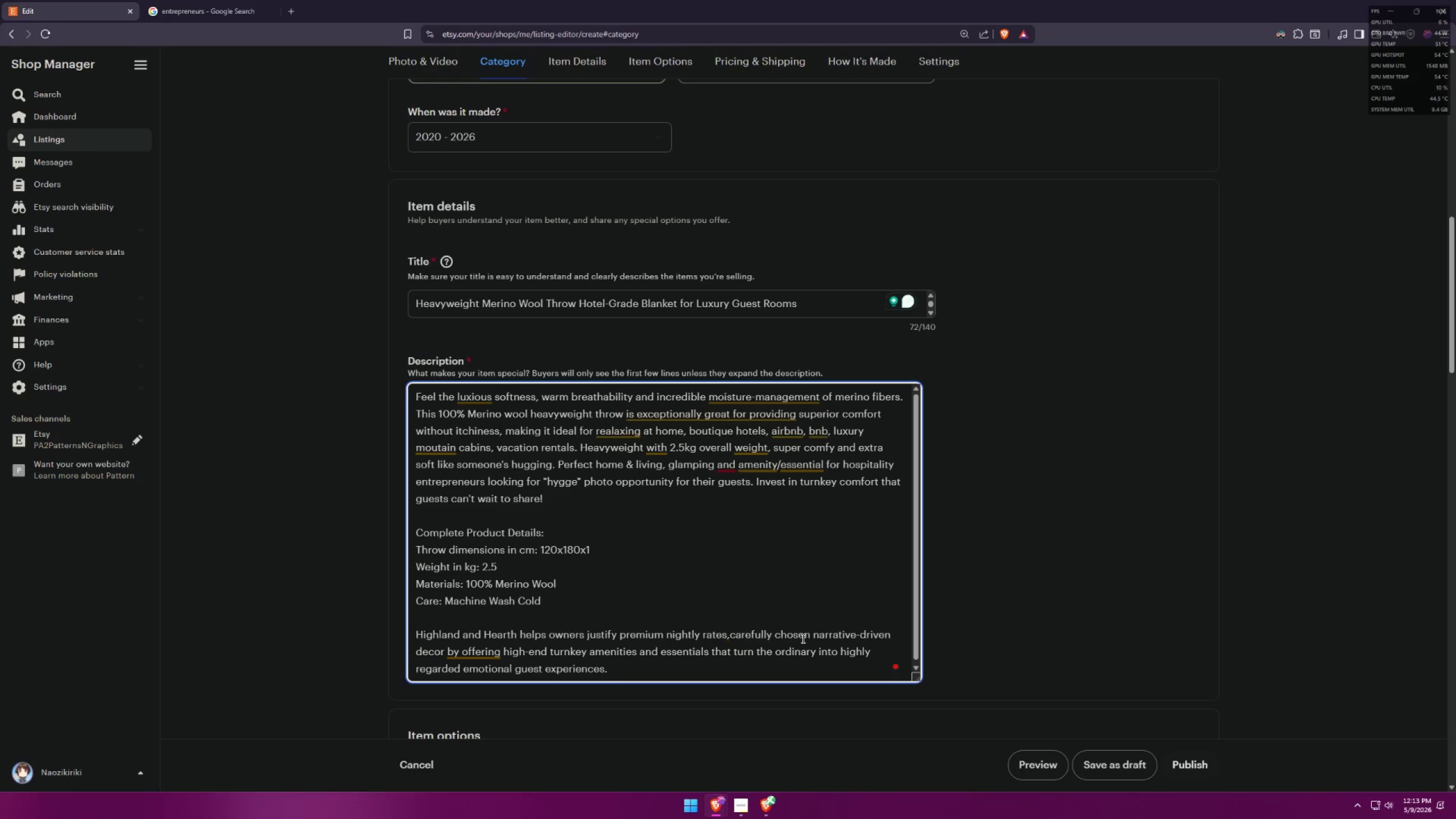 
key(Backspace)
 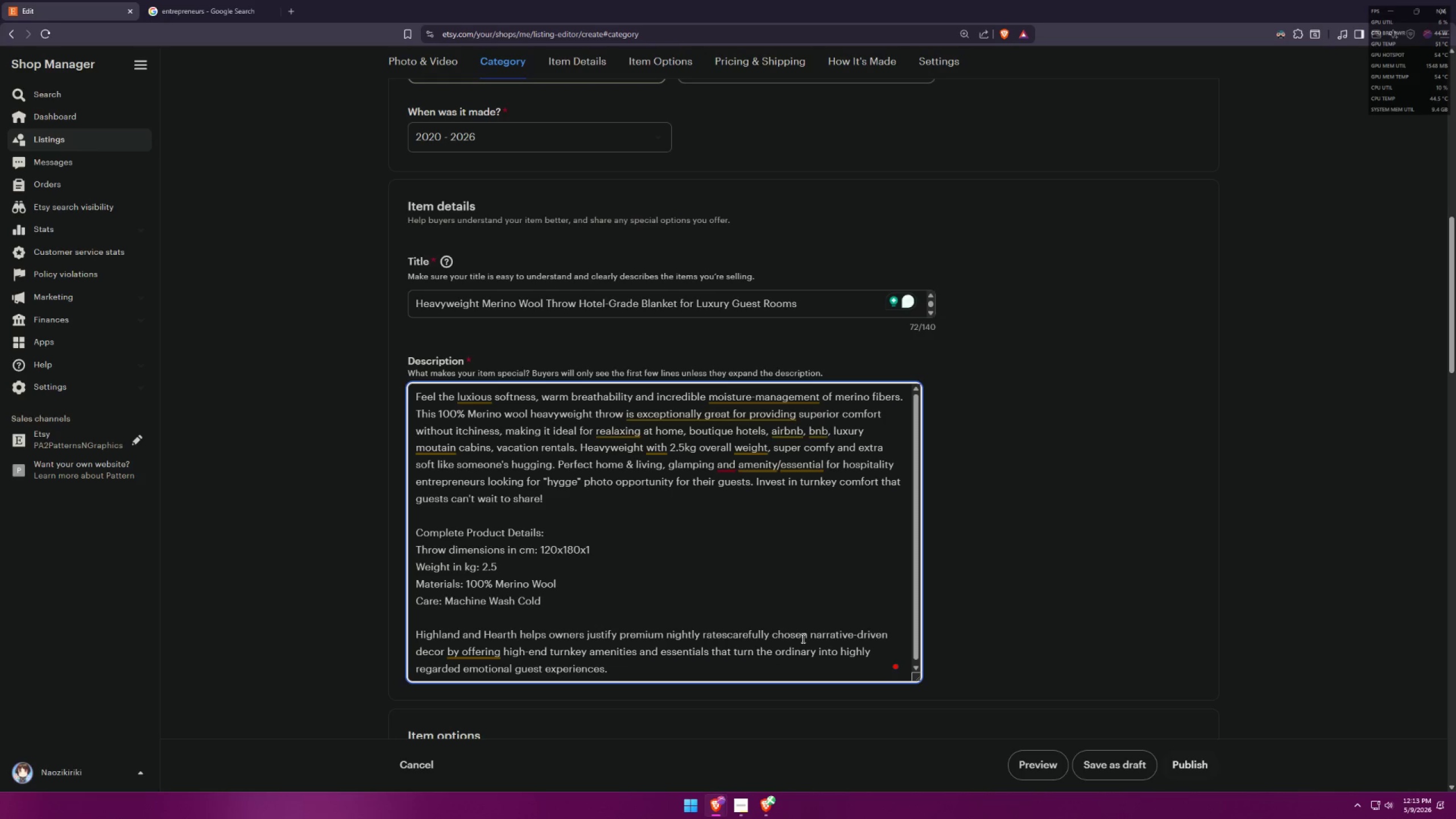 
key(Period)
 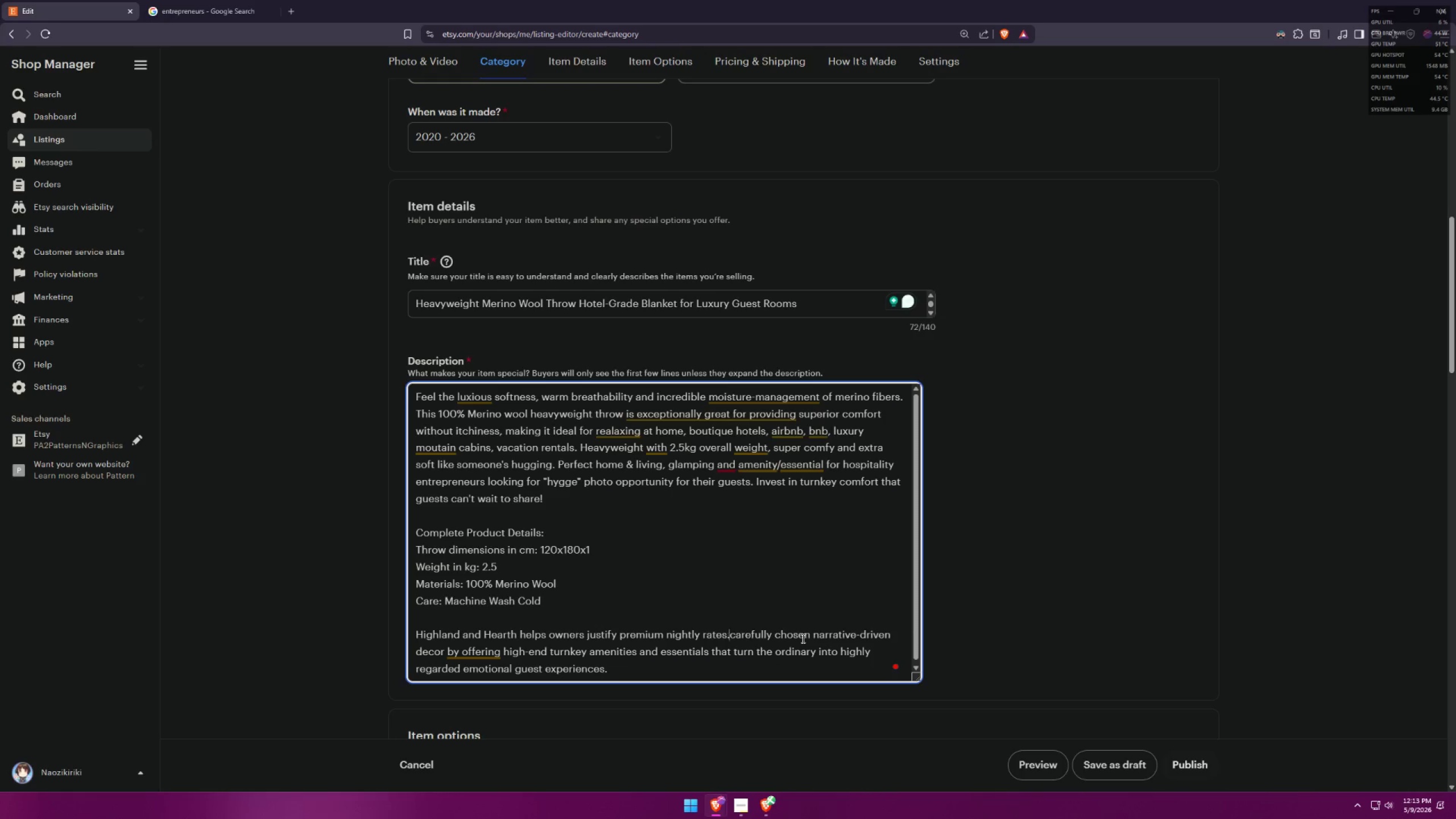 
key(Space)
 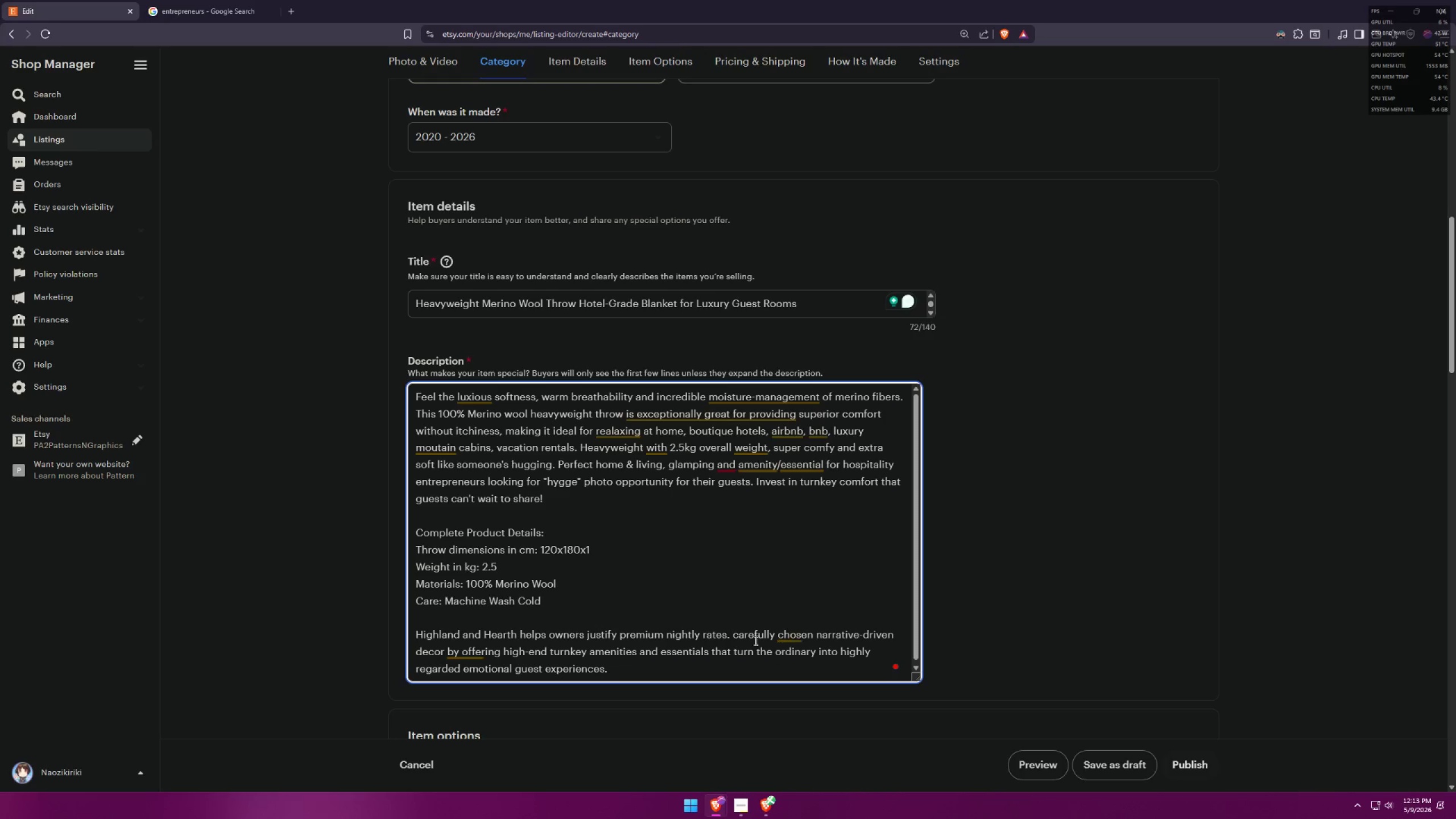 
left_click_drag(start_coordinate=[741, 637], to_coordinate=[734, 634])
 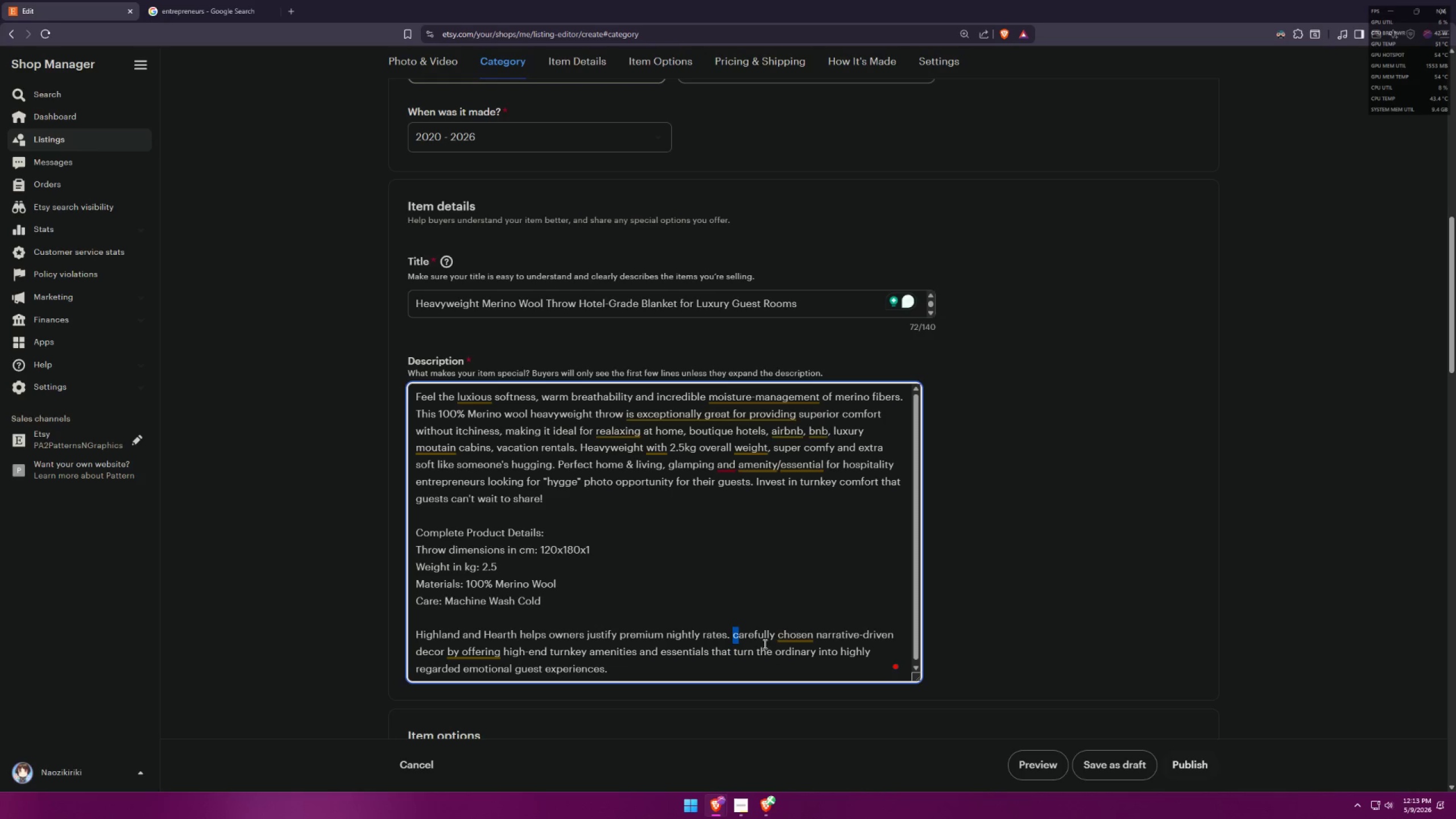 
key(Shift+ShiftLeft)
 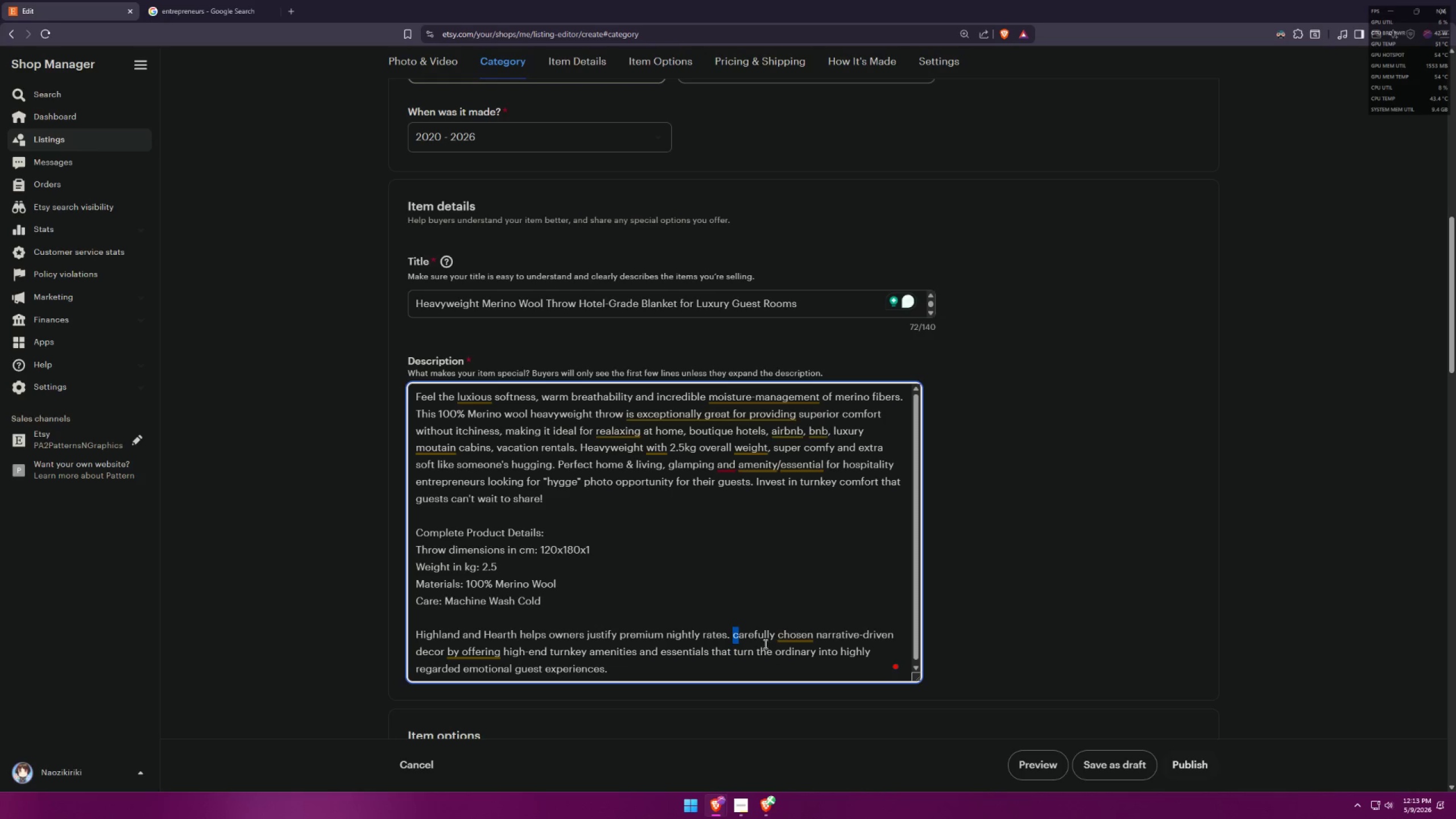 
key(Shift+C)
 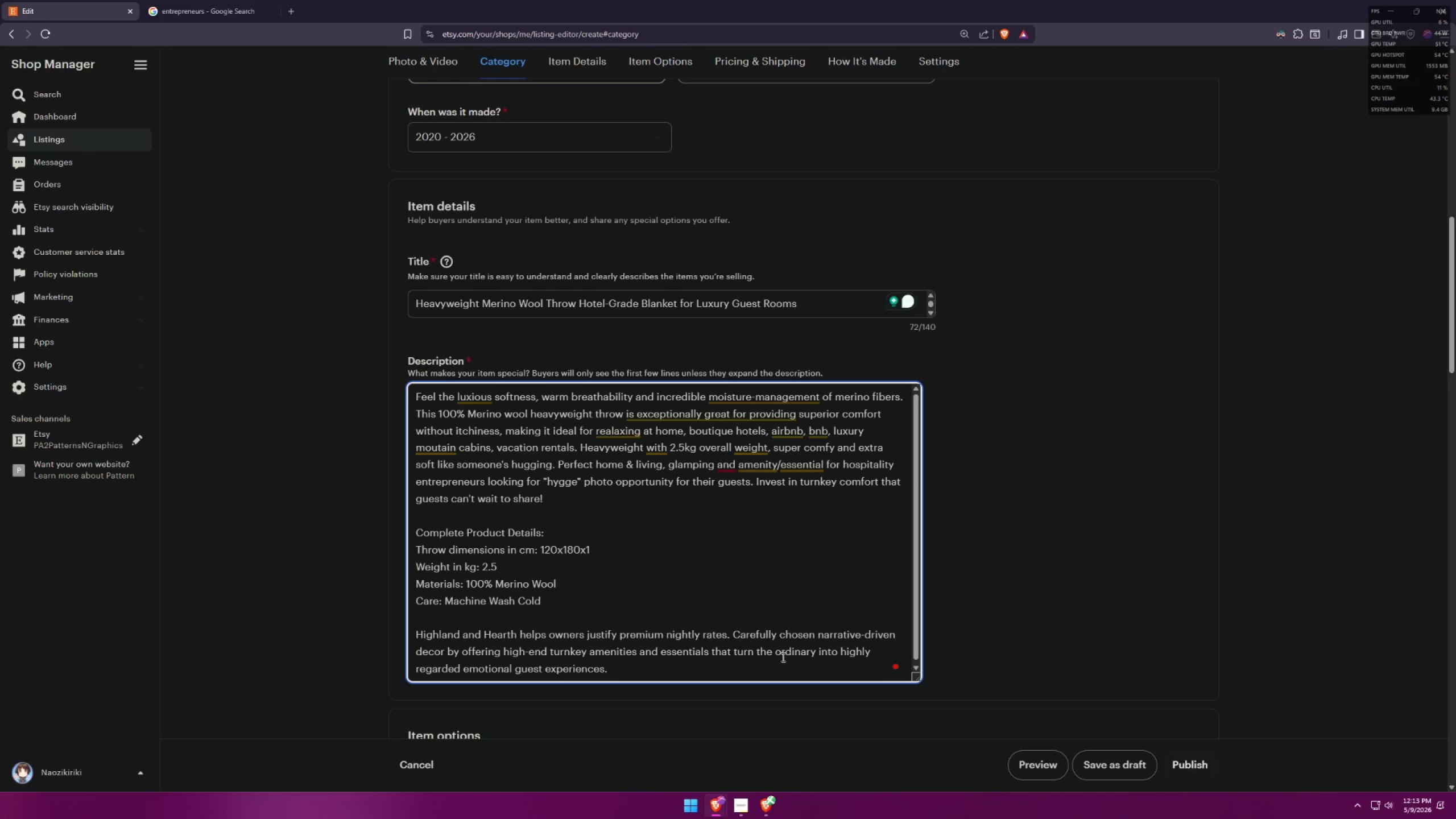 
left_click([783, 661])
 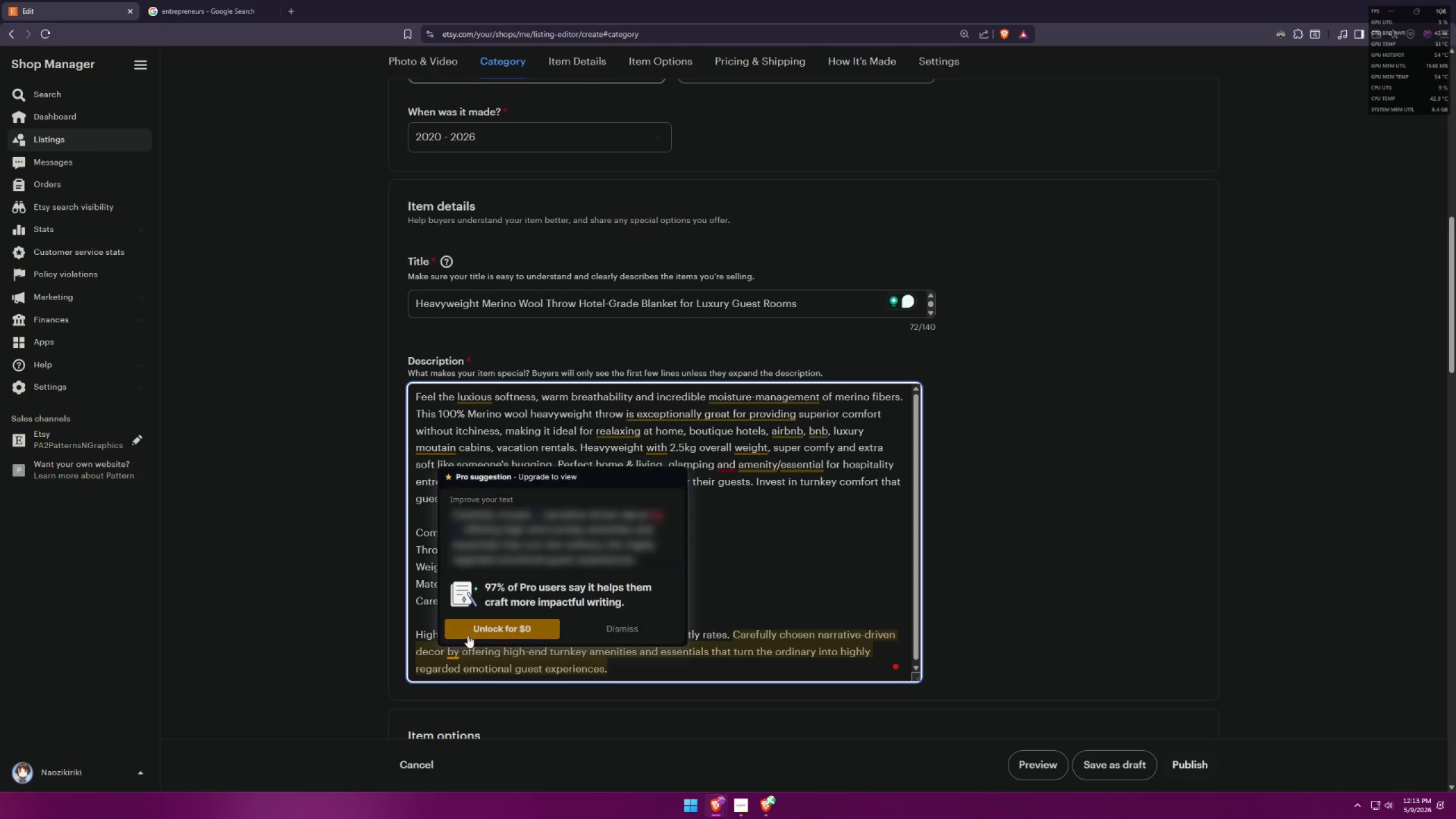 
wait(5.08)
 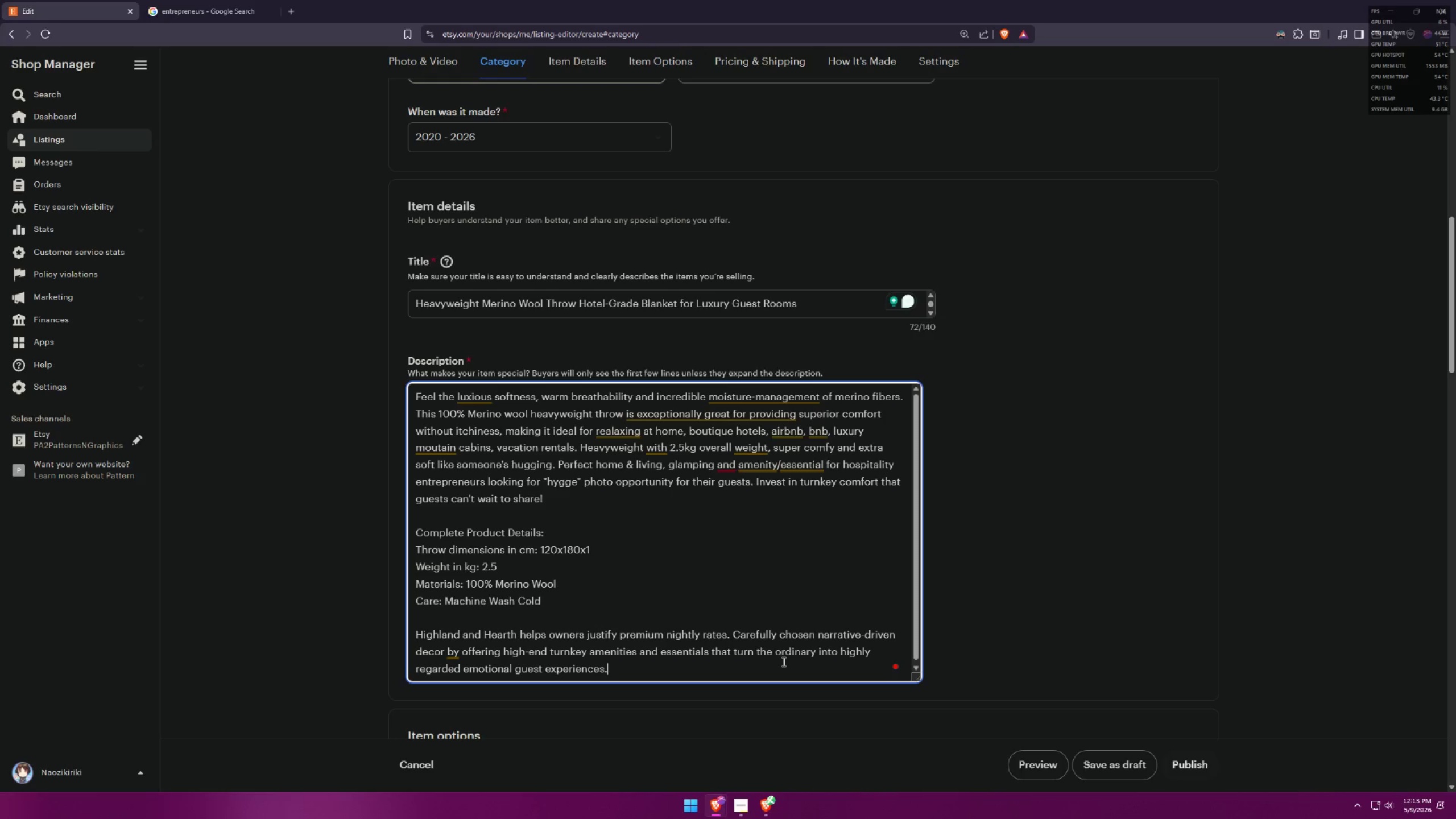 
left_click([287, 0])
 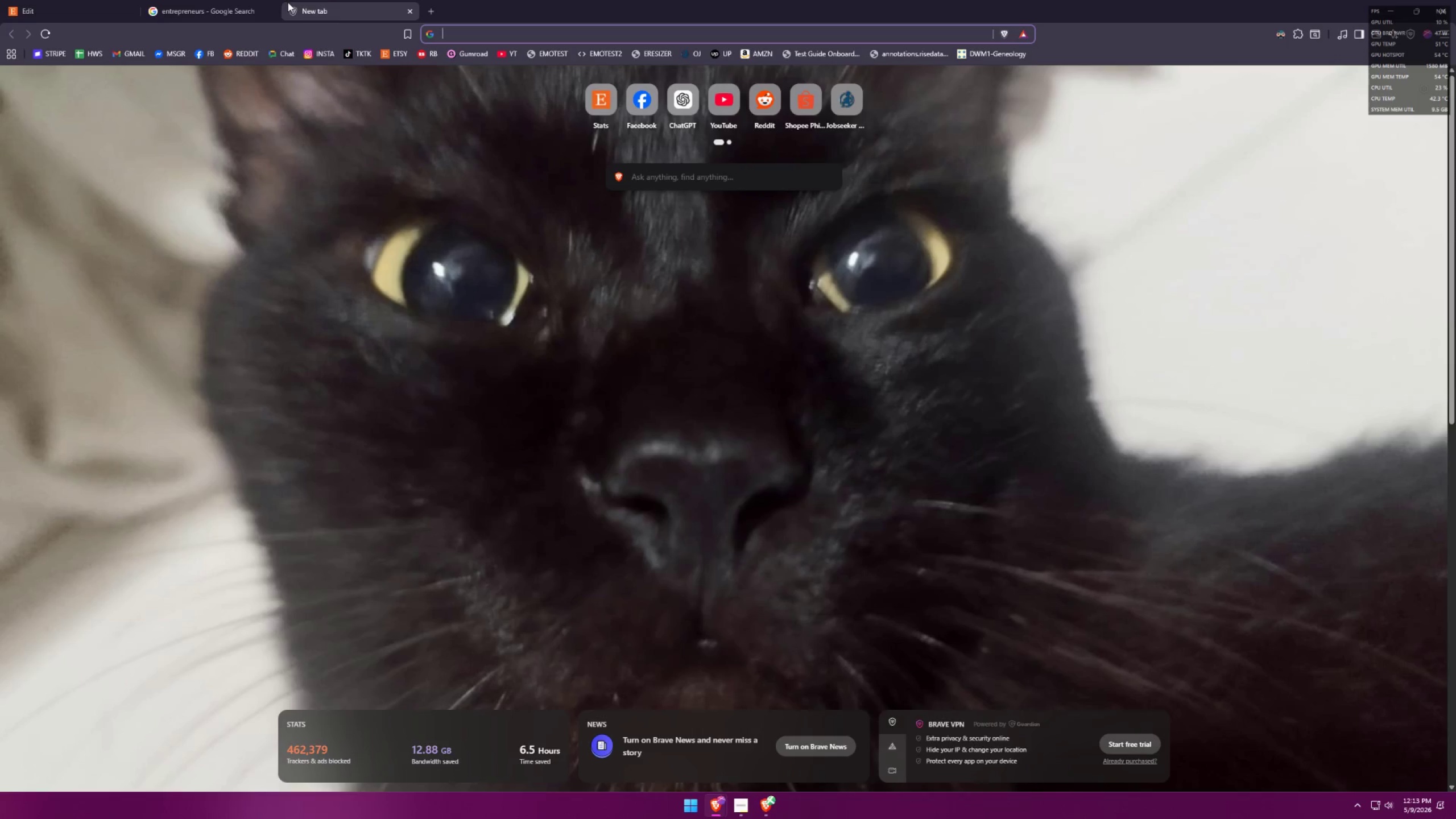 
type(by sy)
 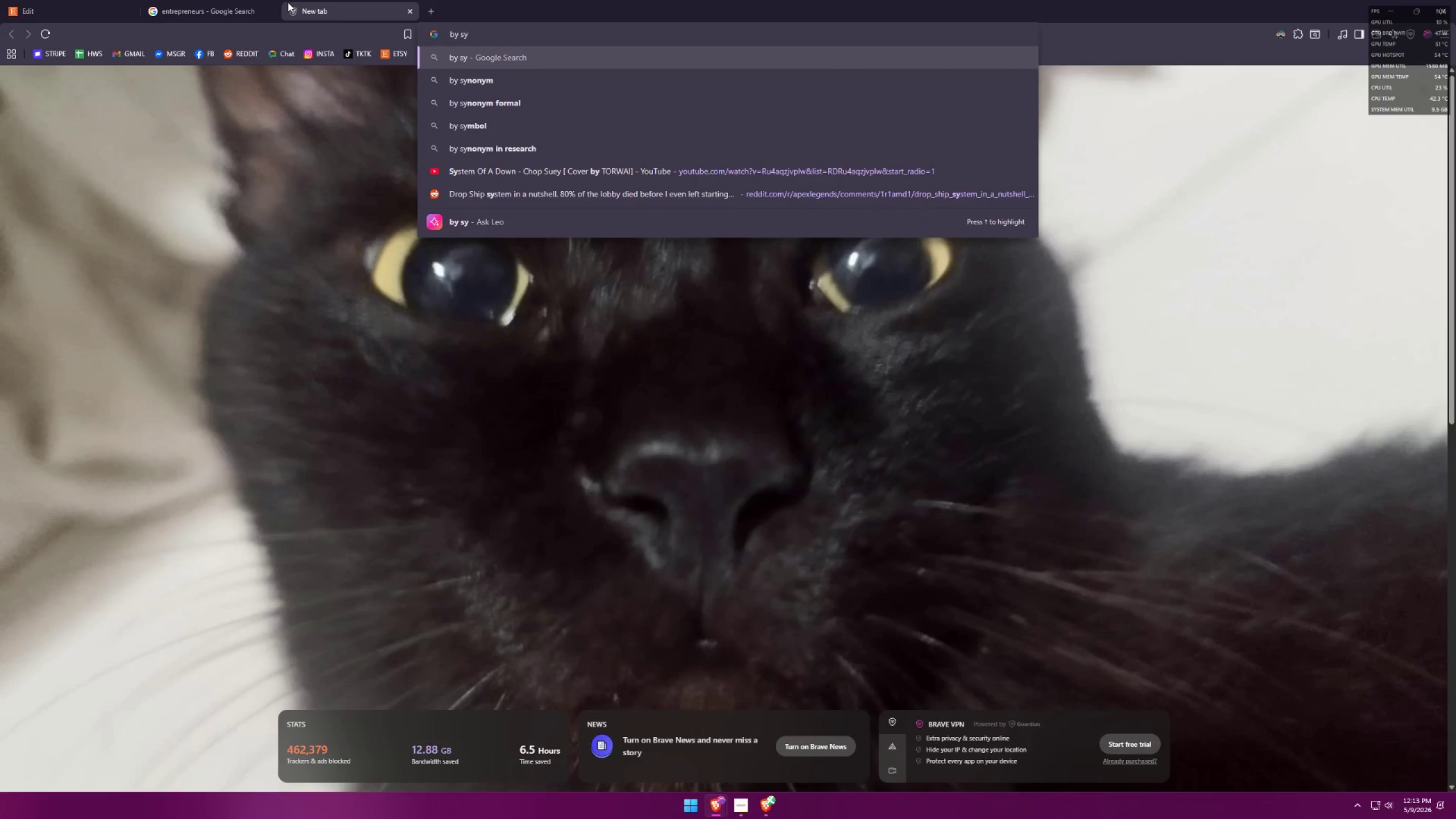 
key(ArrowDown)
 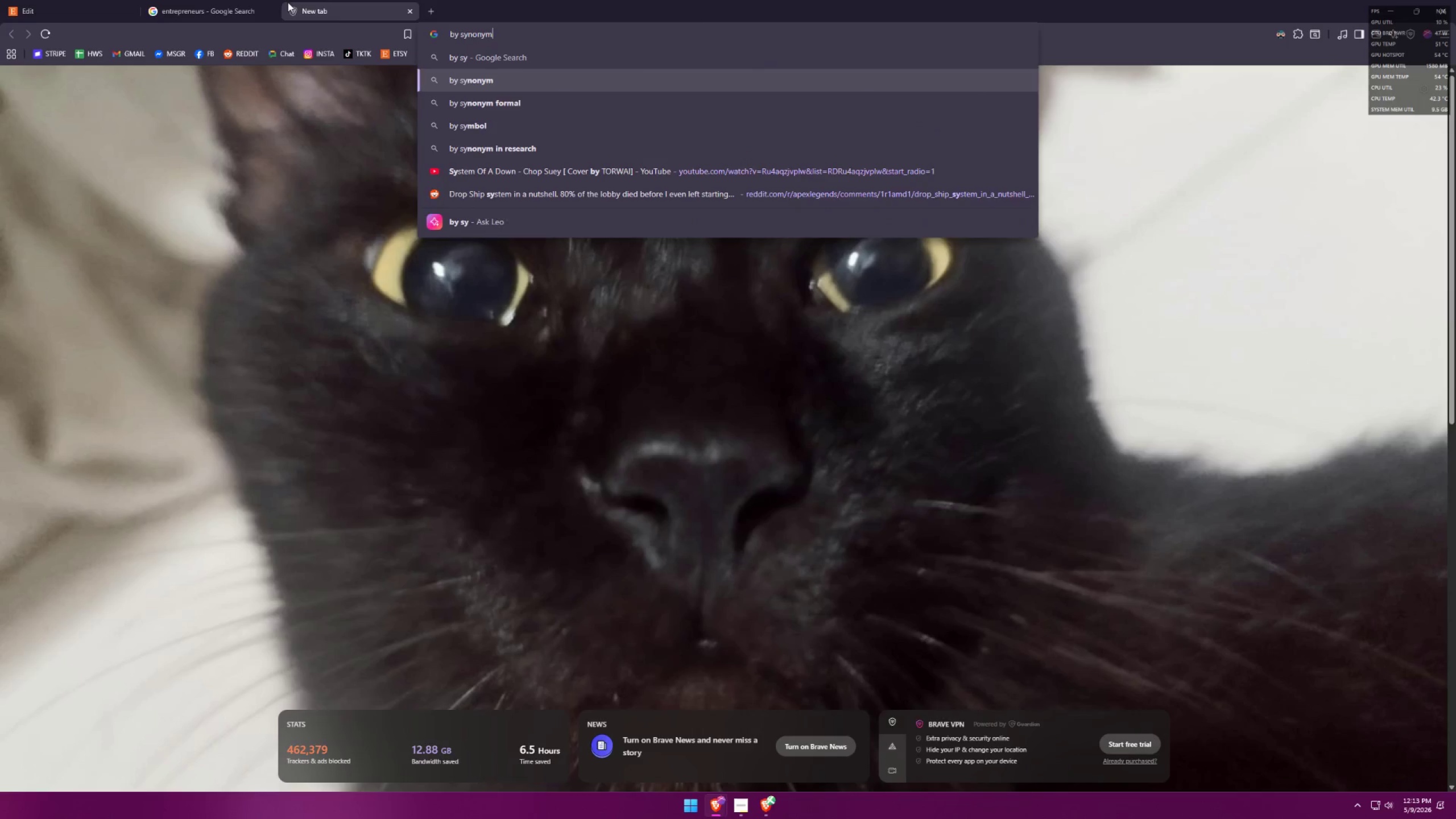 
key(Enter)
 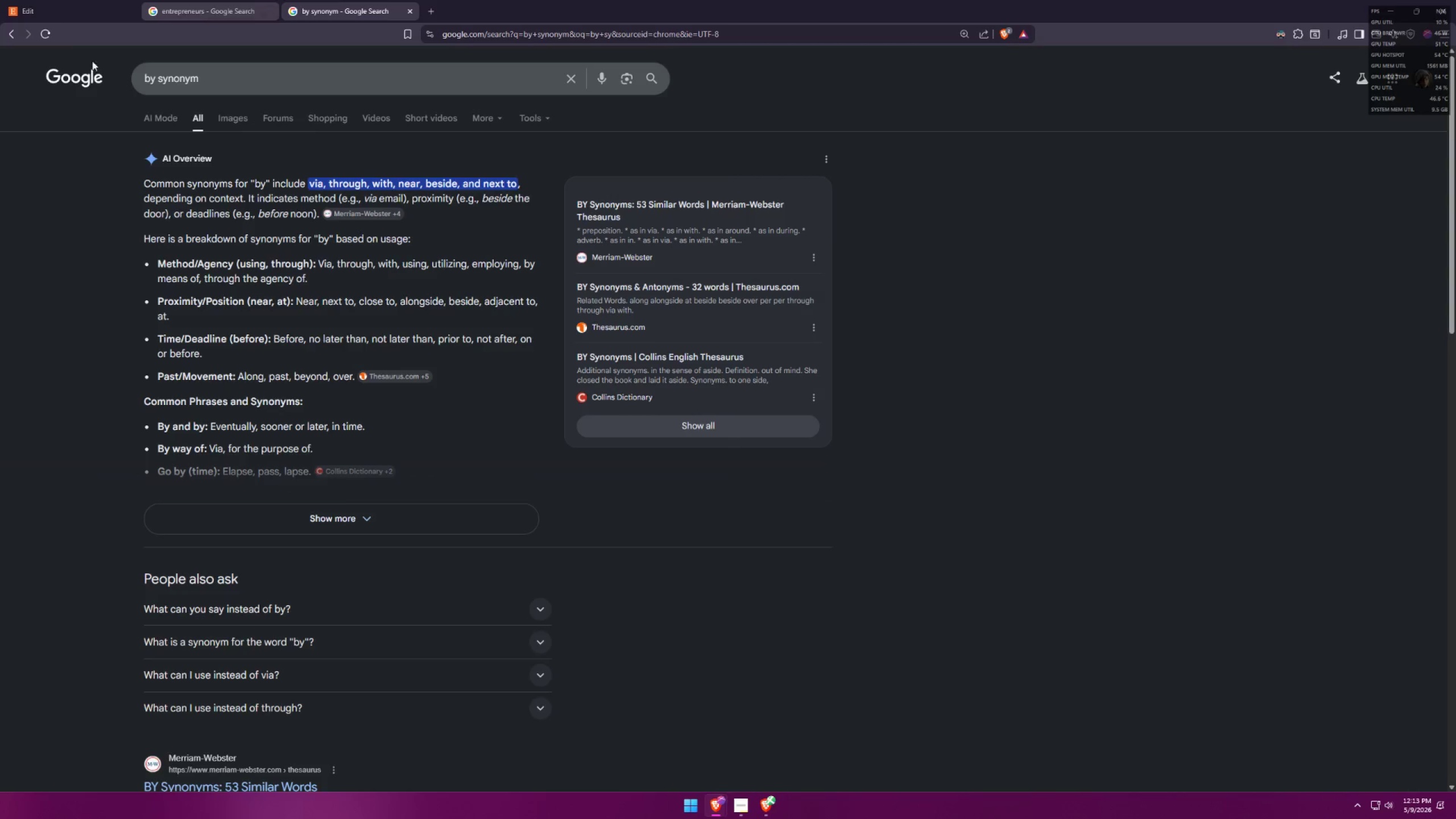 
mouse_move([40, 17])
 